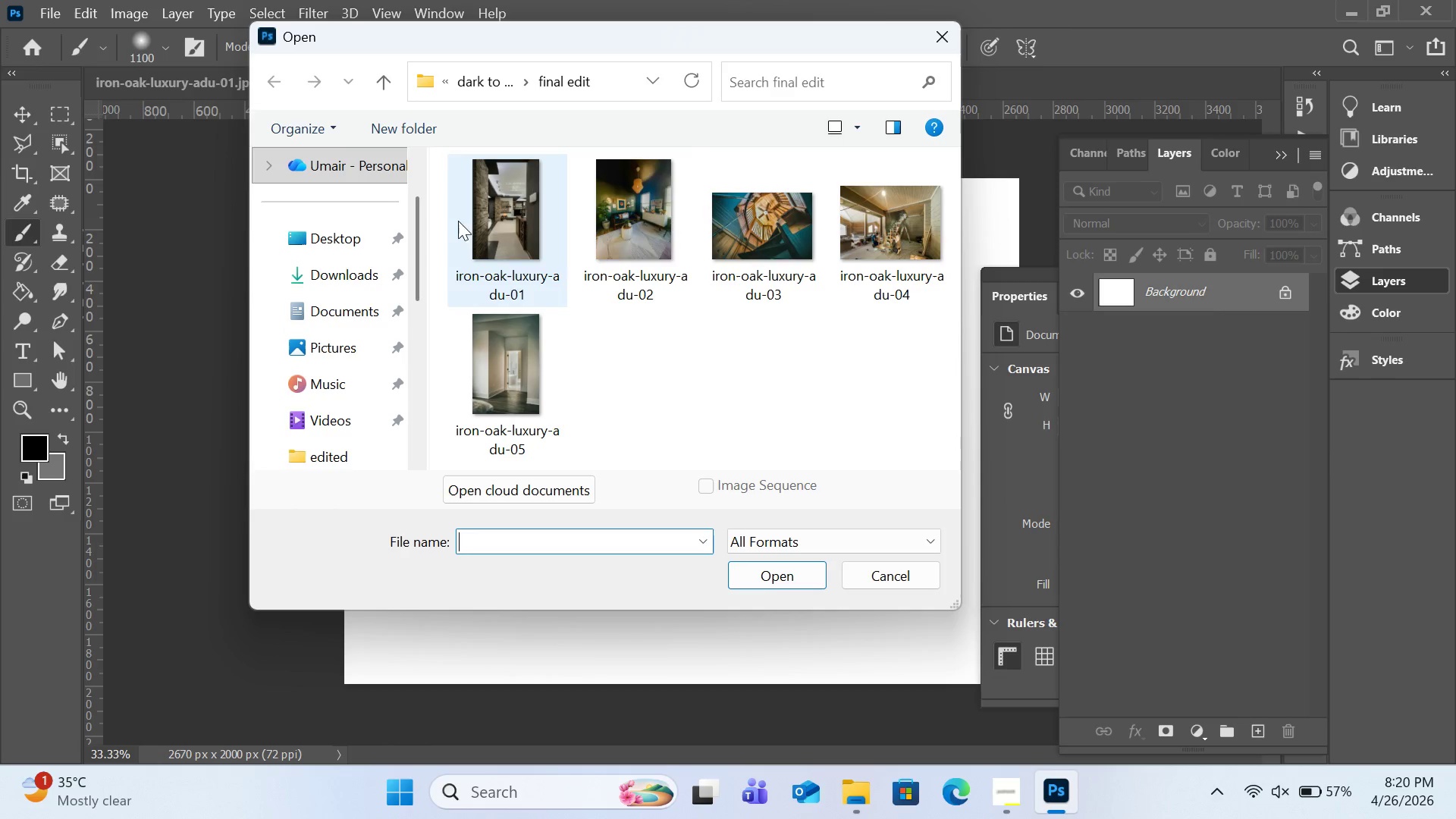 
left_click([280, 83])
 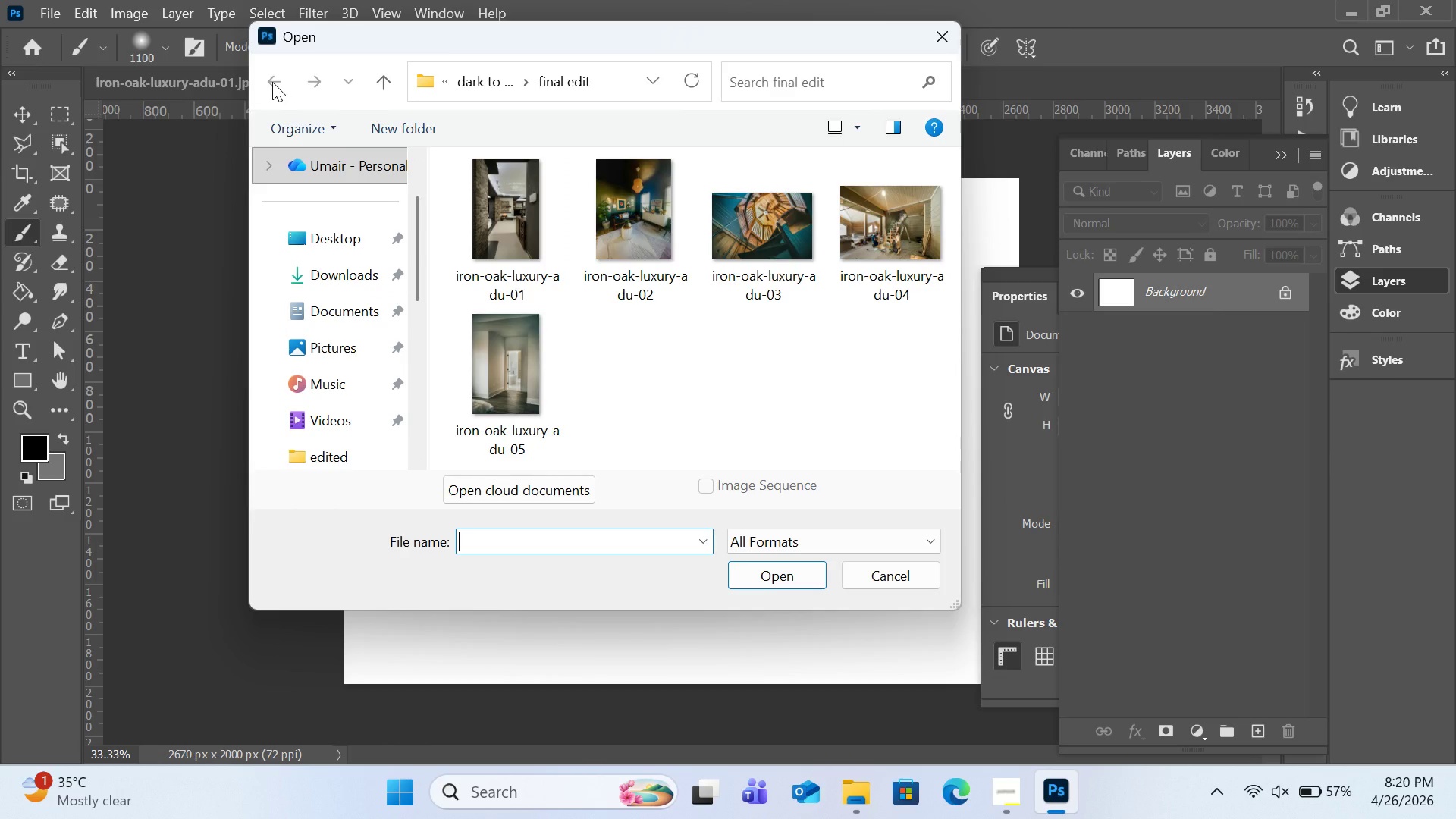 
left_click([272, 82])
 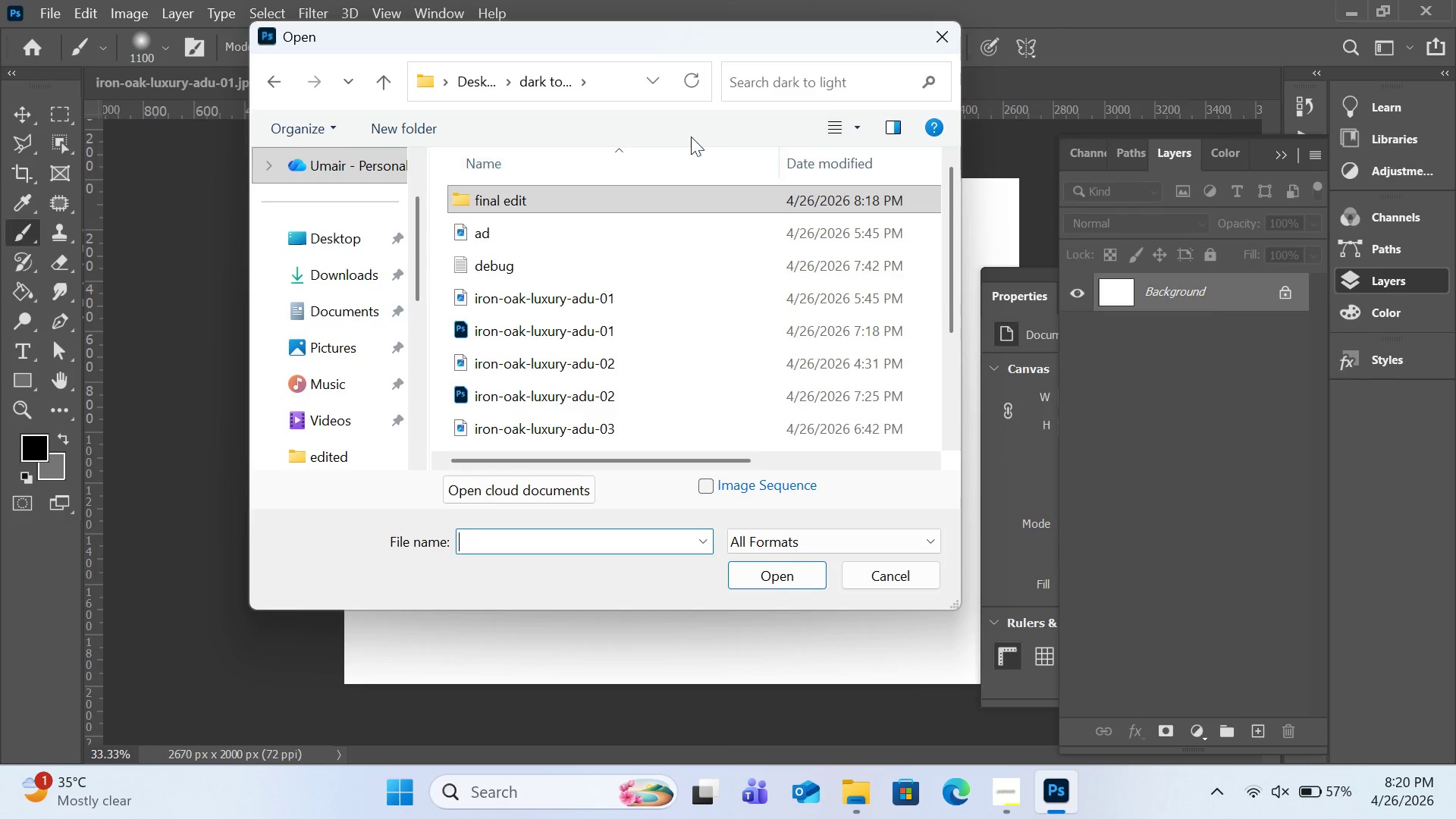 
left_click([868, 121])
 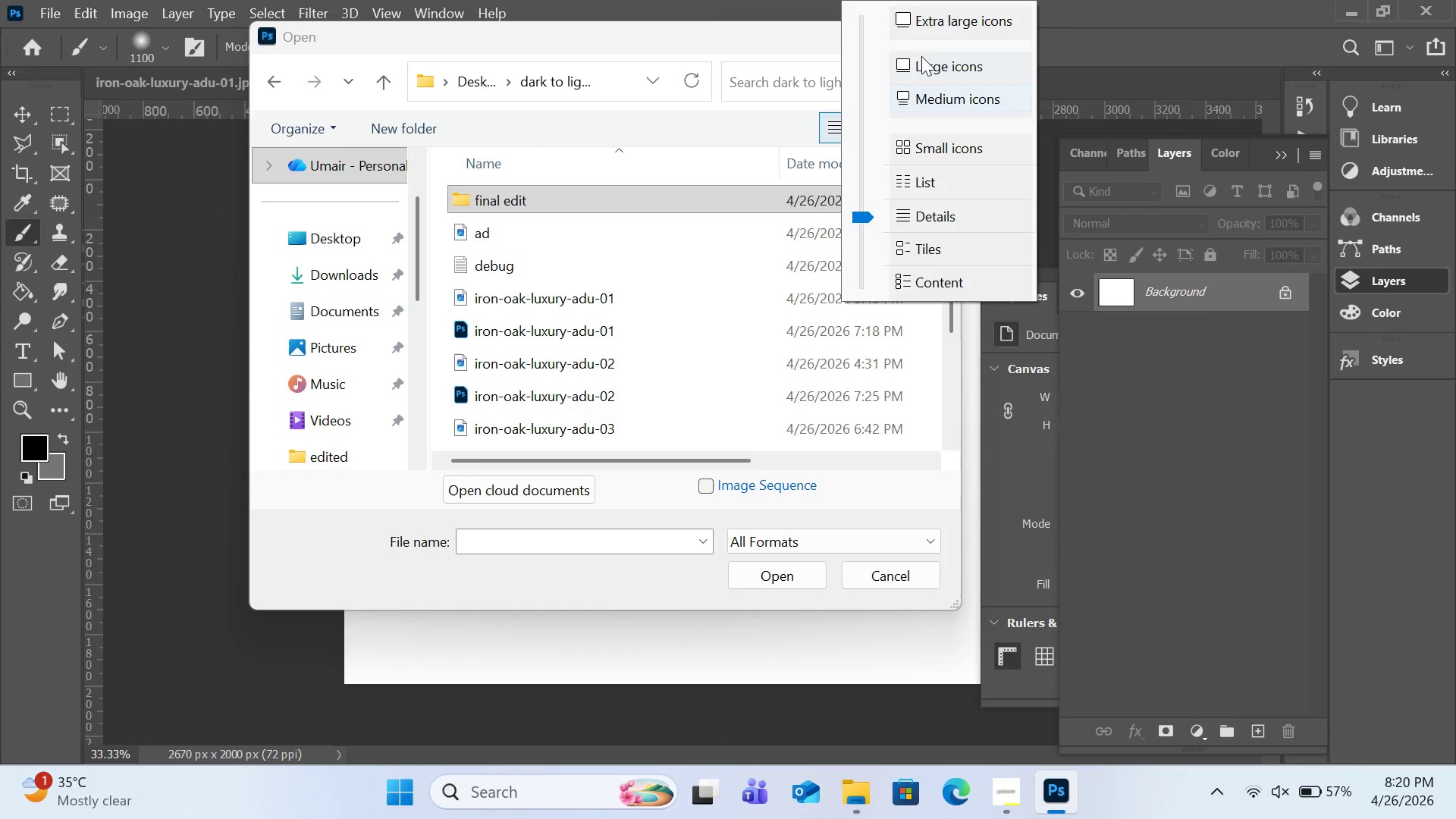 
left_click([920, 25])
 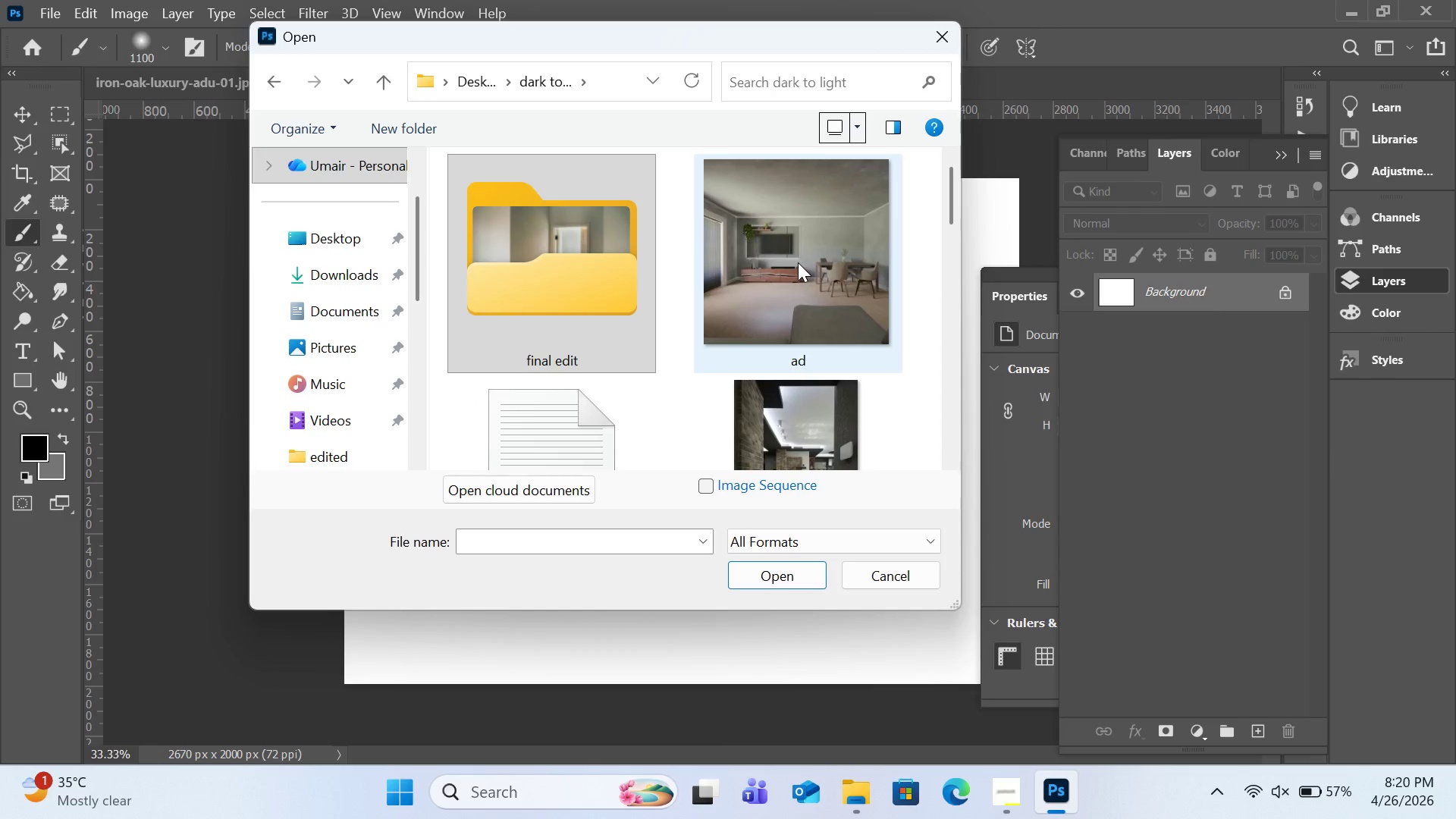 
scroll: coordinate [798, 262], scroll_direction: down, amount: 1.0
 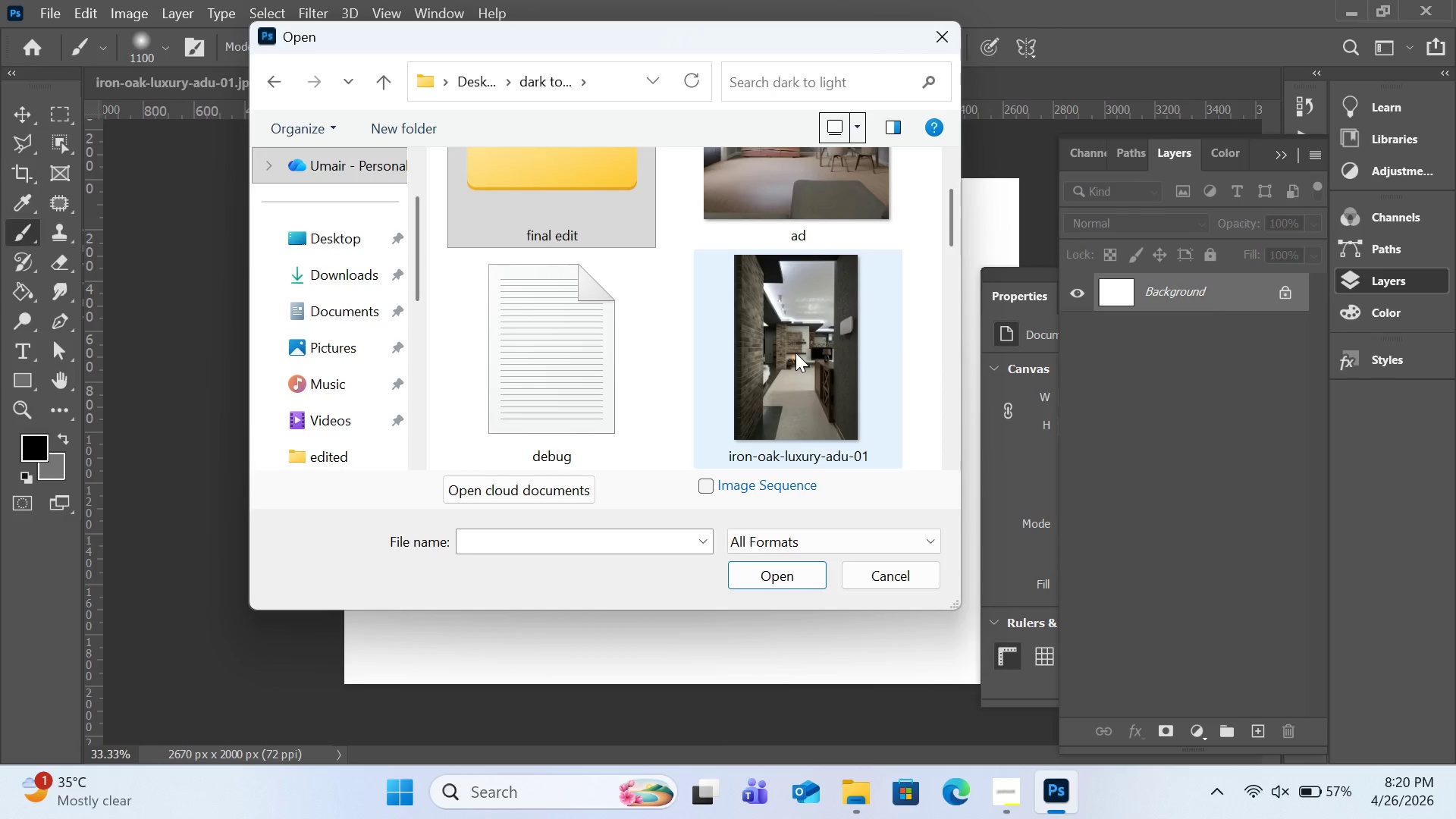 
double_click([795, 353])
 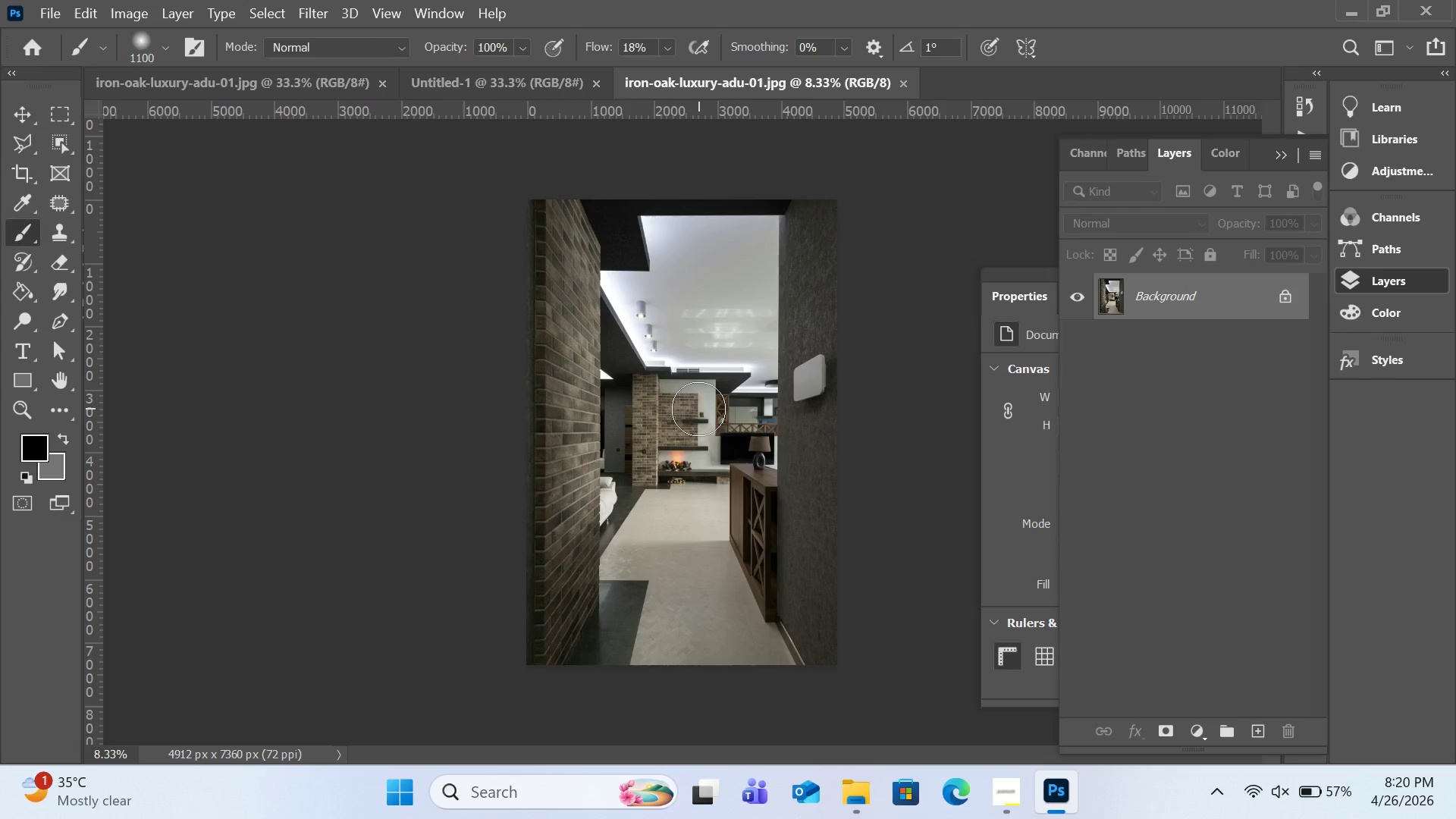 
hold_key(key=ControlLeft, duration=0.56)
 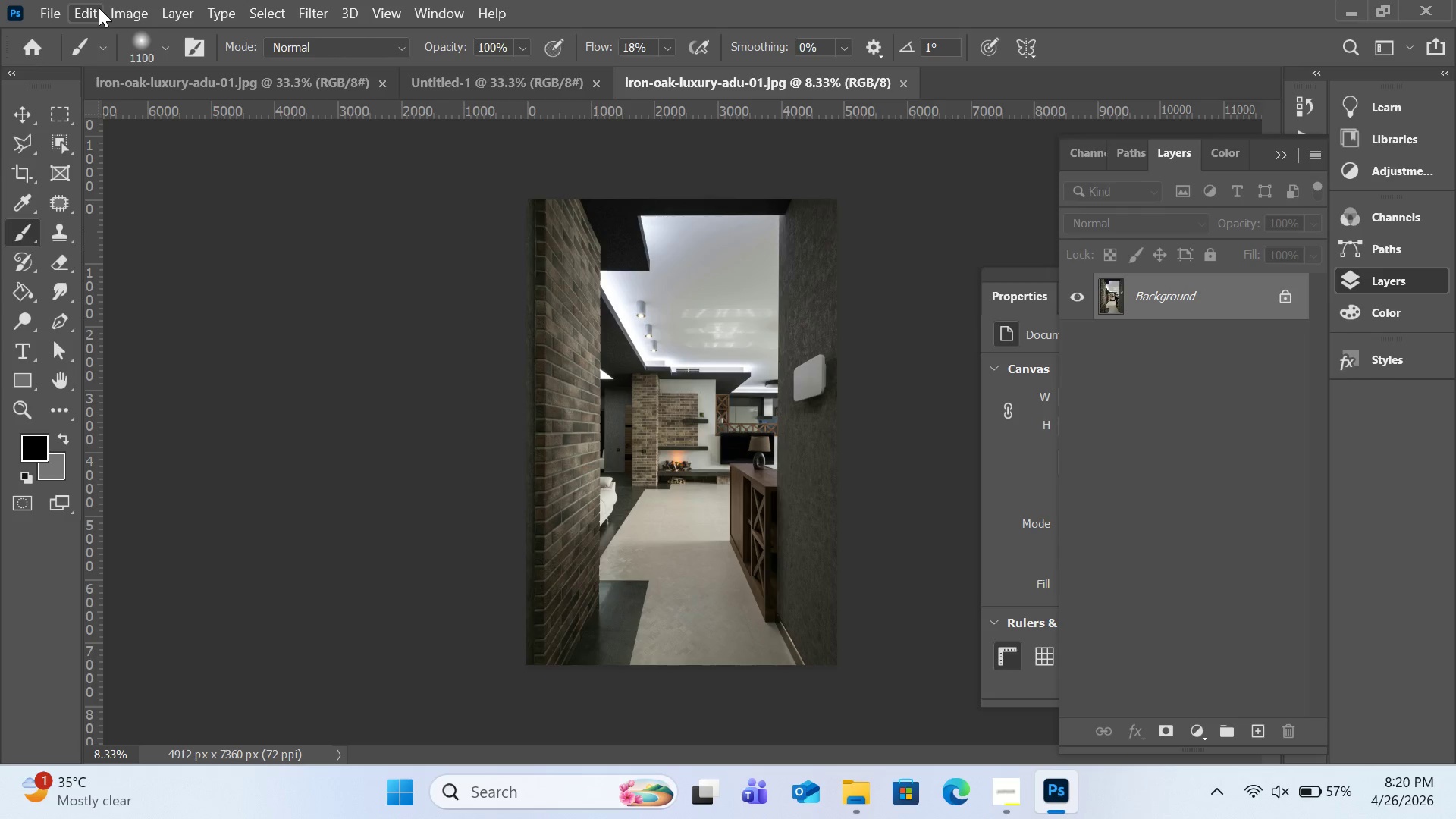 
left_click([99, 8])
 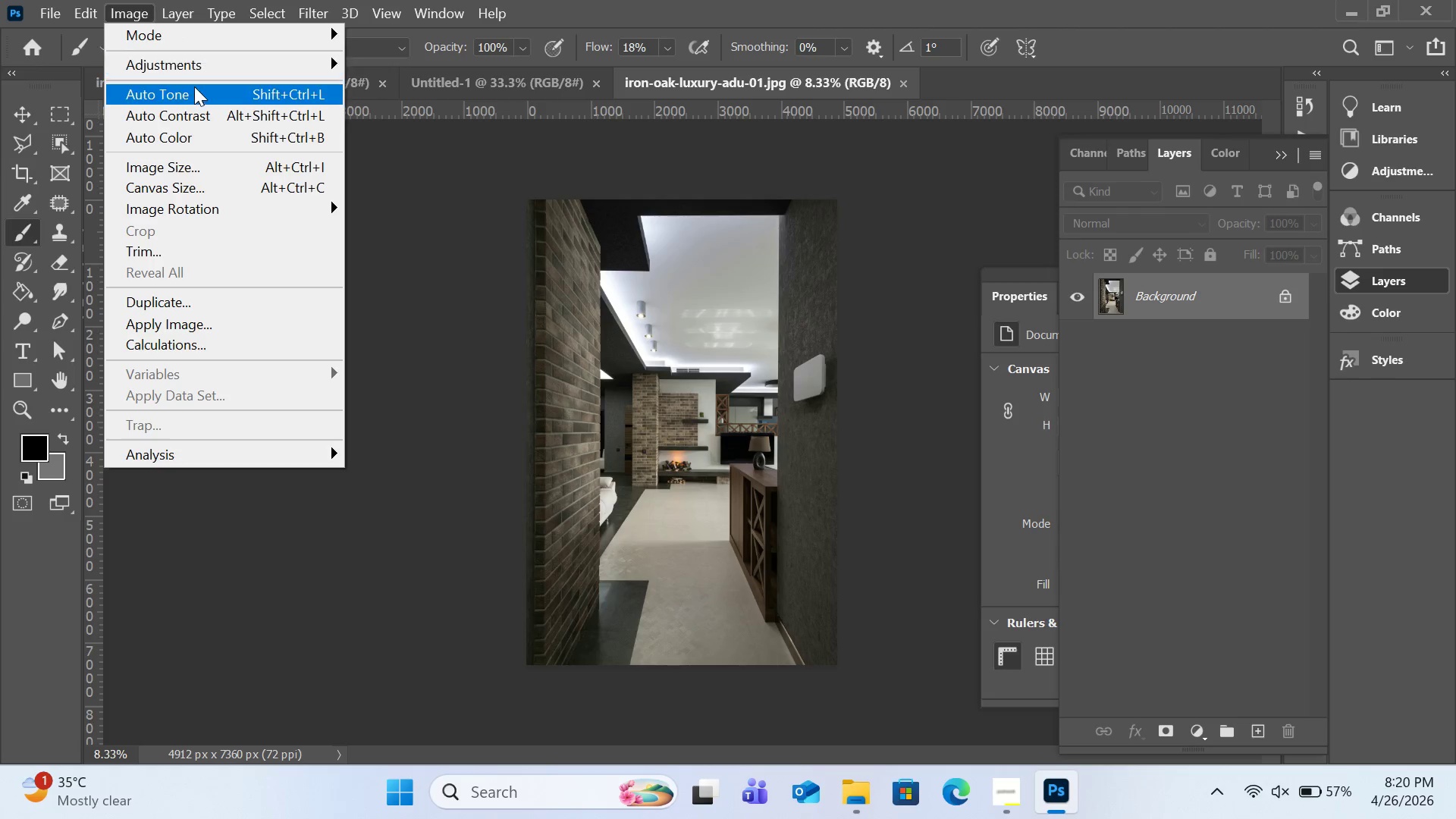 
mouse_move([287, 171])
 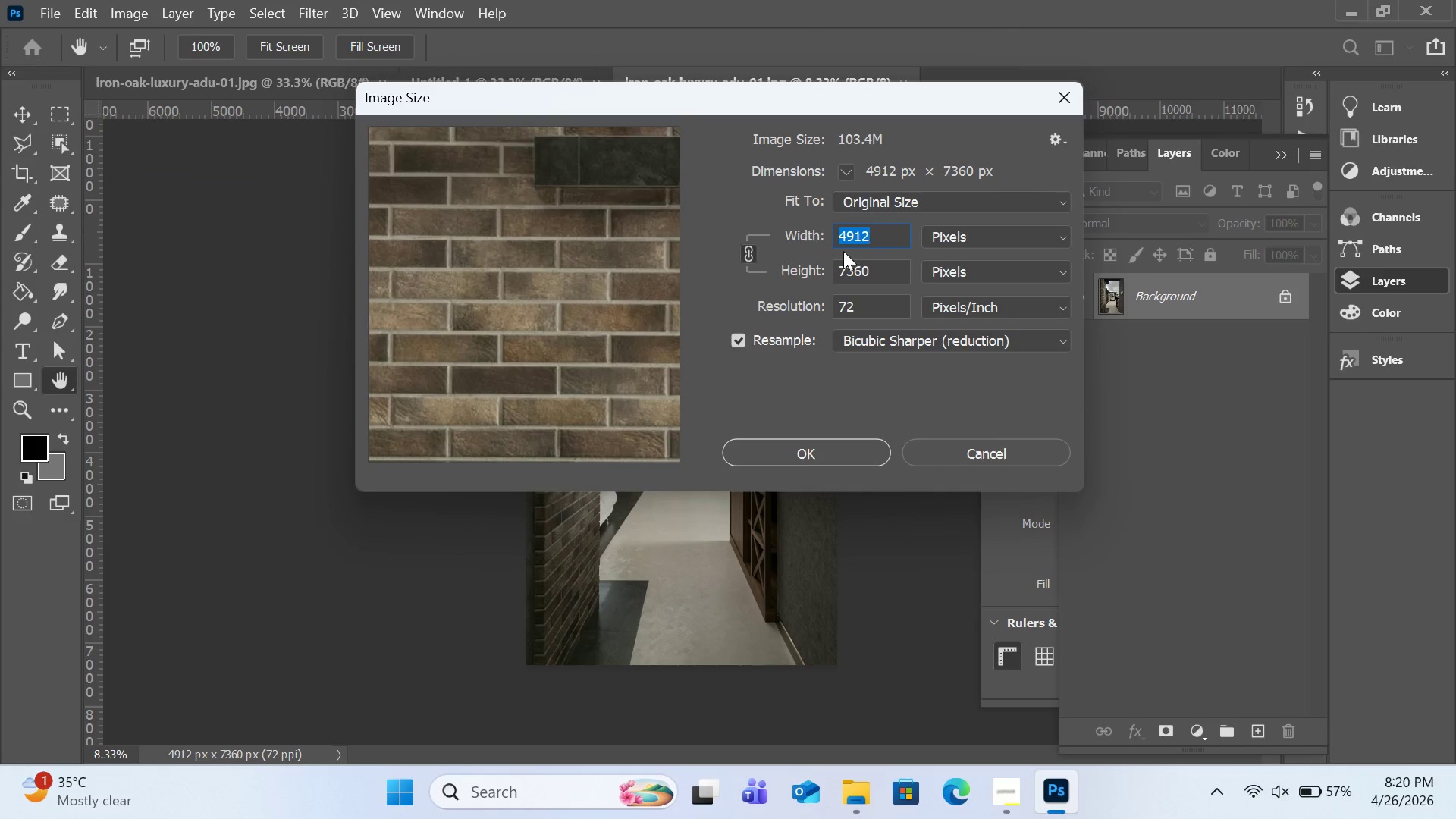 
key(Control+A)
 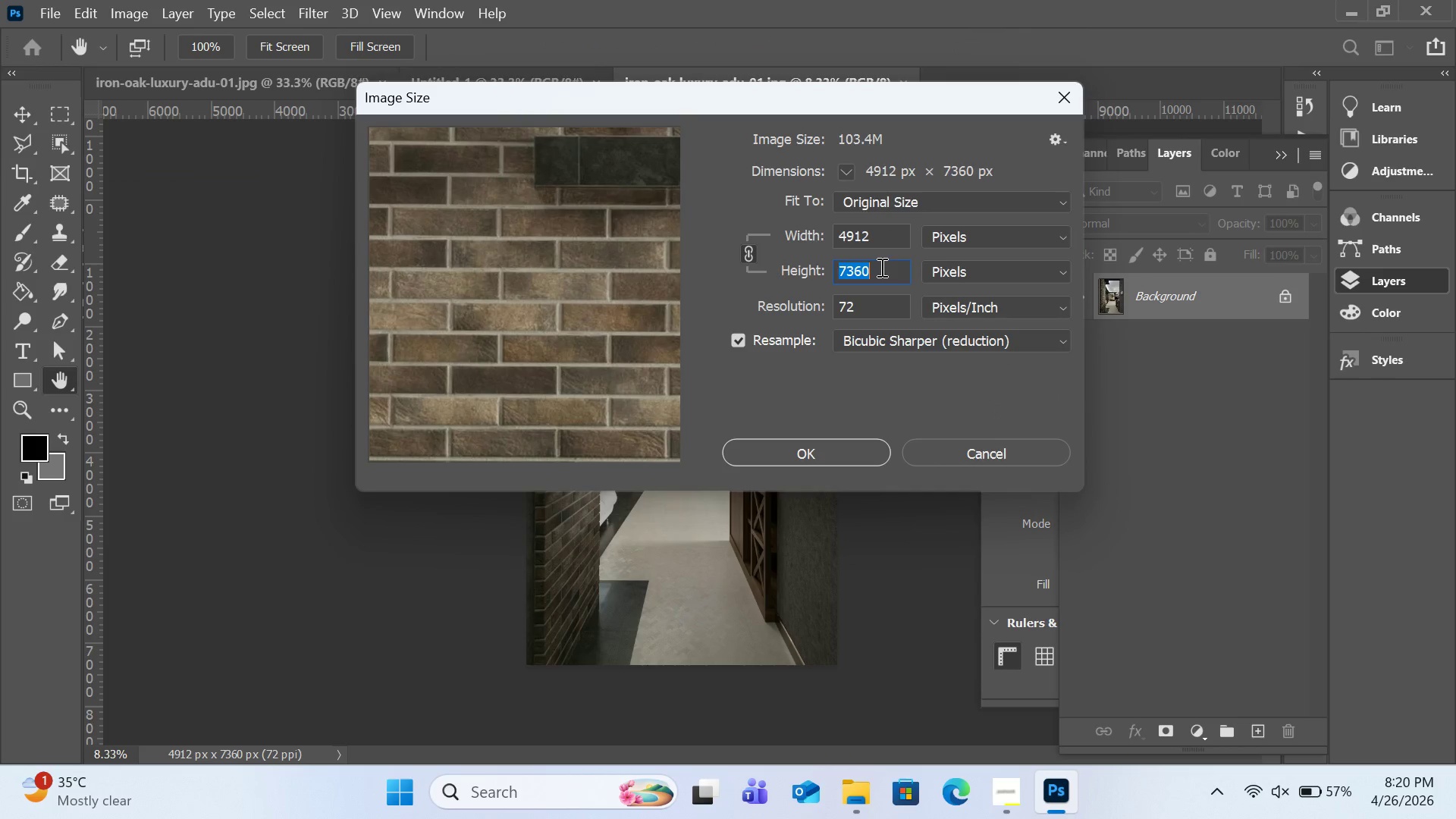 
type(2000)
 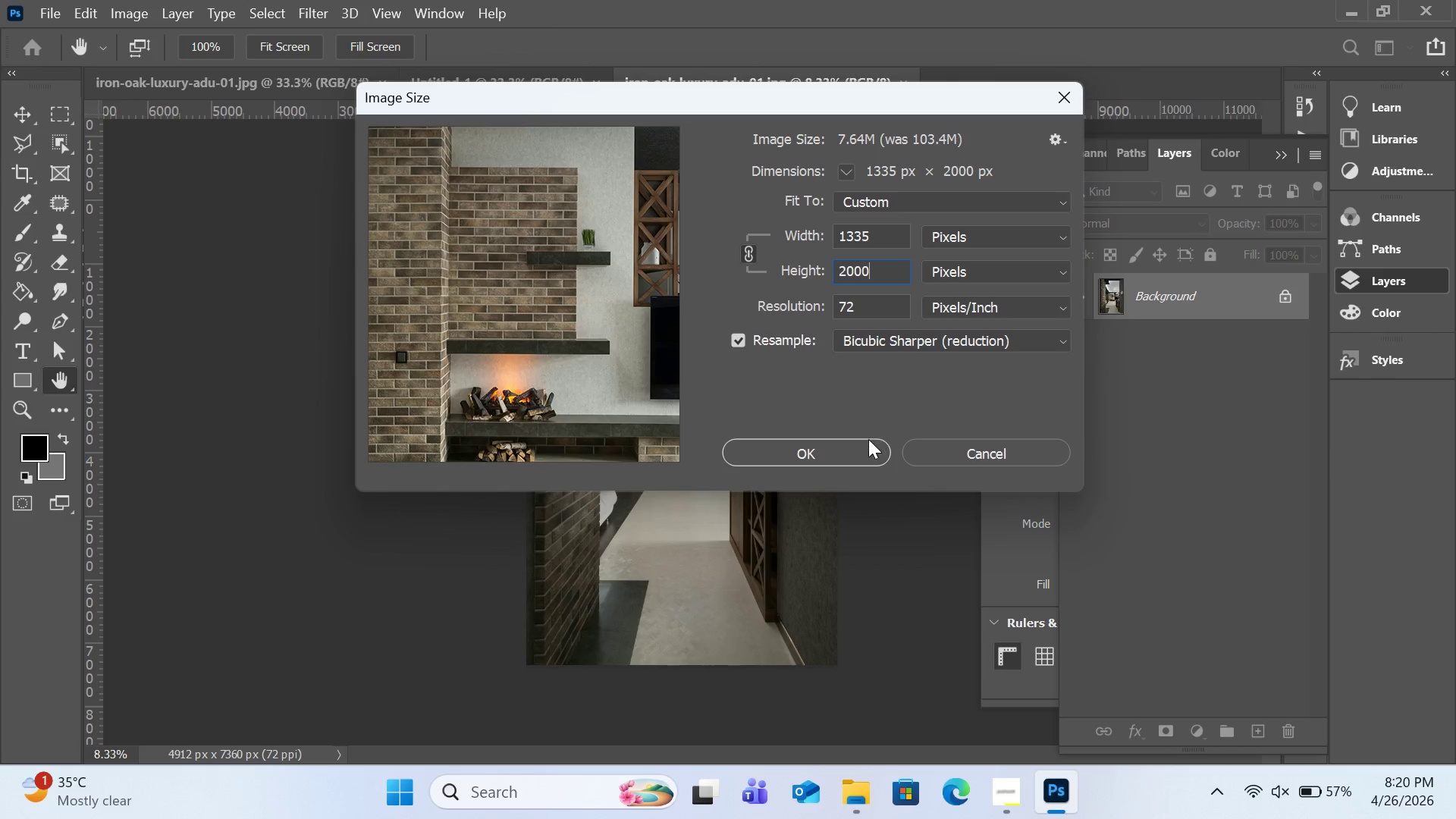 
left_click([867, 443])
 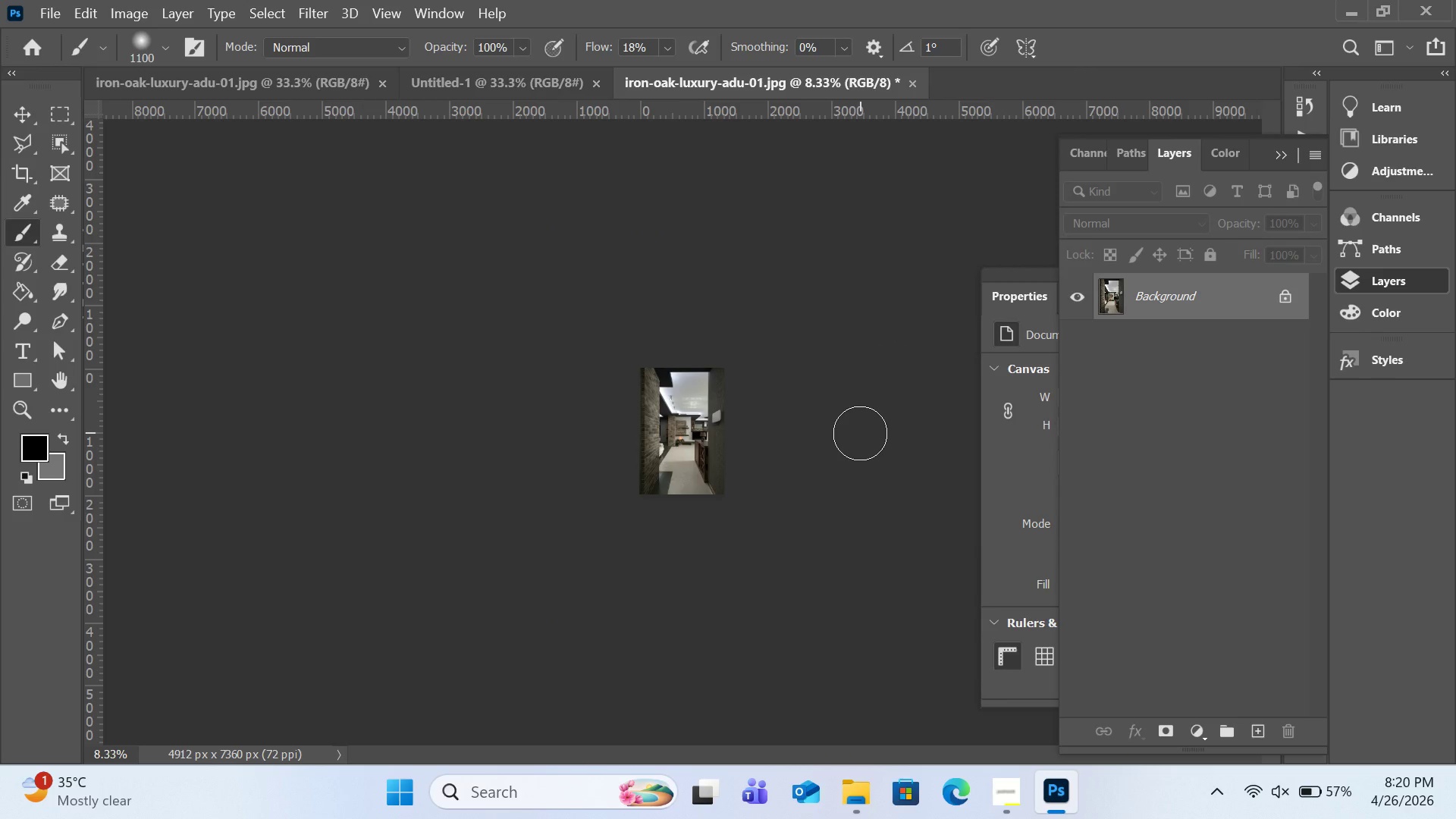 
key(Control+A)
 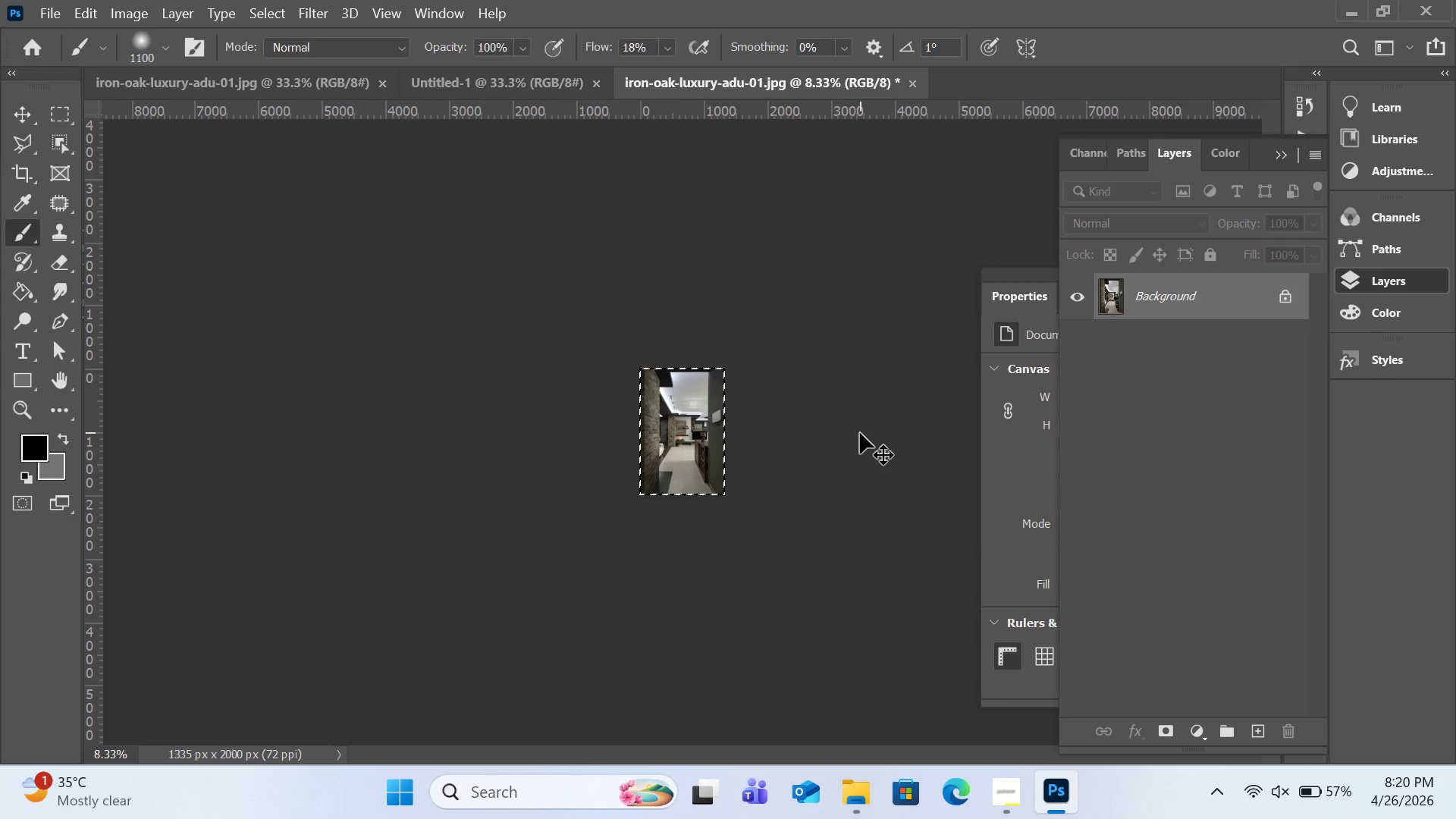 
key(Control+C)
 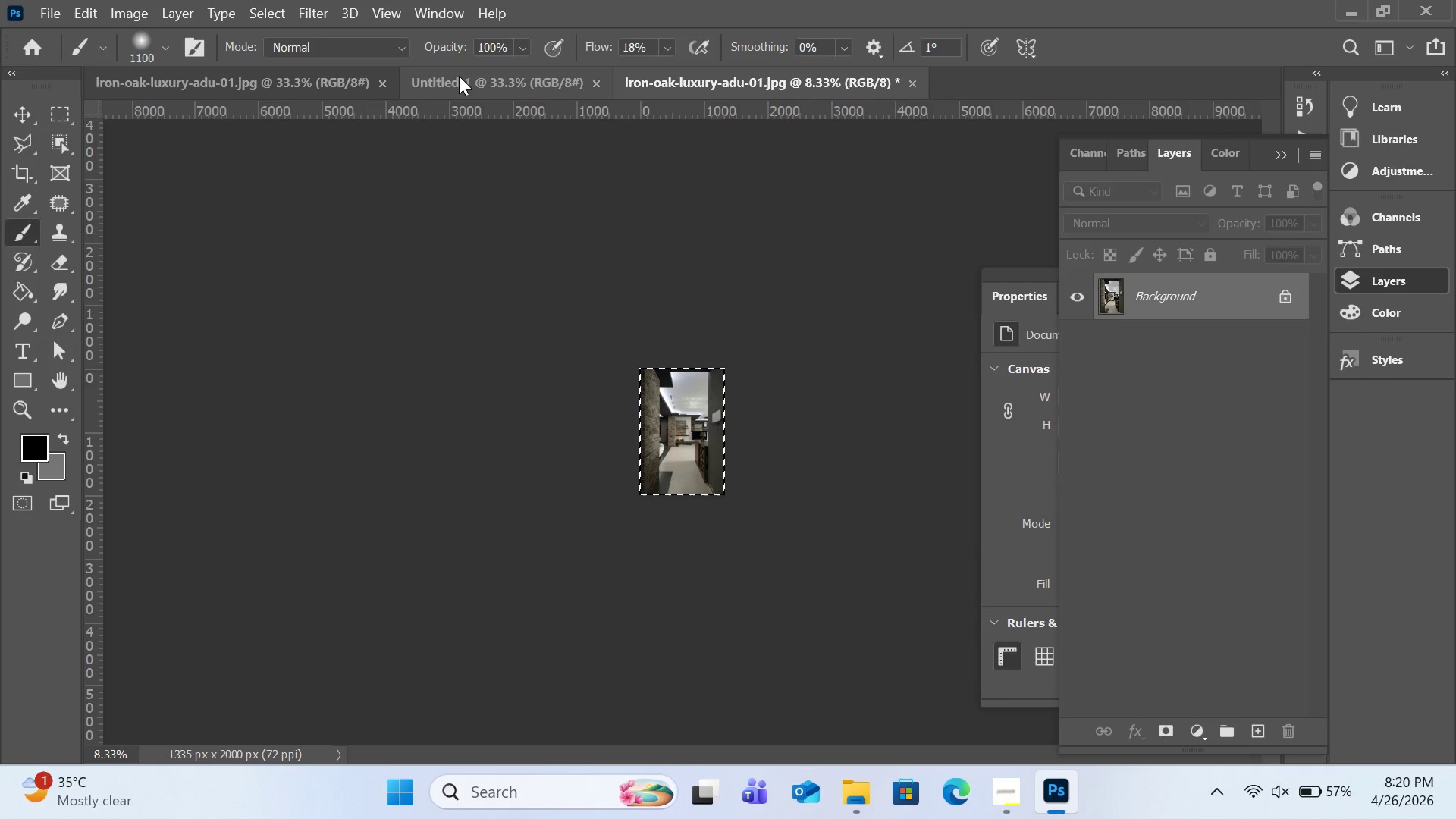 
left_click([471, 76])
 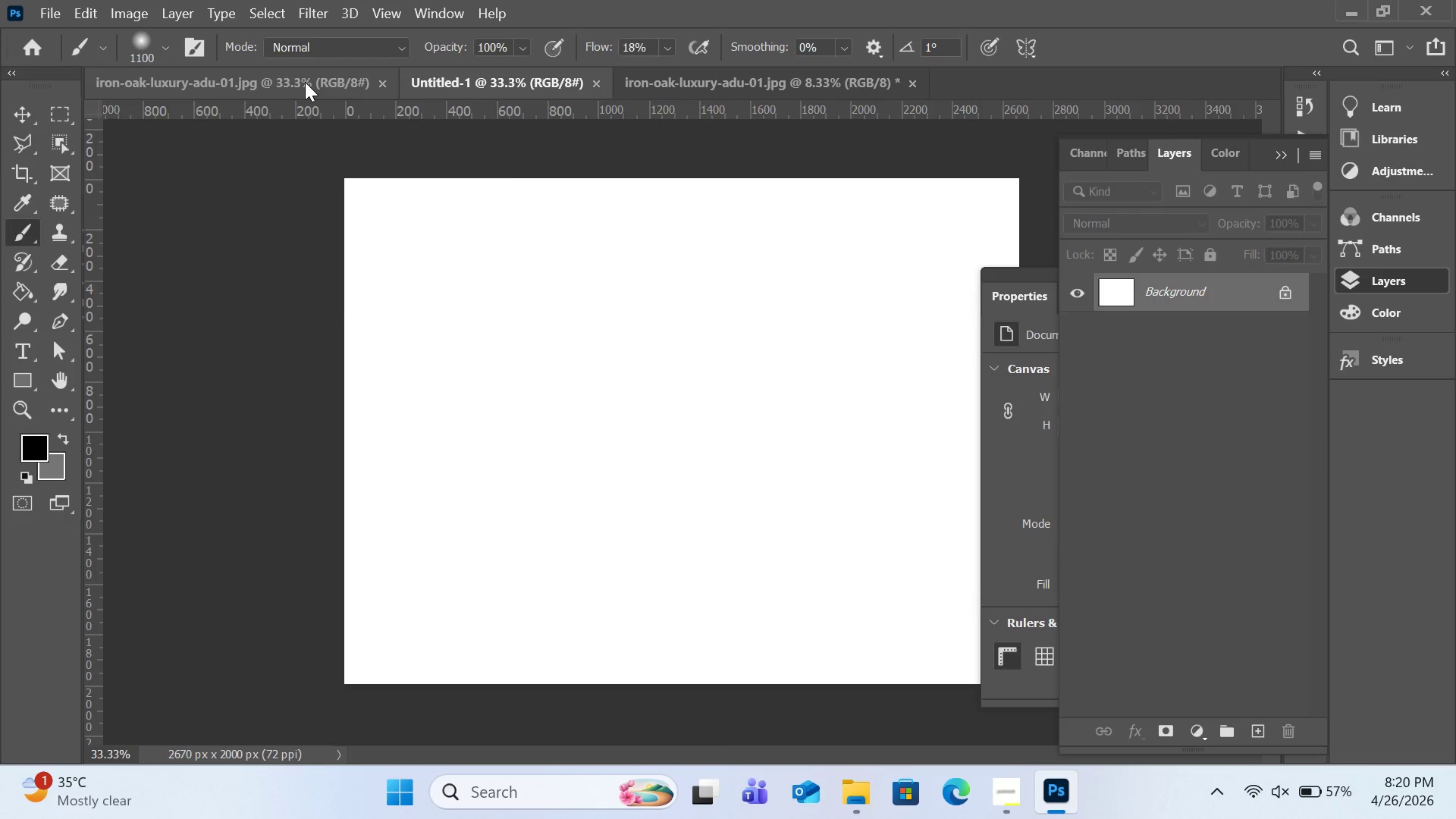 
key(Control+V)
 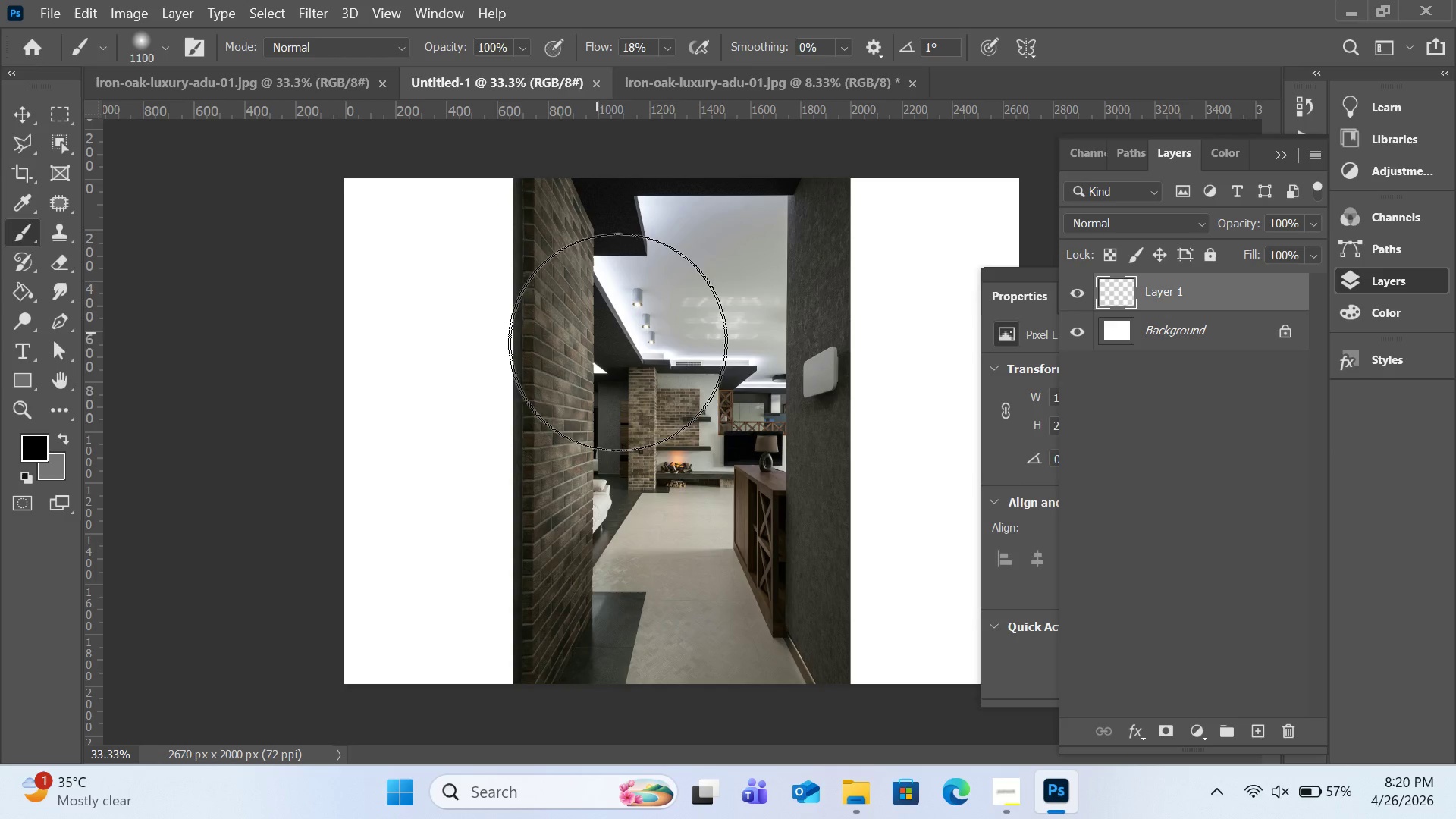 
hold_key(key=ControlLeft, duration=1.25)
left_click_drag(start_coordinate=[664, 351], to_coordinate=[493, 355])
 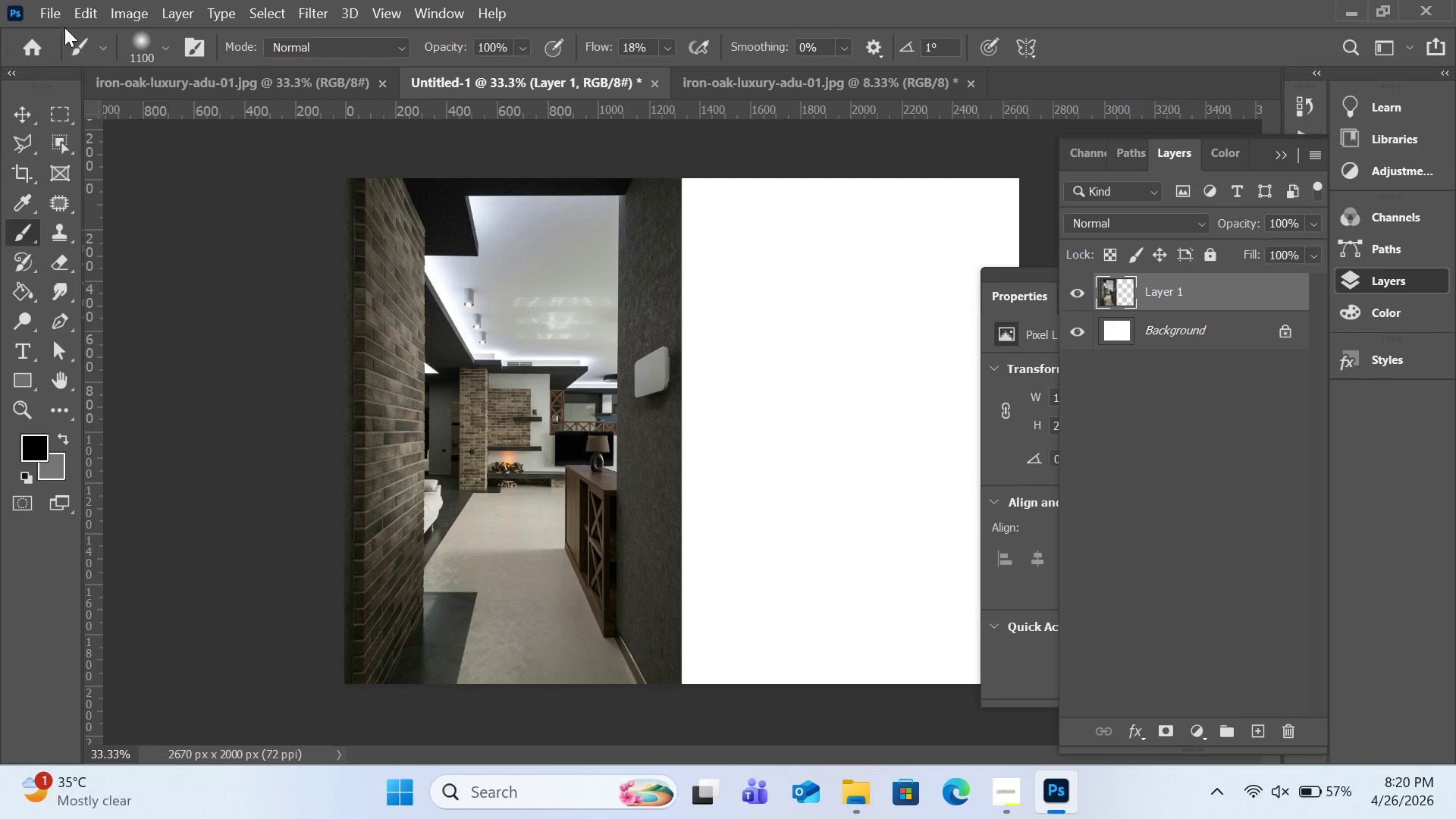 
left_click([56, 17])
 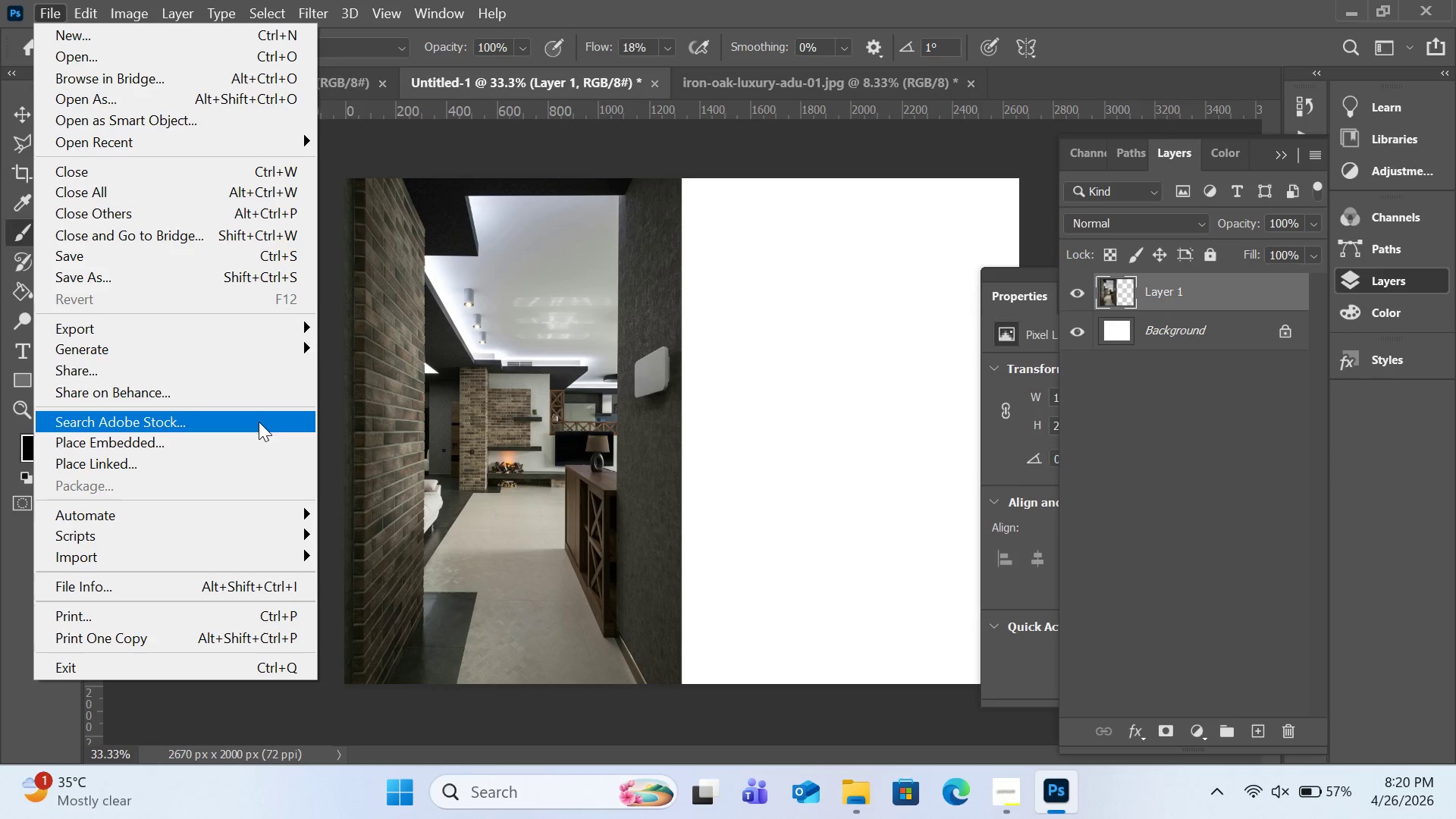 
left_click([259, 441])
 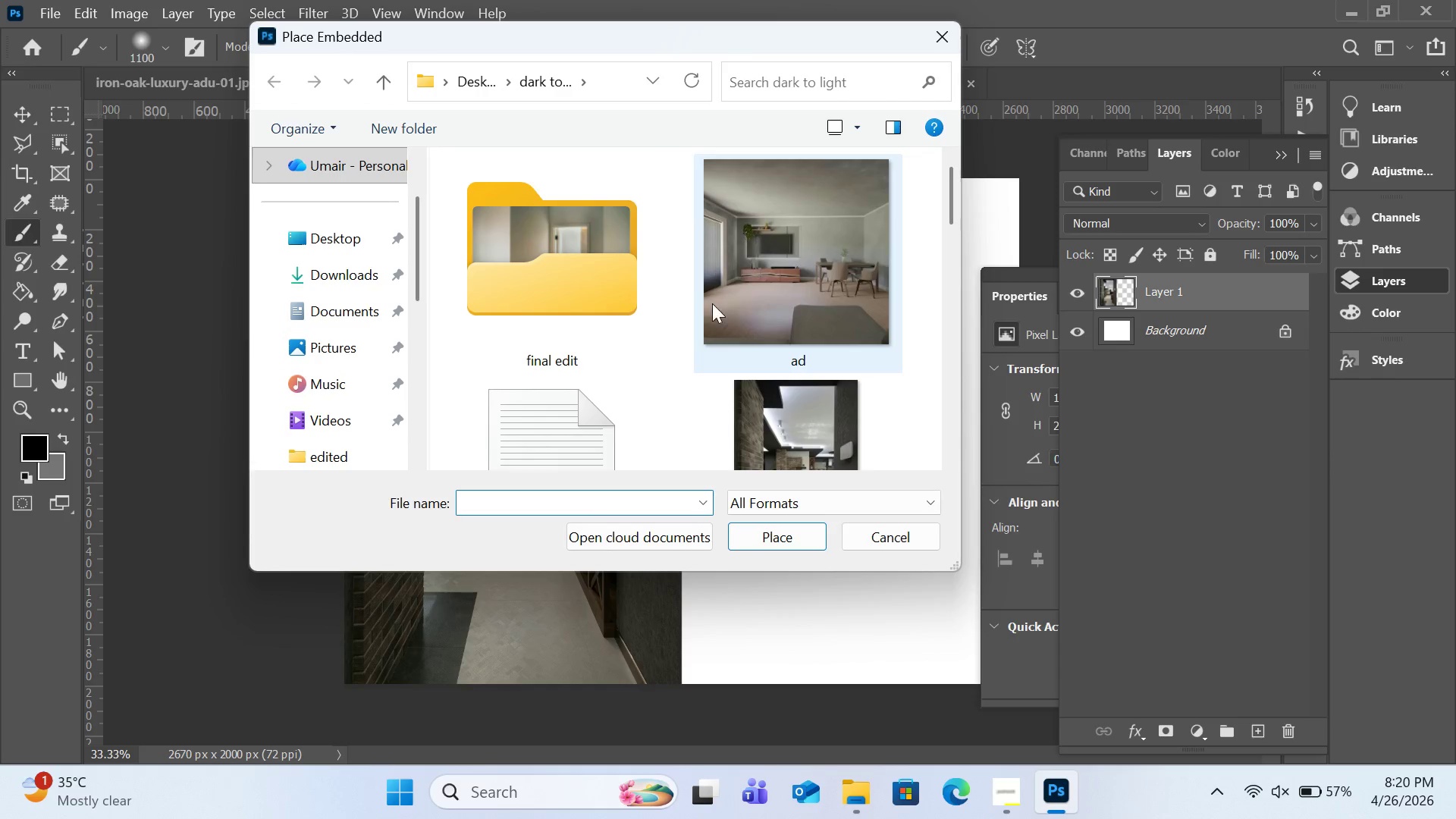 
double_click([563, 280])
 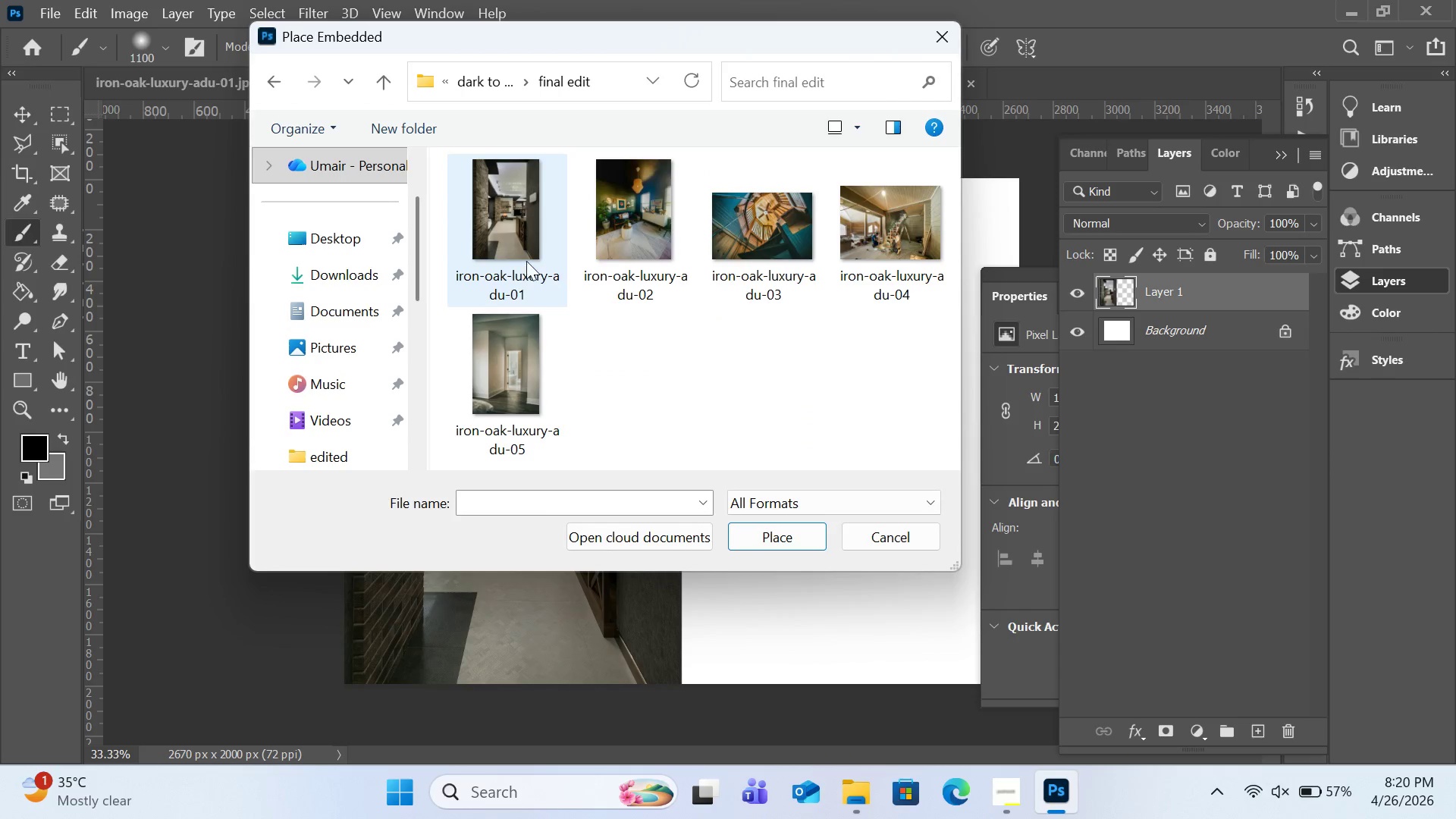 
double_click([526, 261])
 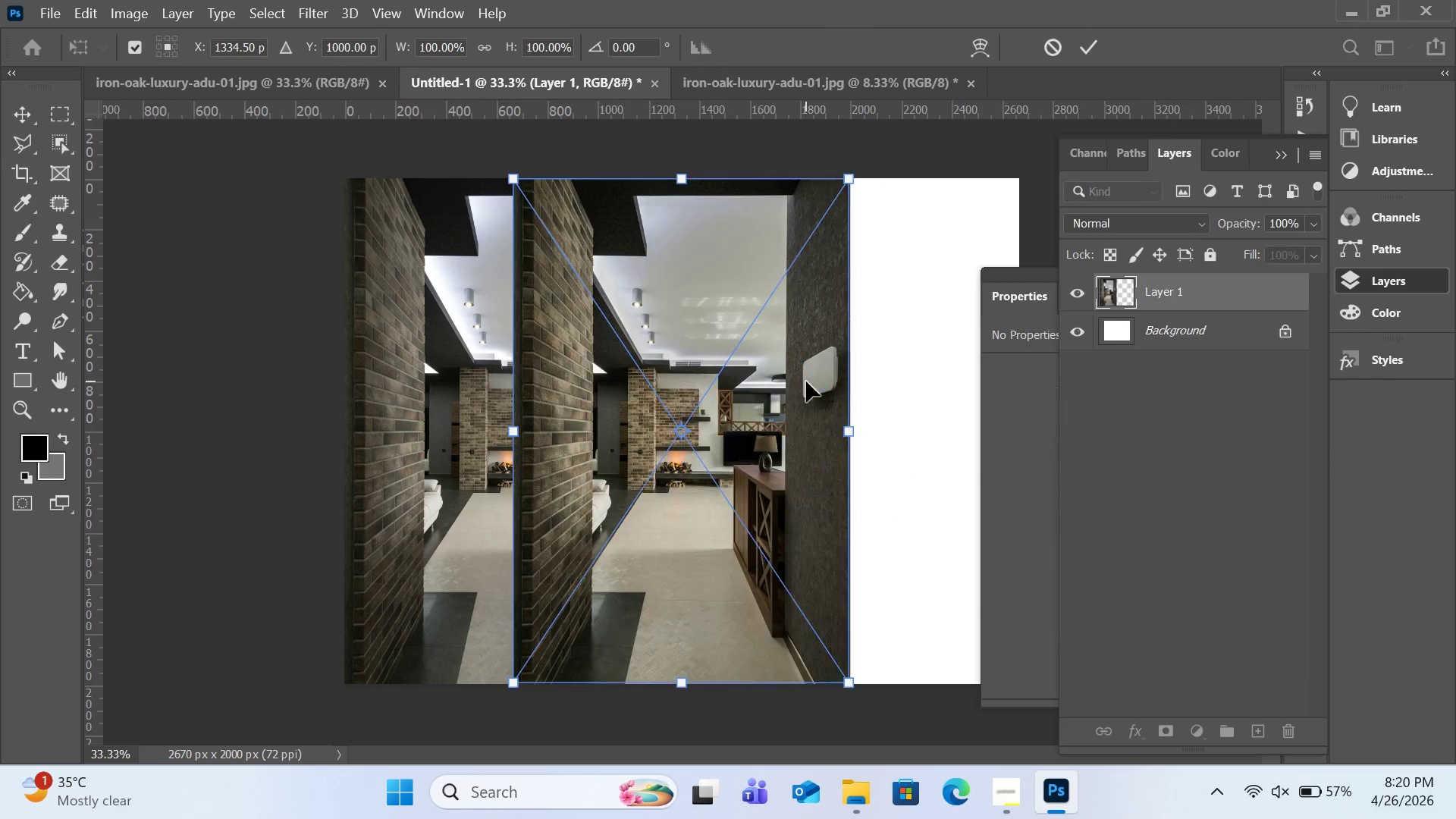 
hold_key(key=ControlLeft, duration=2.98)
left_click_drag(start_coordinate=[779, 379], to_coordinate=[948, 383])
 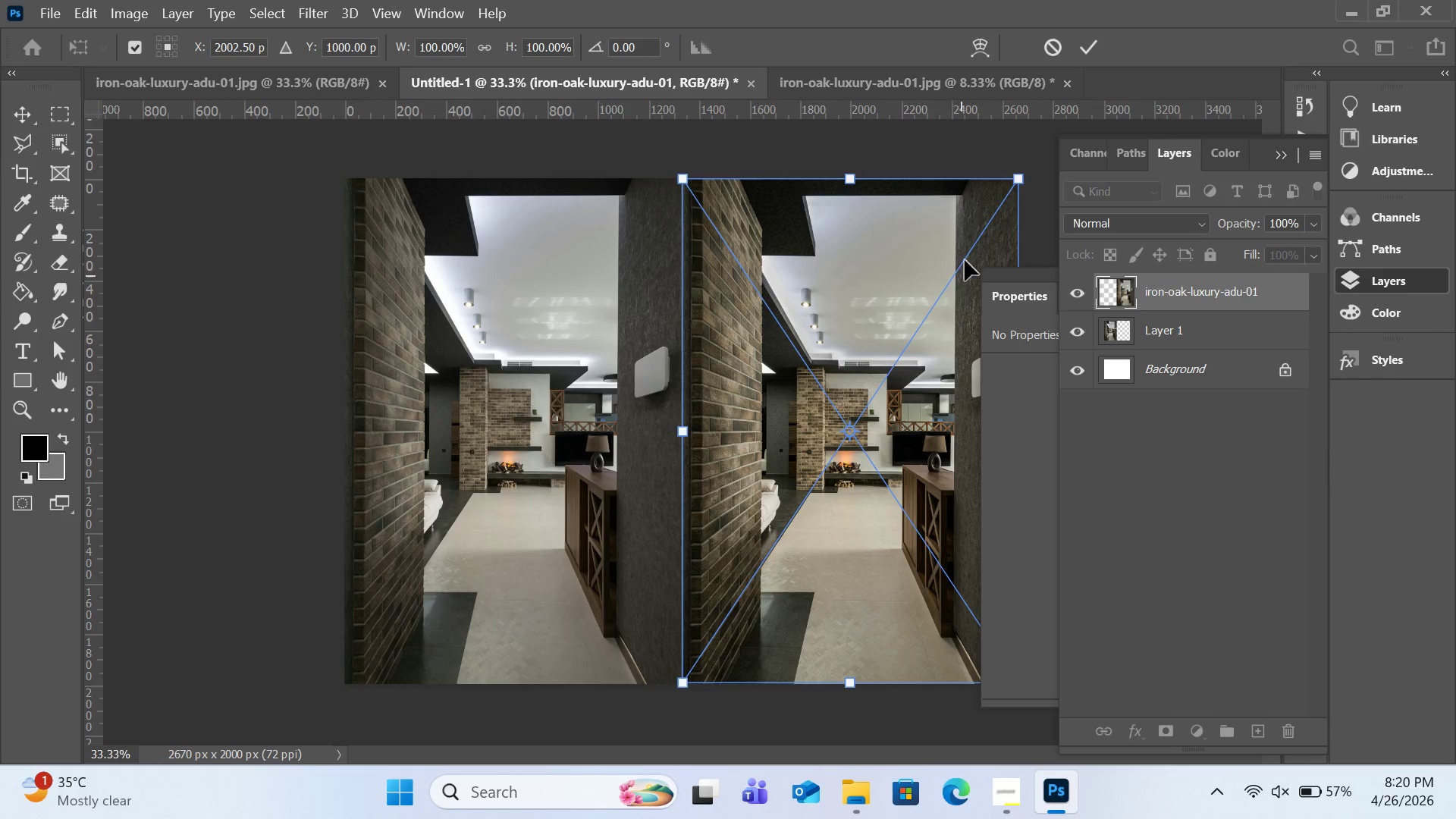 
left_click([1084, 58])
 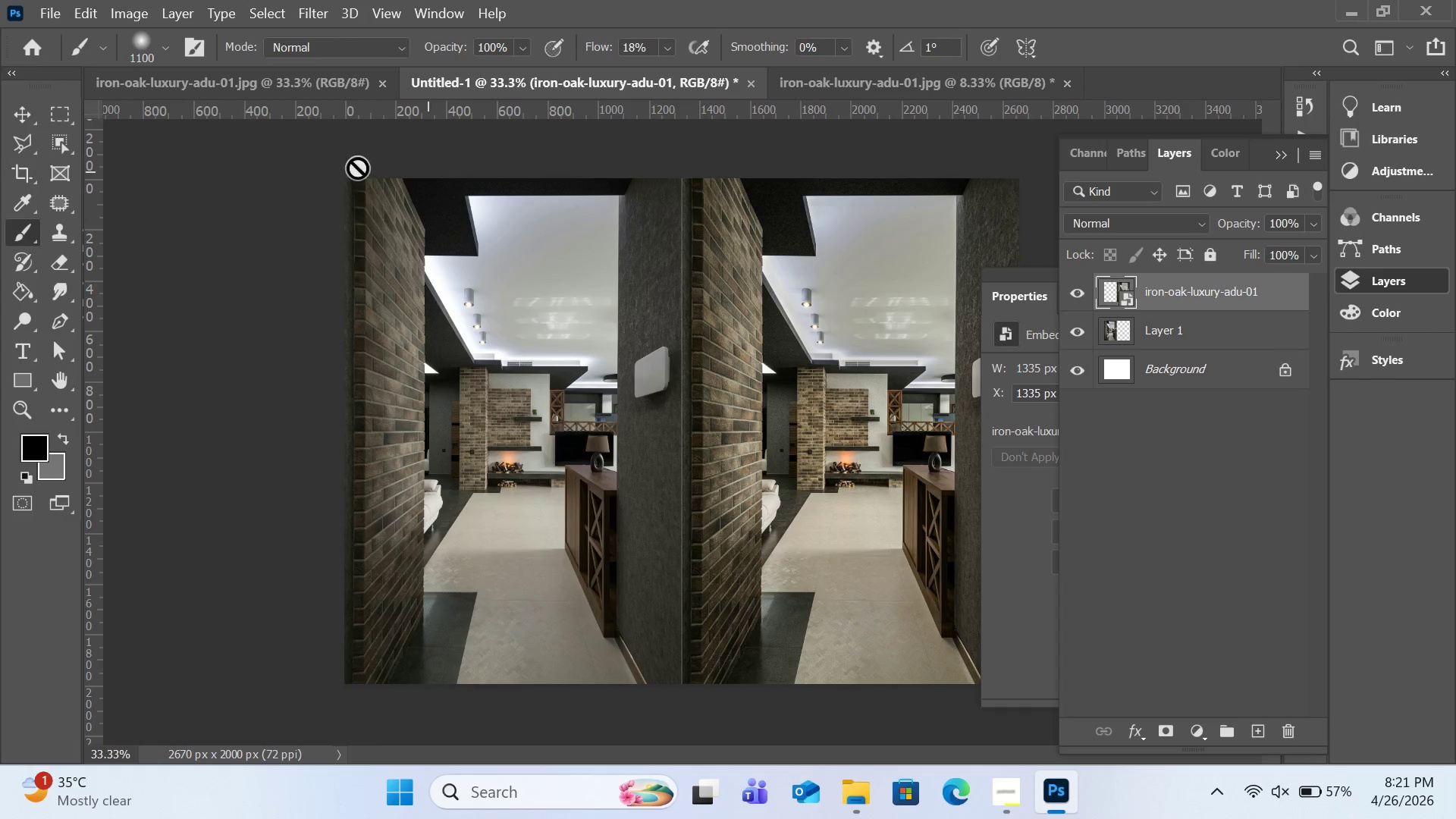 
wait(5.7)
 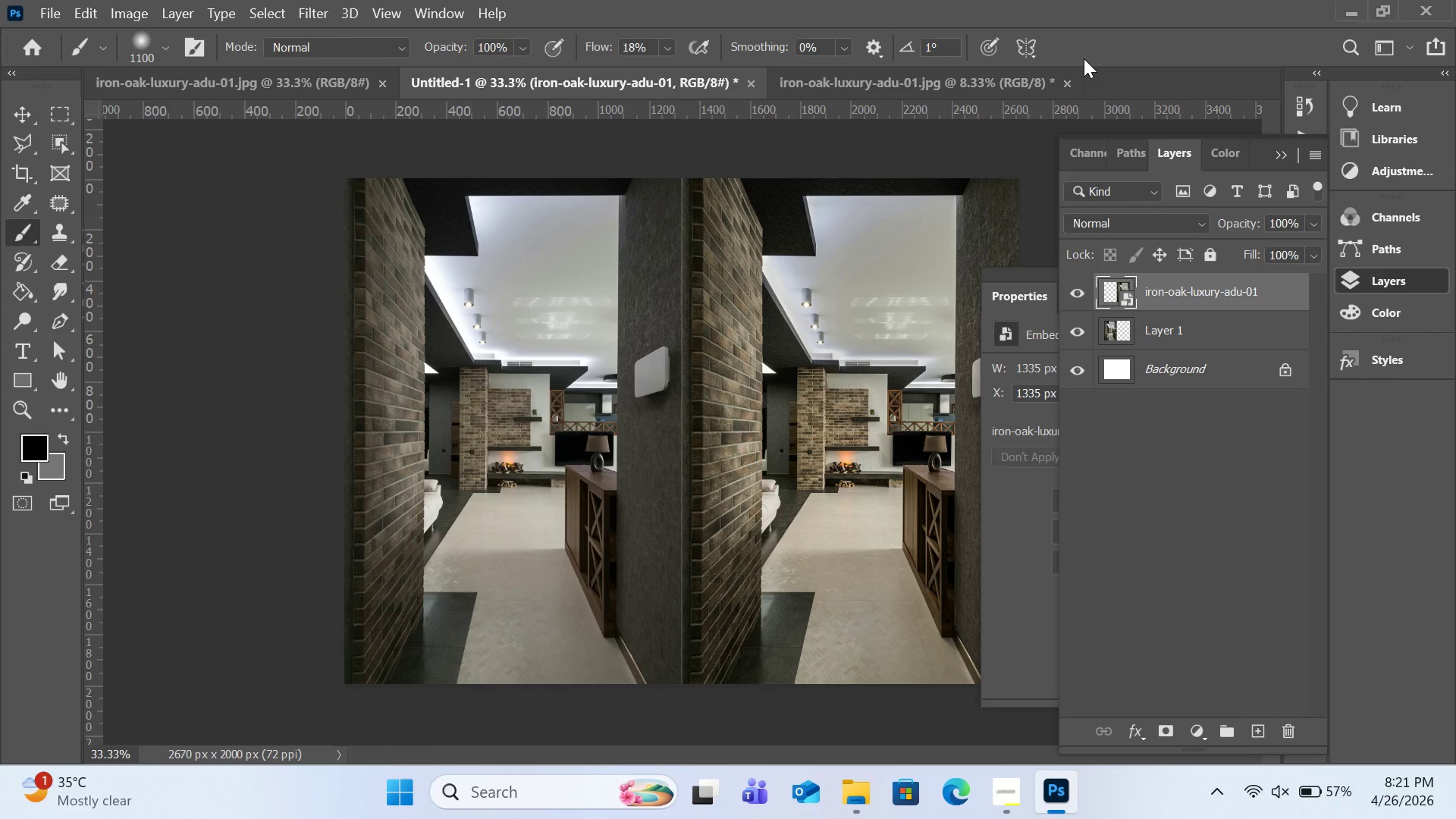 
left_click([39, 7])
 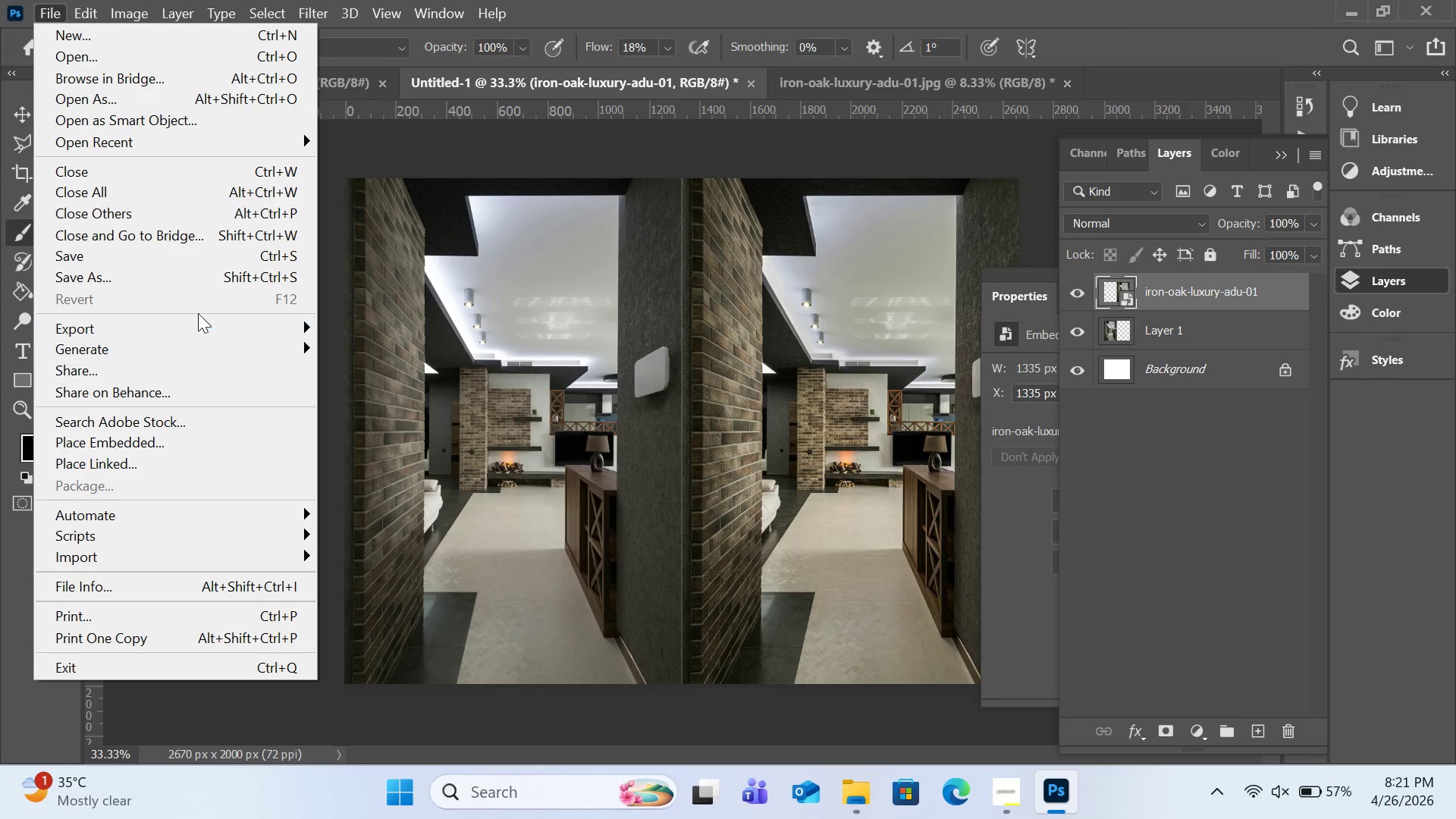 
left_click([204, 283])
 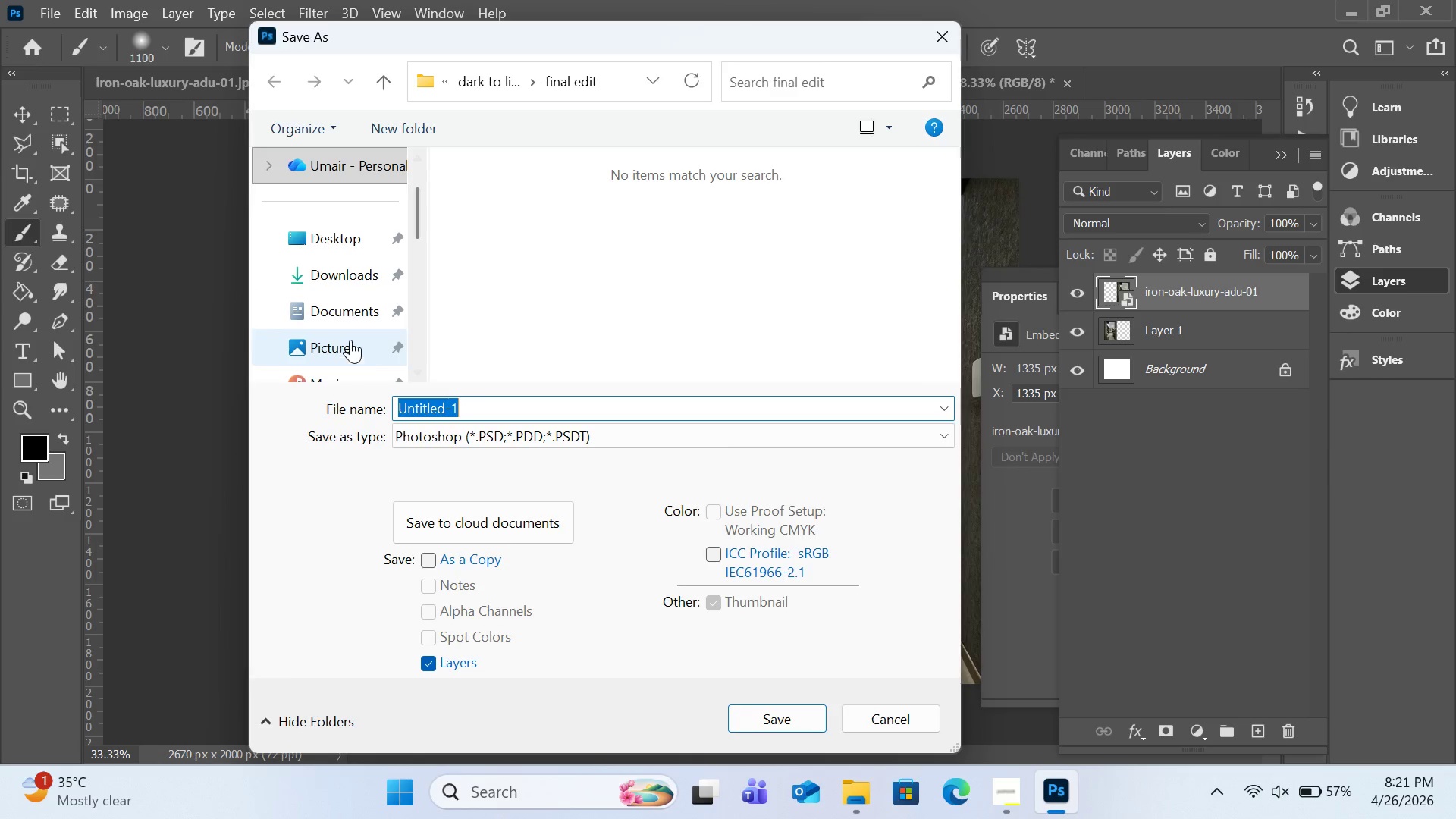 
scroll: coordinate [347, 309], scroll_direction: down, amount: 2.0
 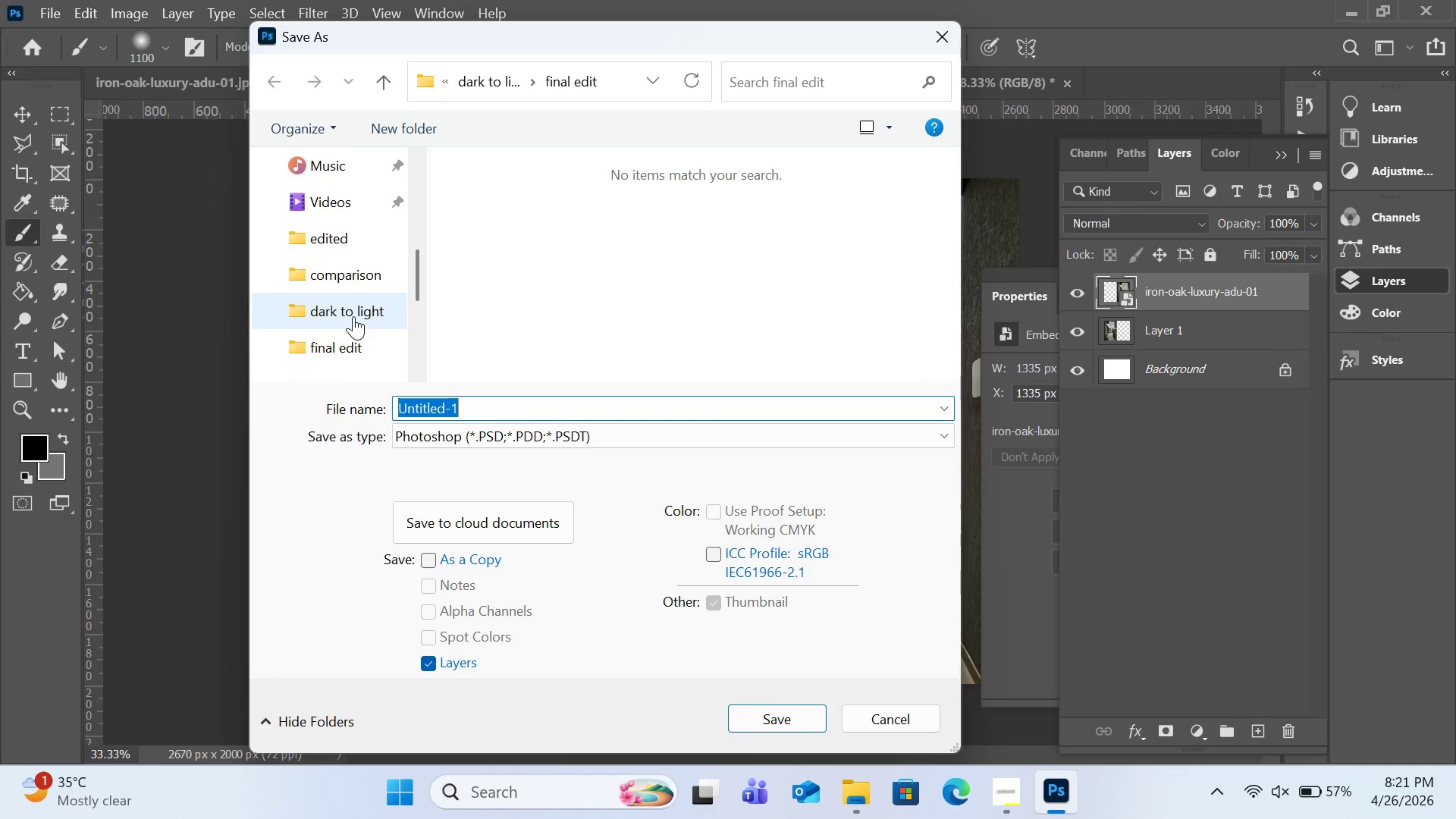 
scroll: coordinate [353, 312], scroll_direction: up, amount: 1.0
 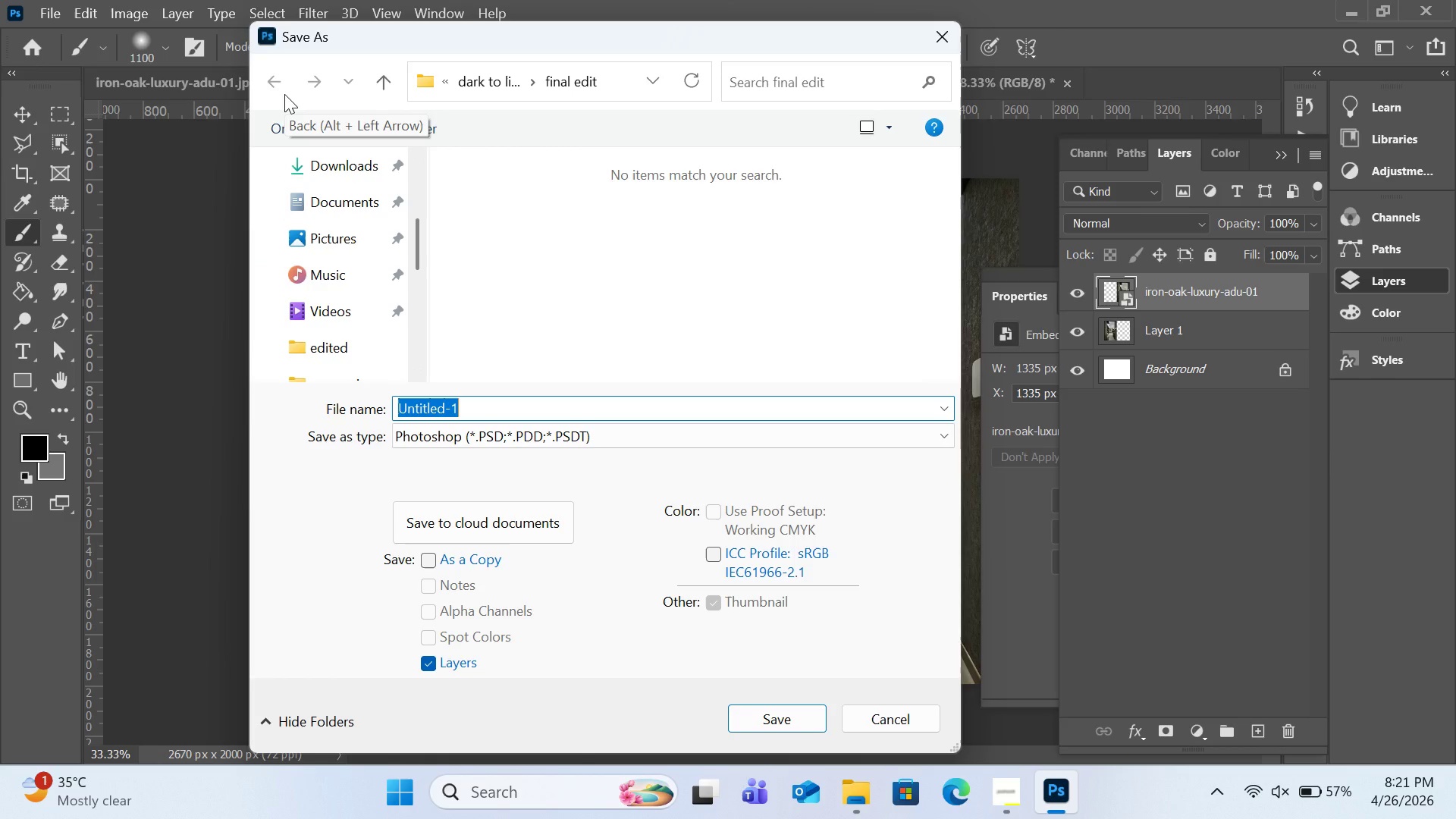 
type(comparison)
 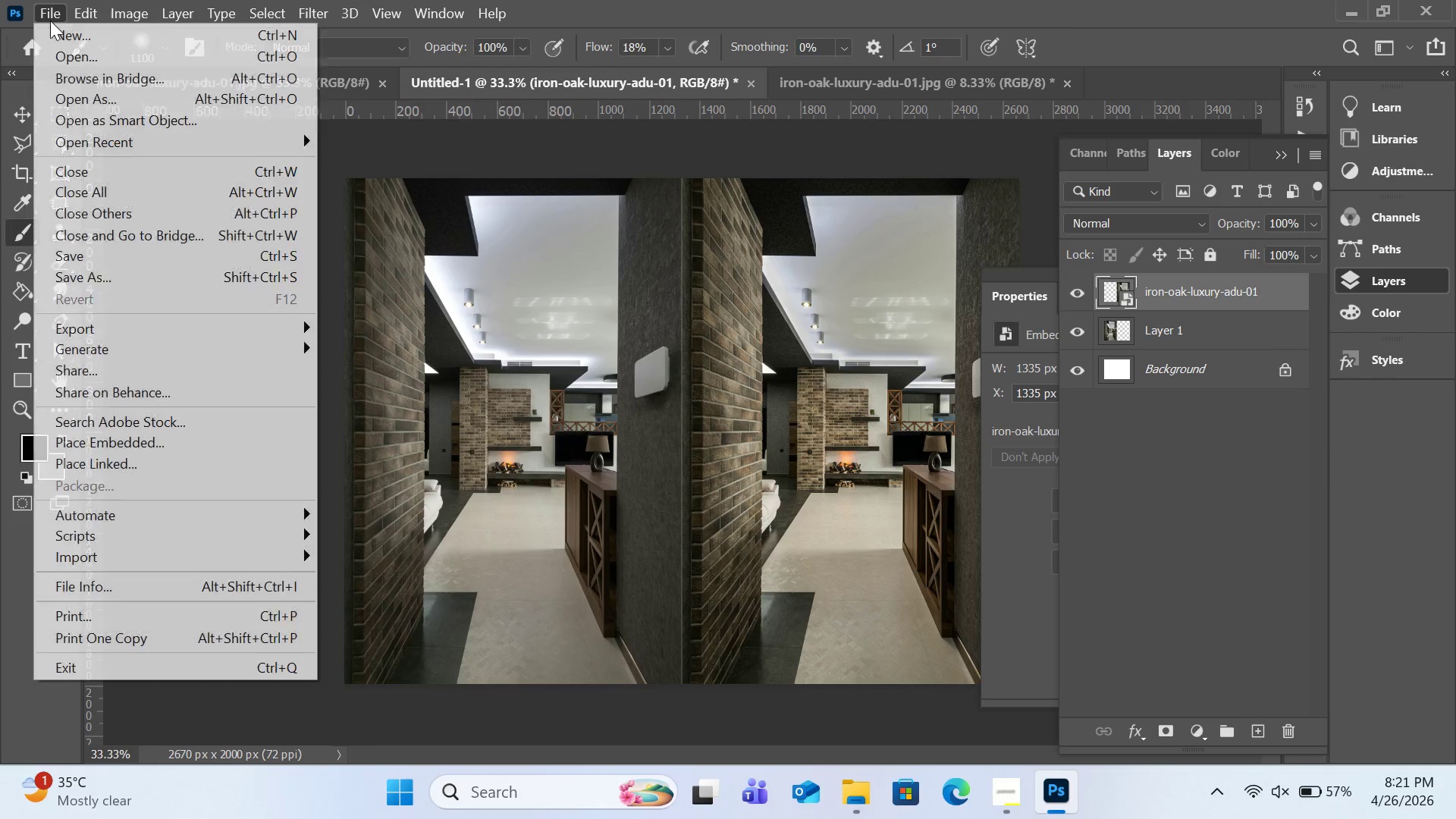 
wait(7.83)
 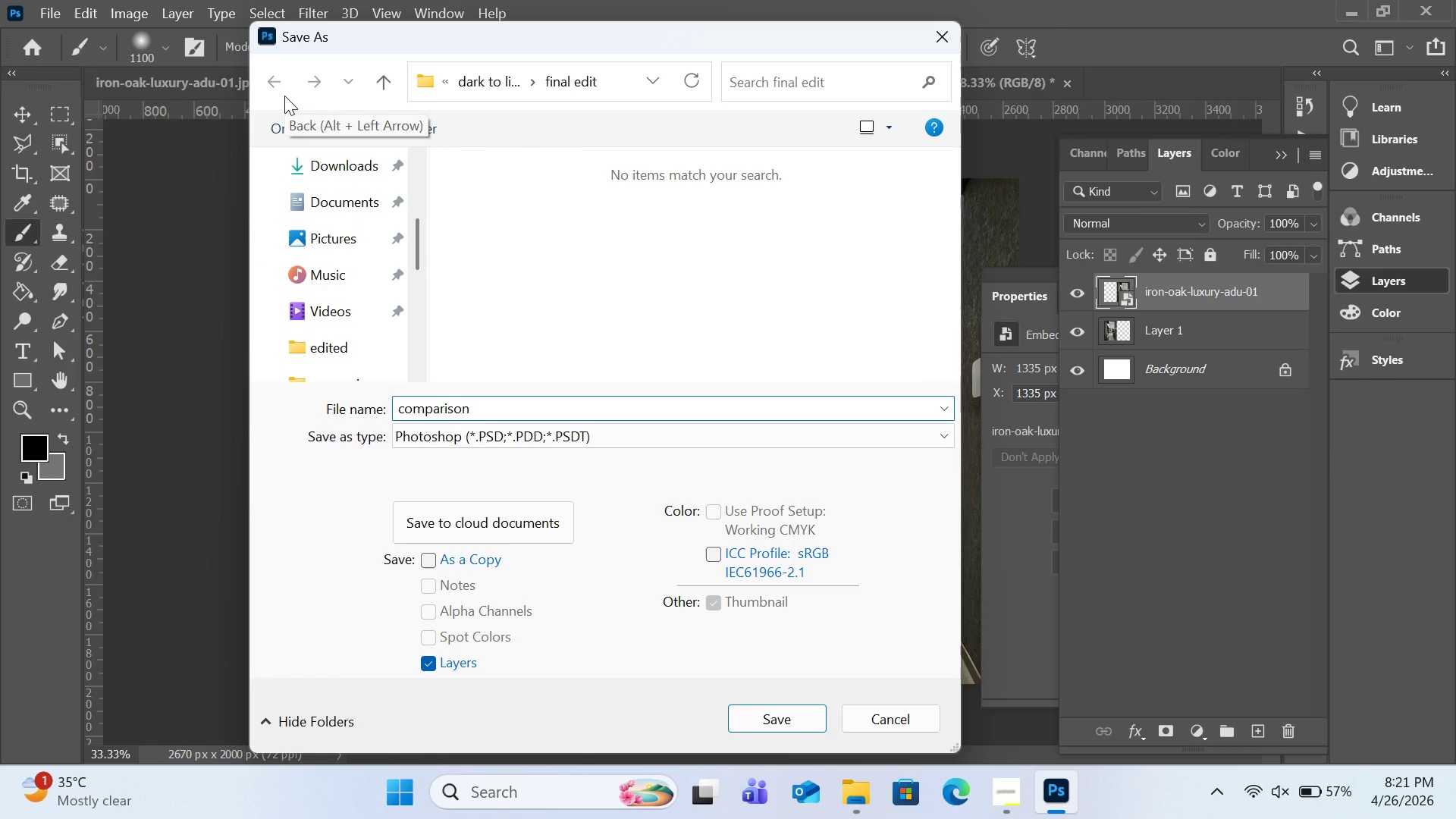 
left_click([379, 356])
 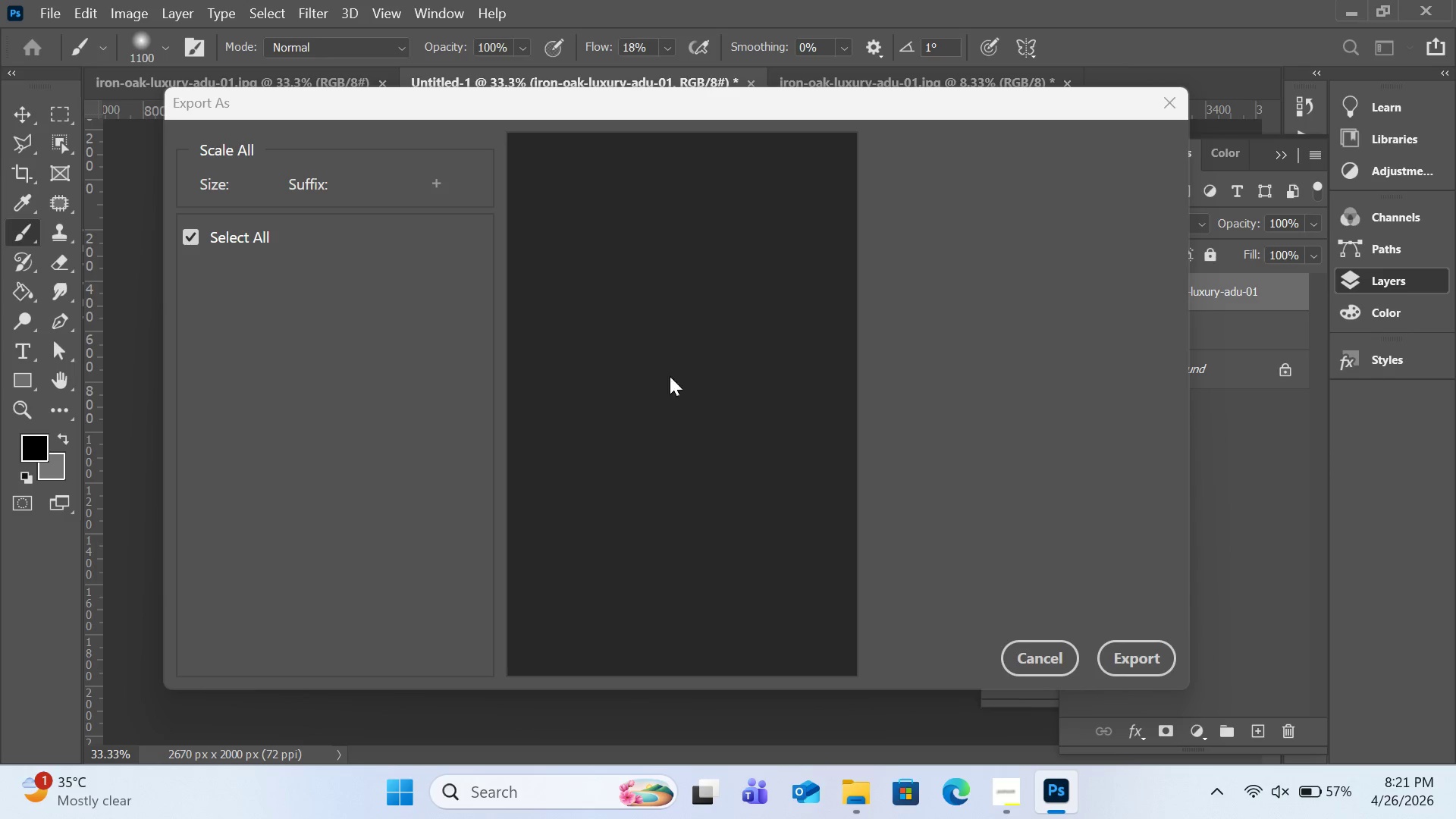 
mouse_move([899, 346])
 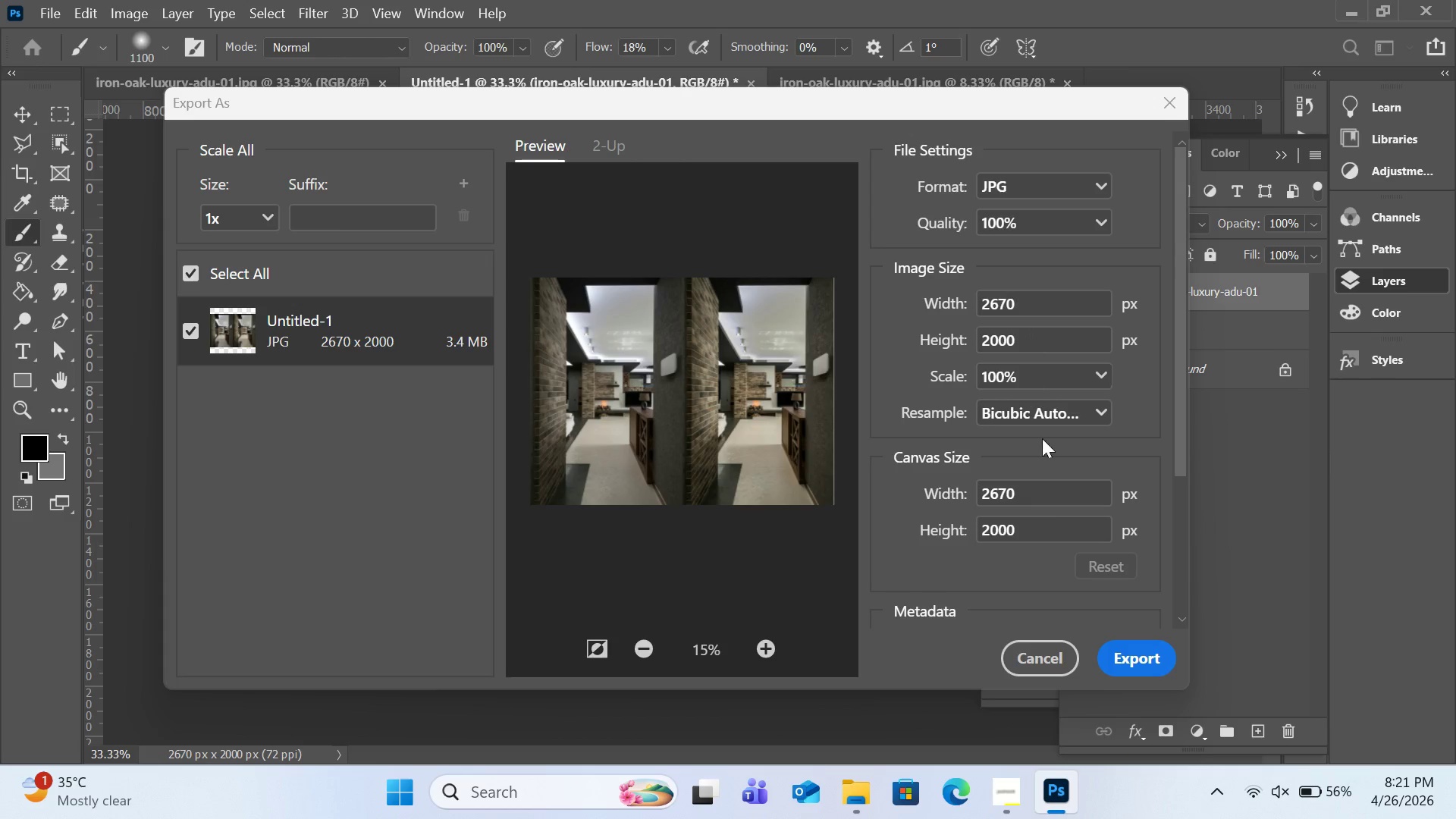 
left_click([1135, 654])
 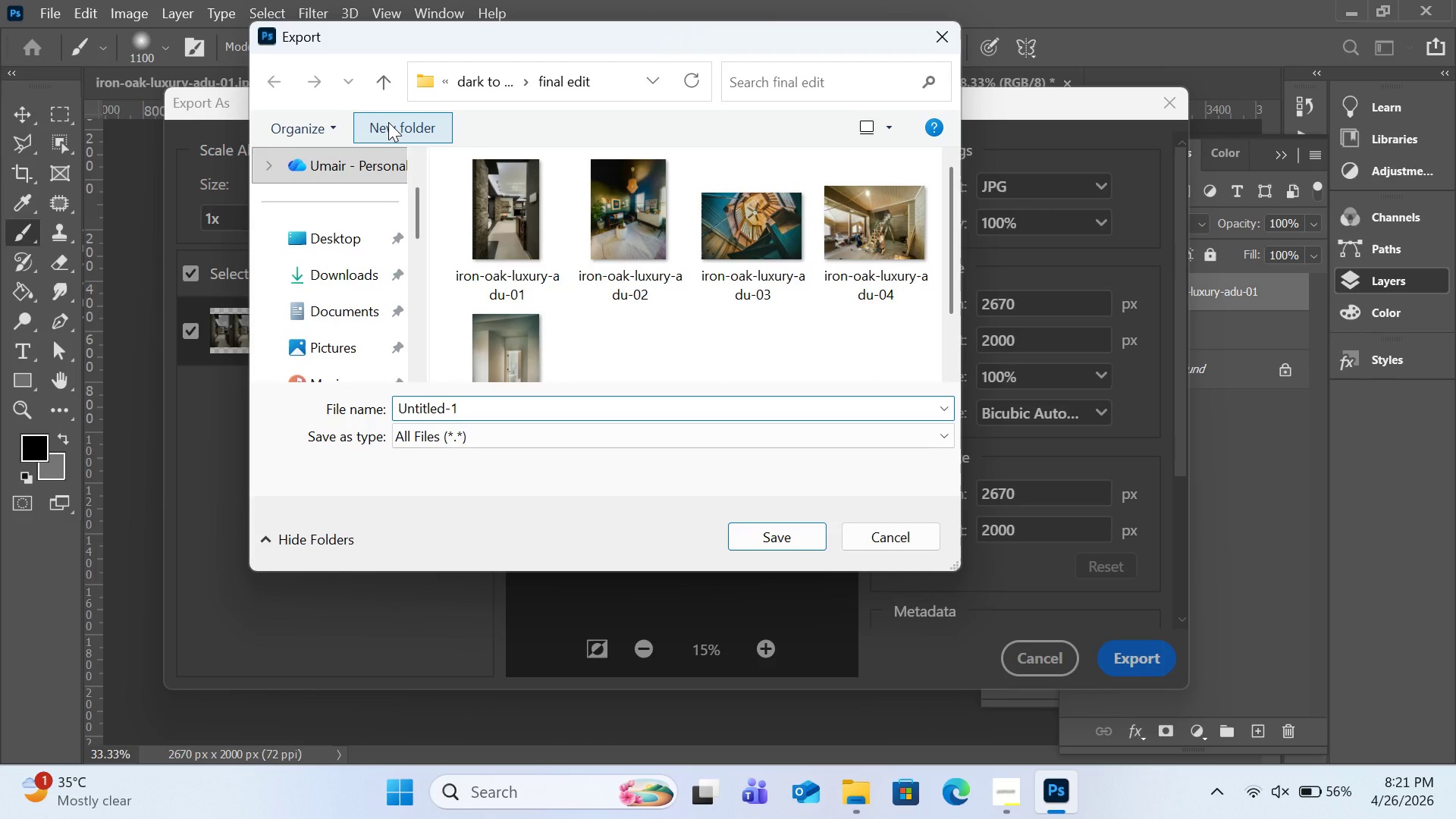 
wait(6.25)
 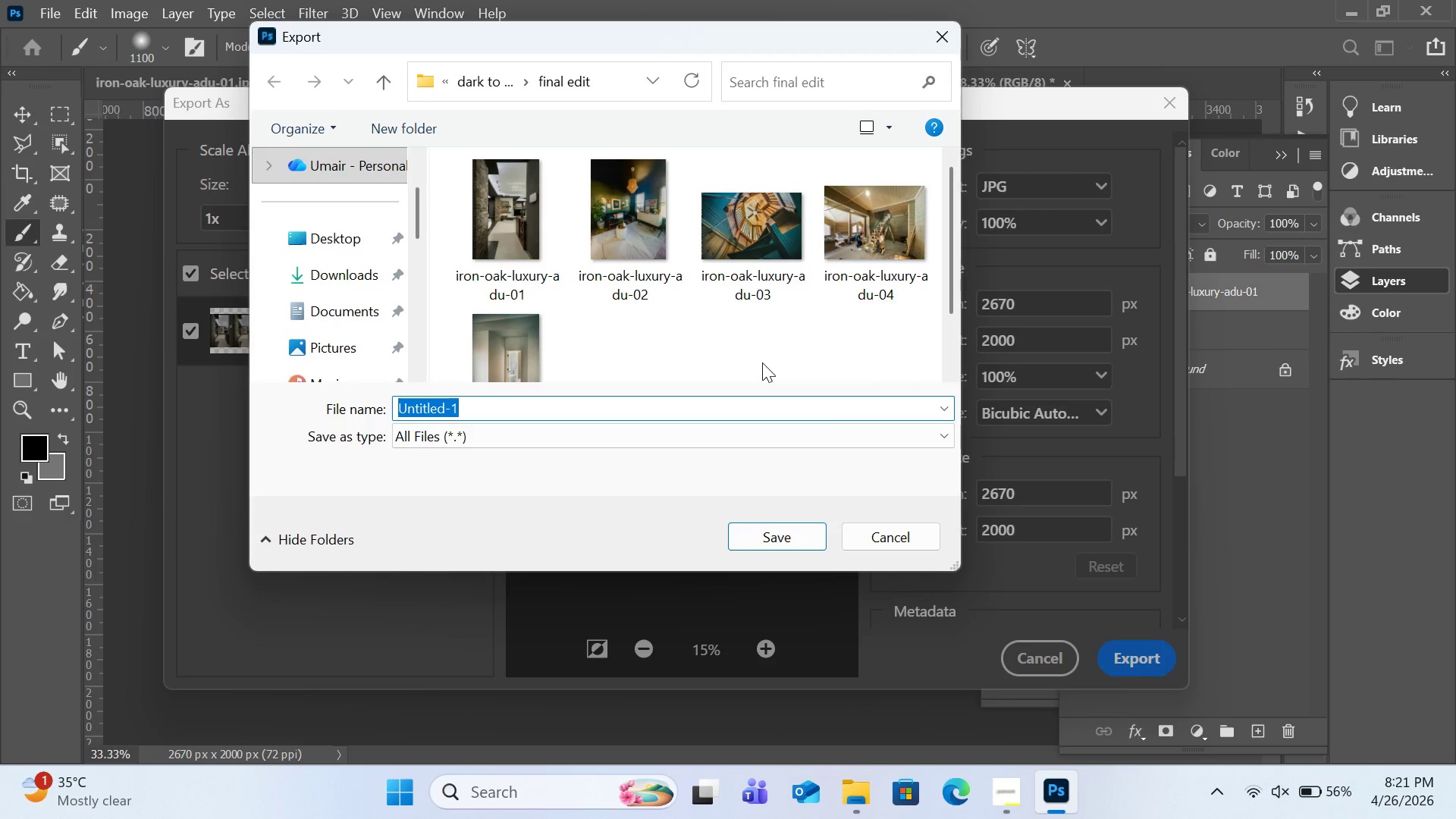 
type(Comparison)
 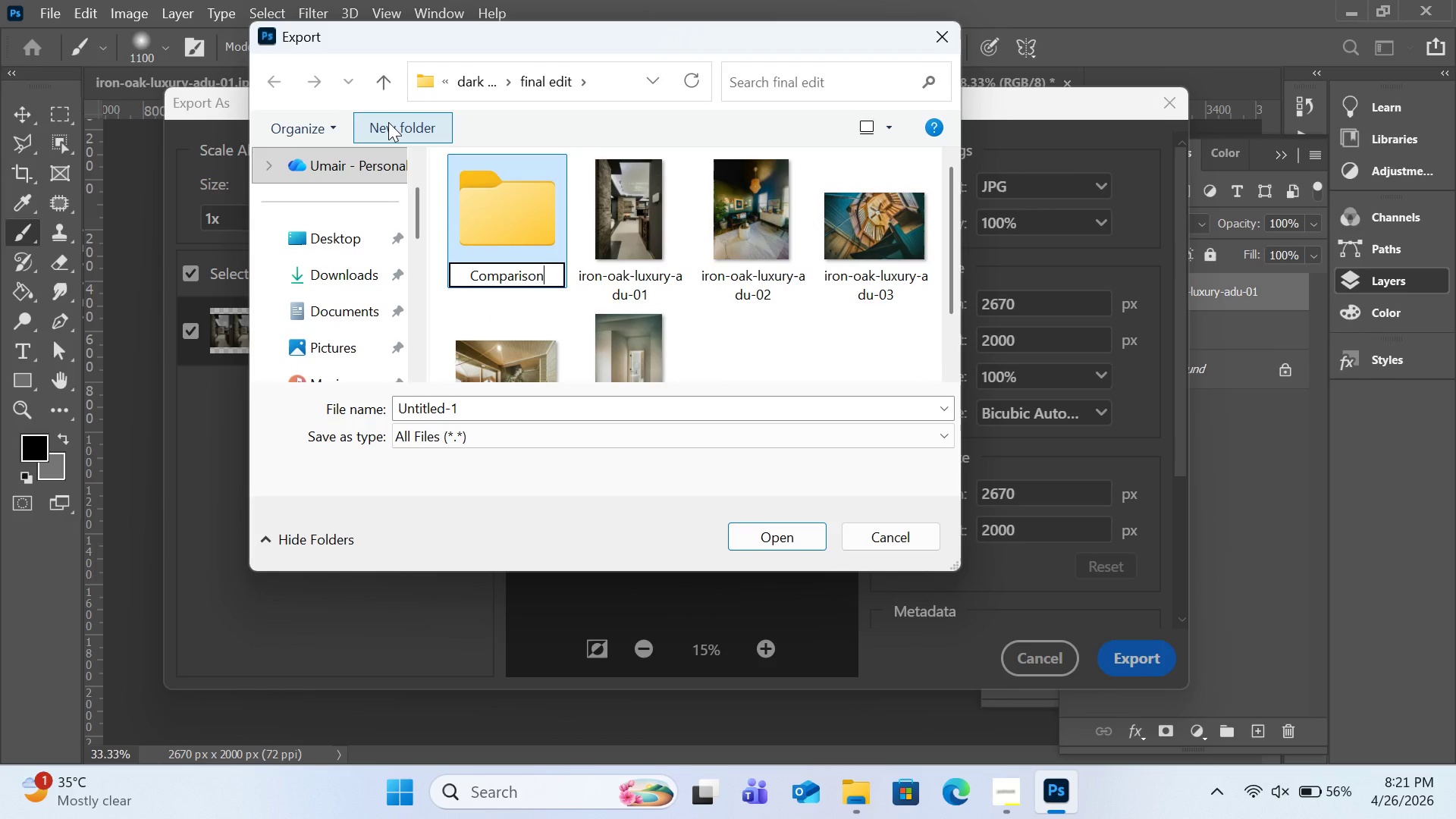 
key(Enter)
 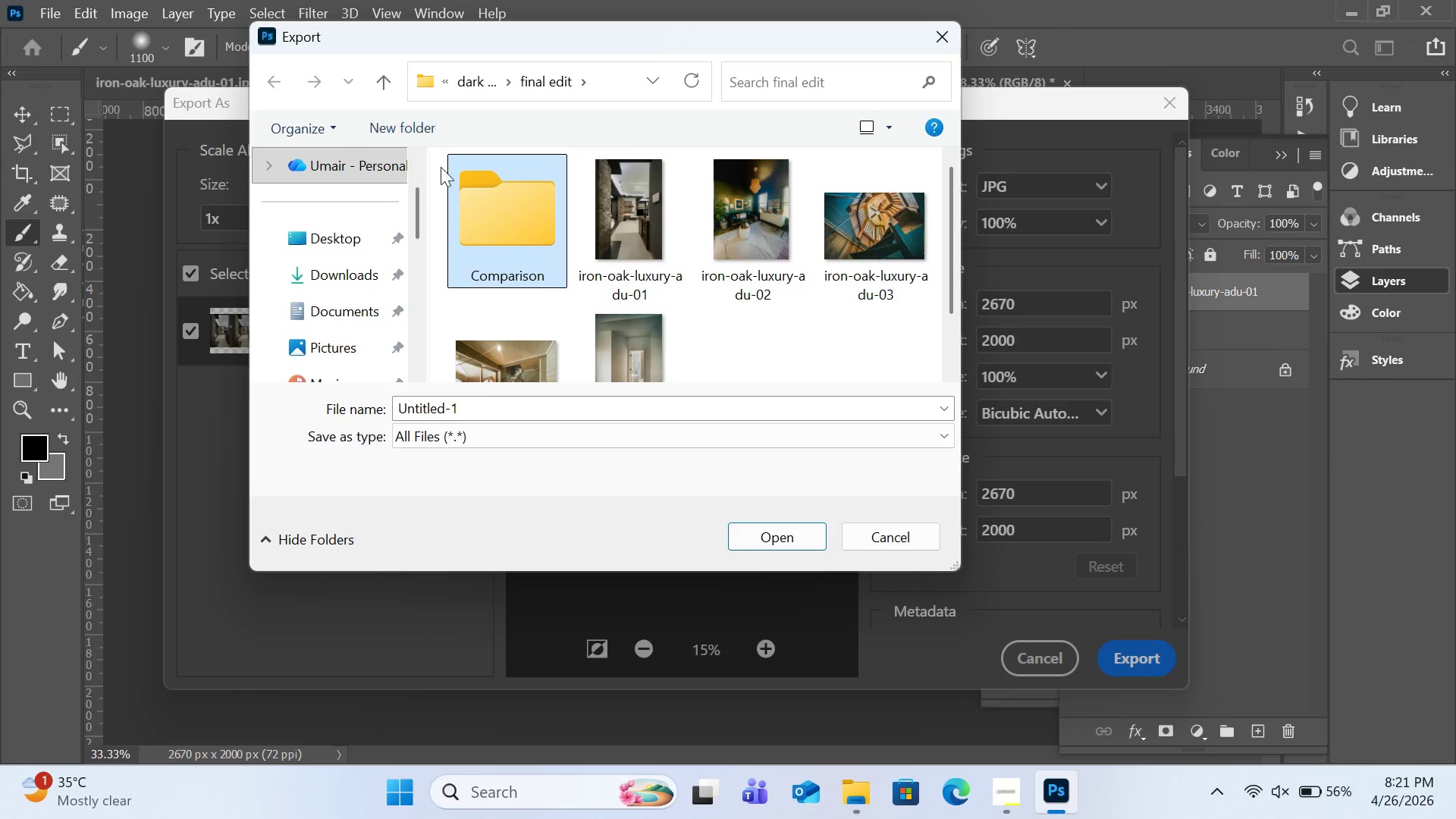 
double_click([506, 217])
 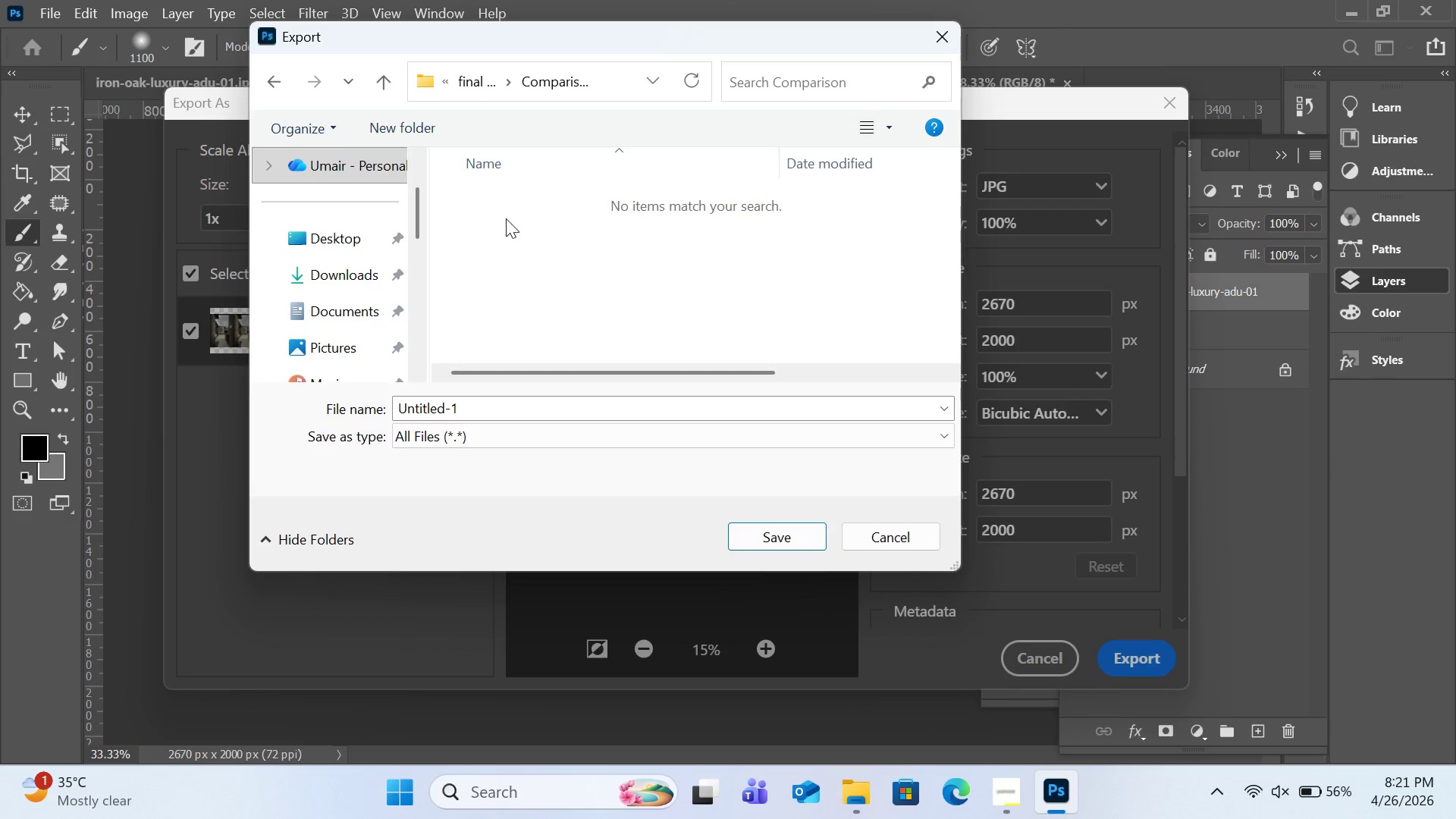 
left_click([554, 237])
 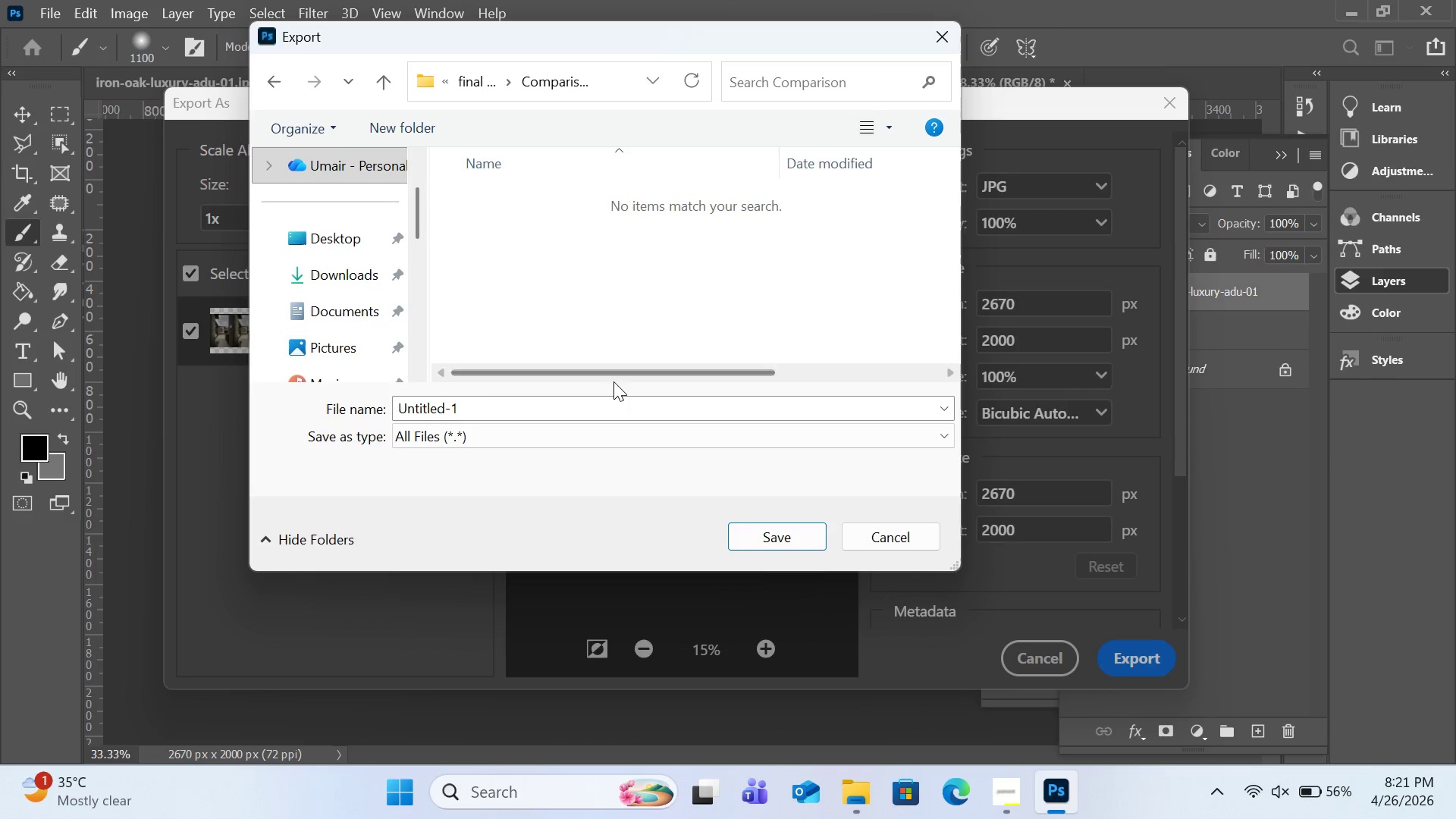 
left_click([613, 406])
 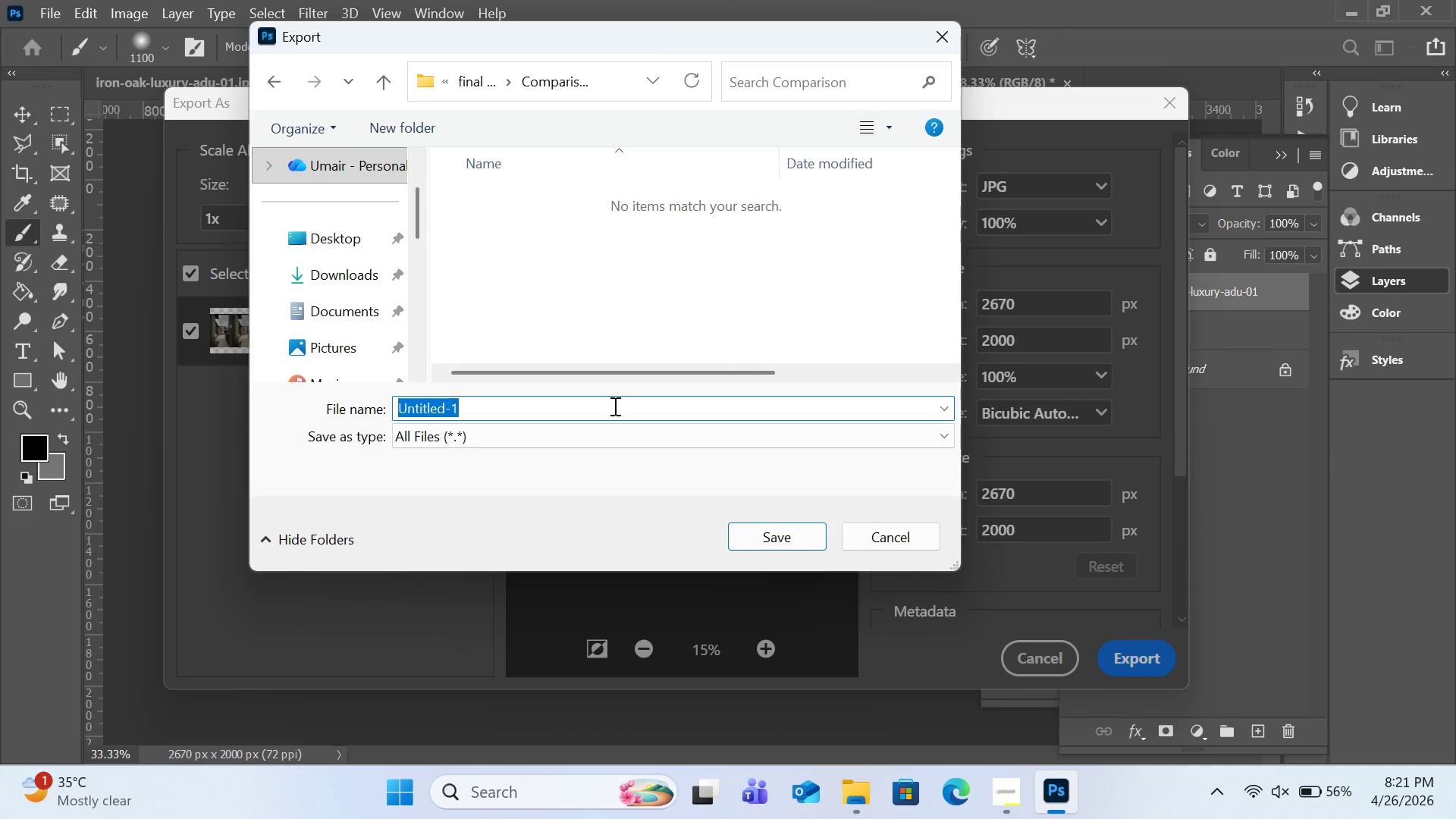 
type(com1)
 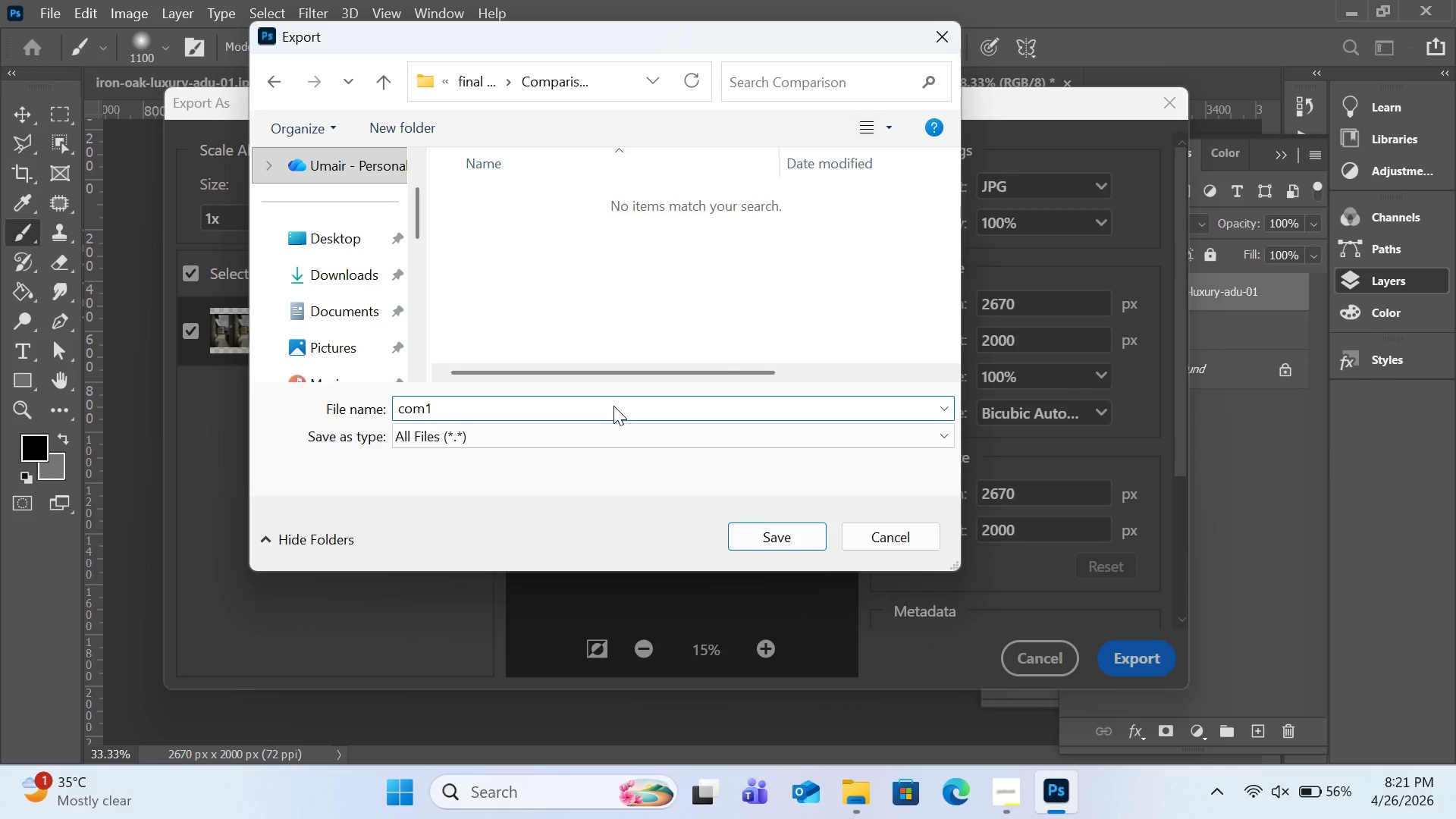 
key(Enter)
 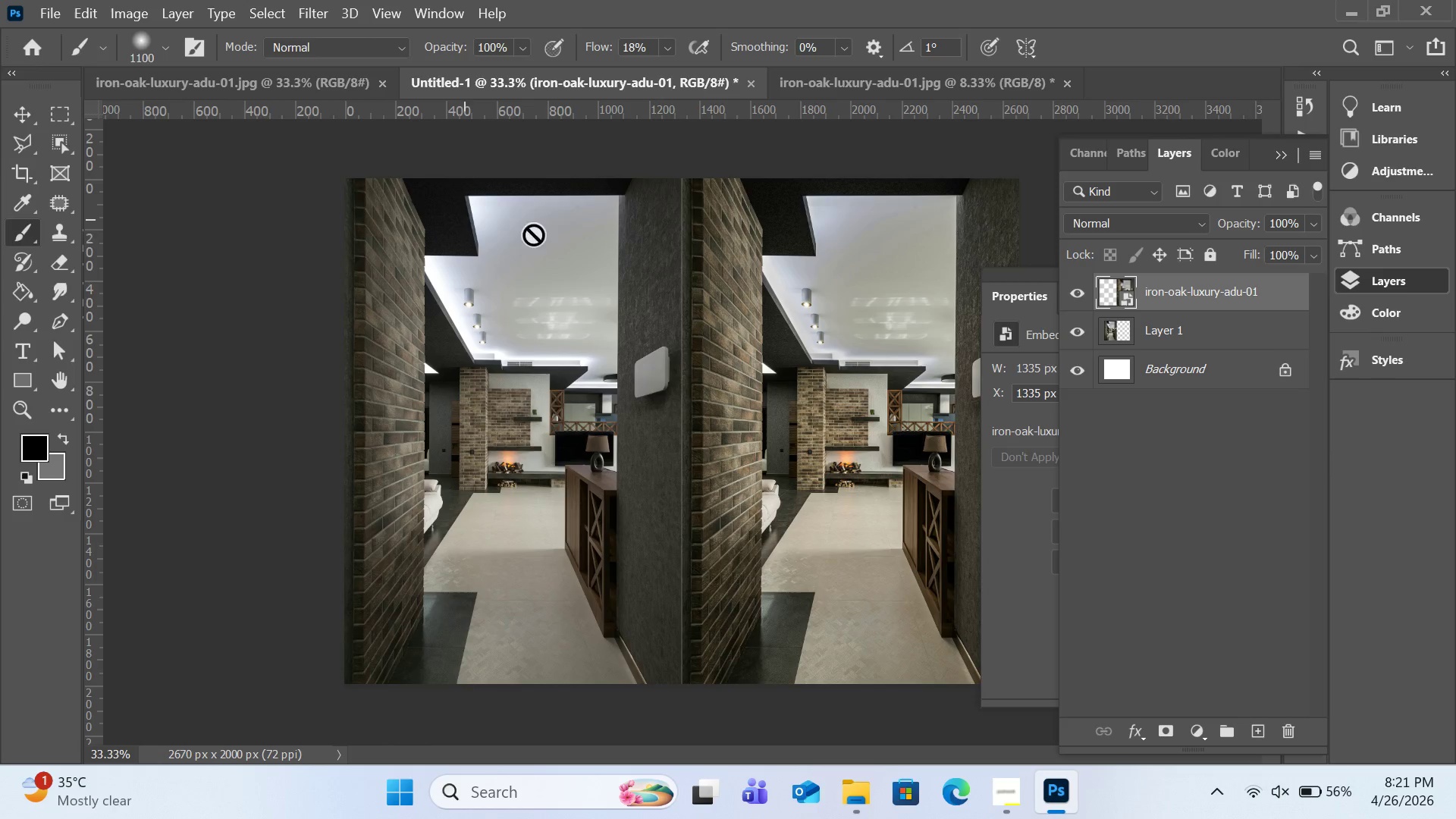 
wait(5.38)
 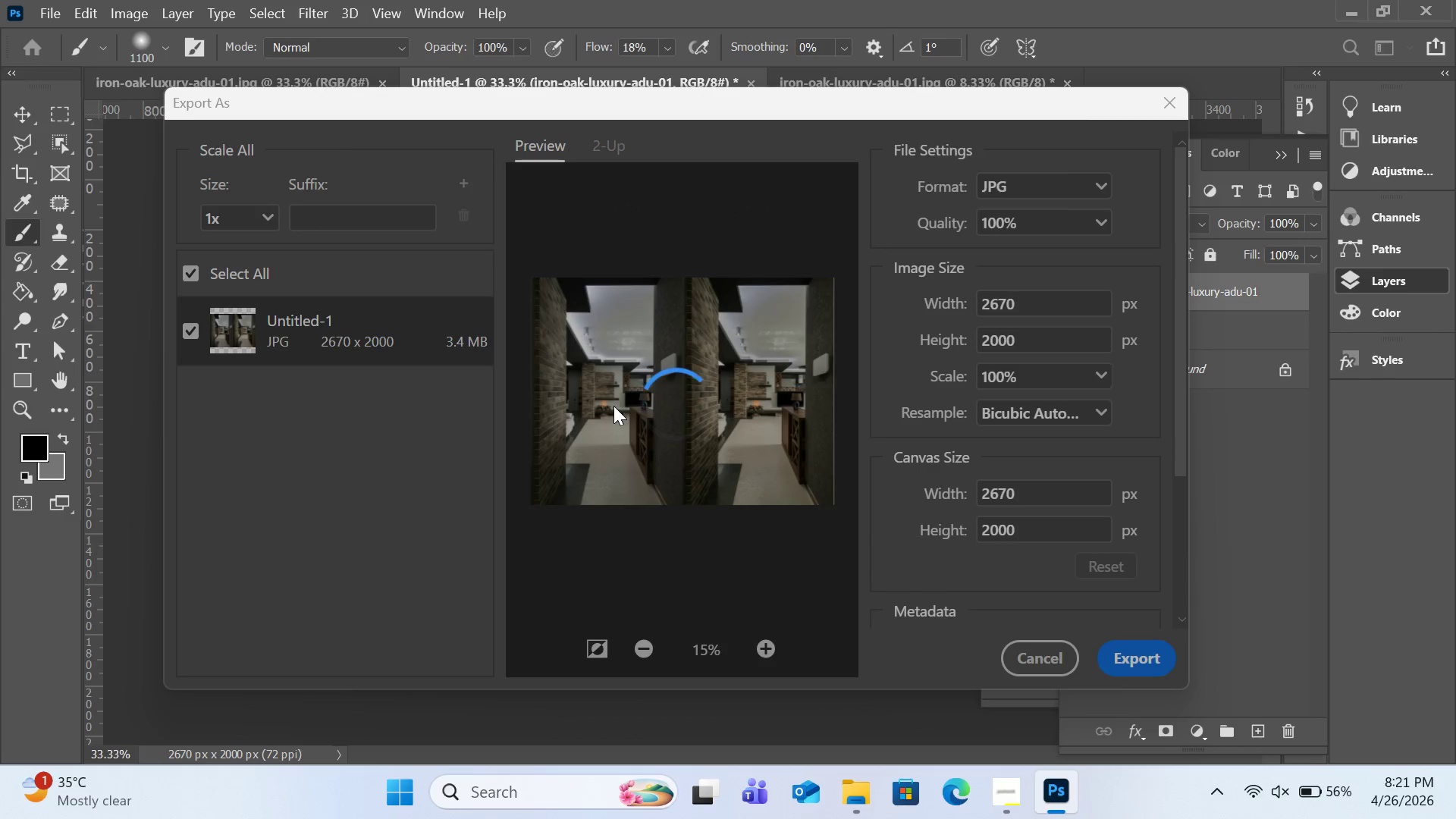 
left_click([1065, 86])
 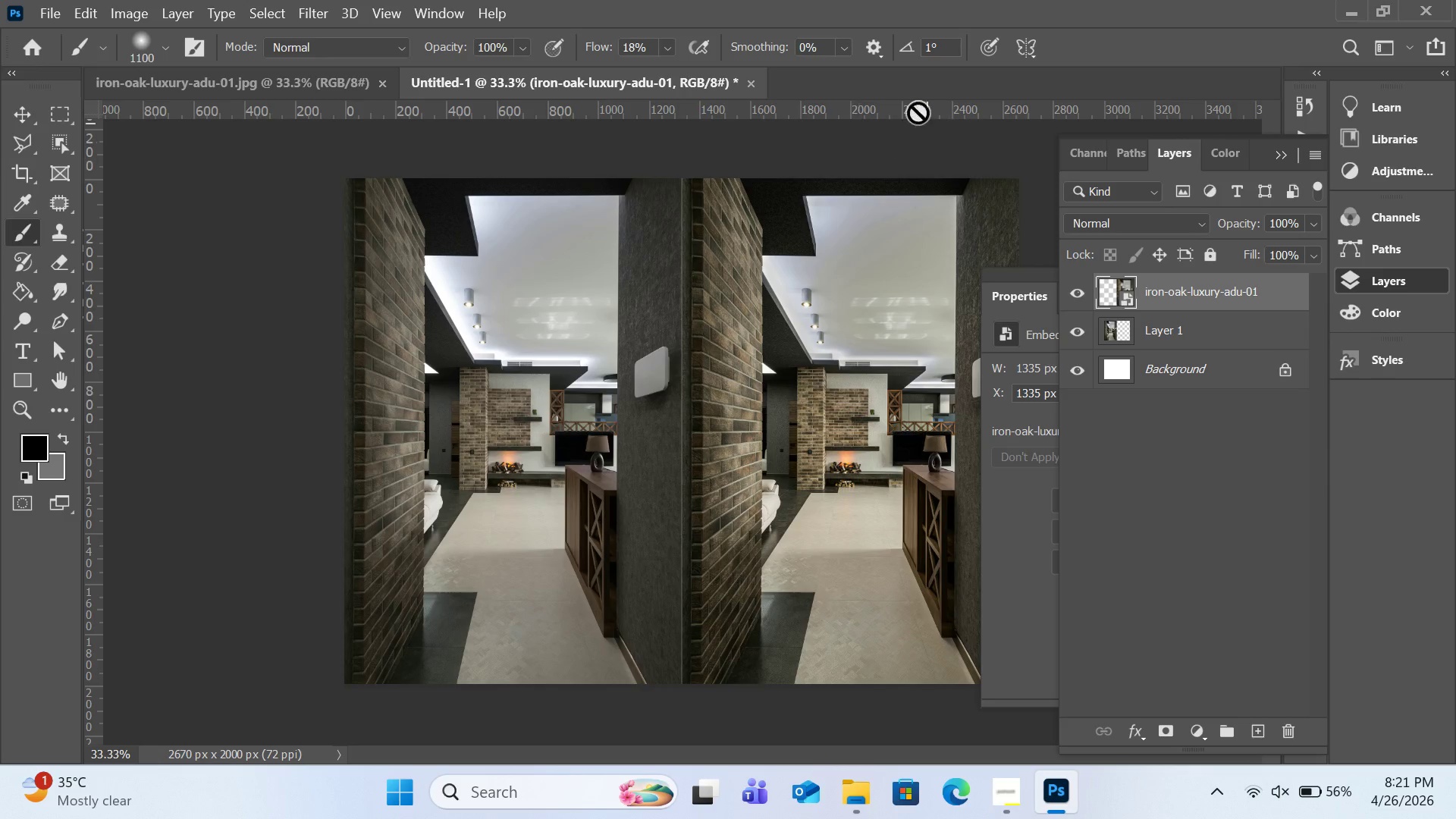 
left_click([331, 78])
 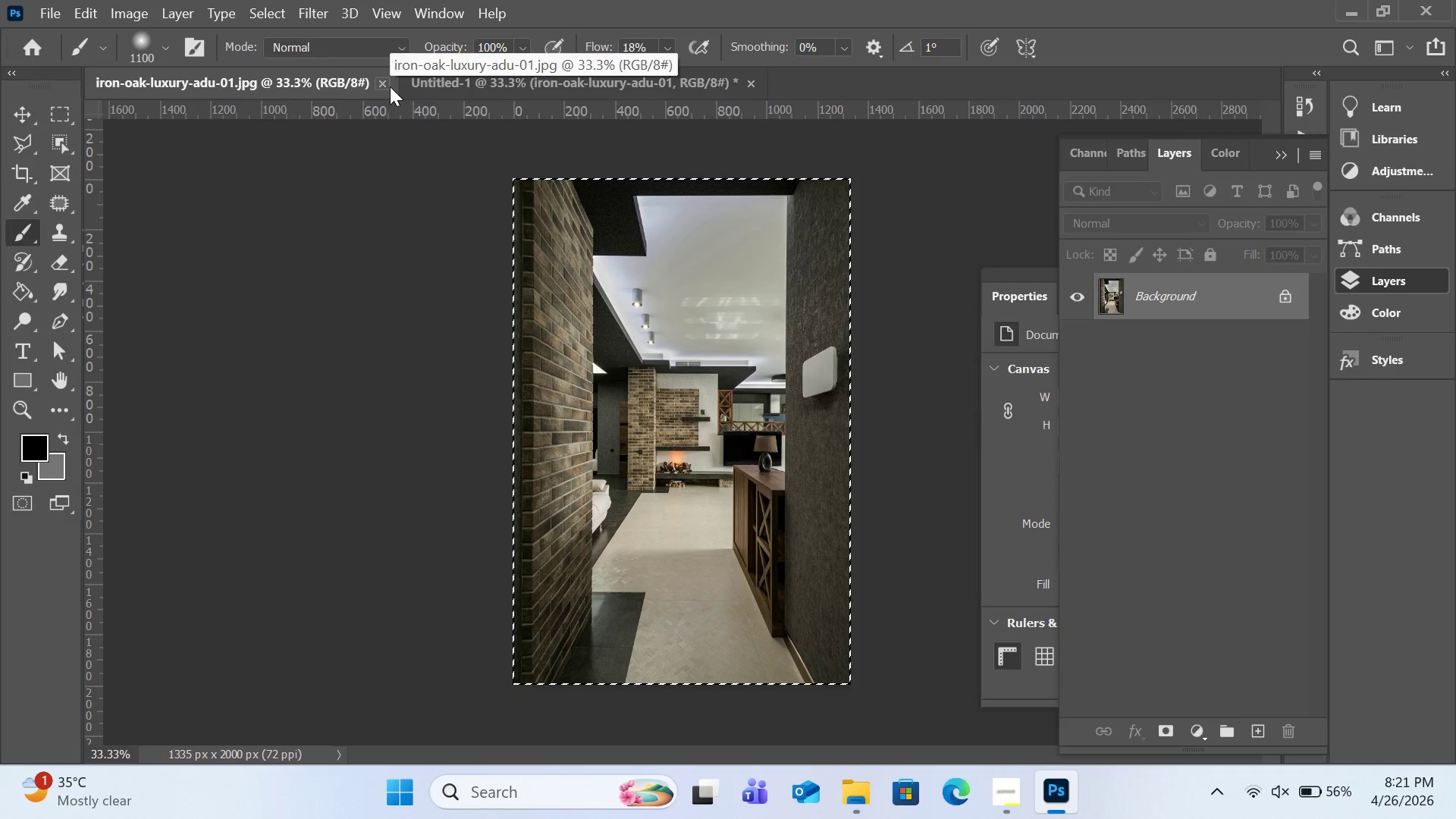 
left_click([388, 84])
 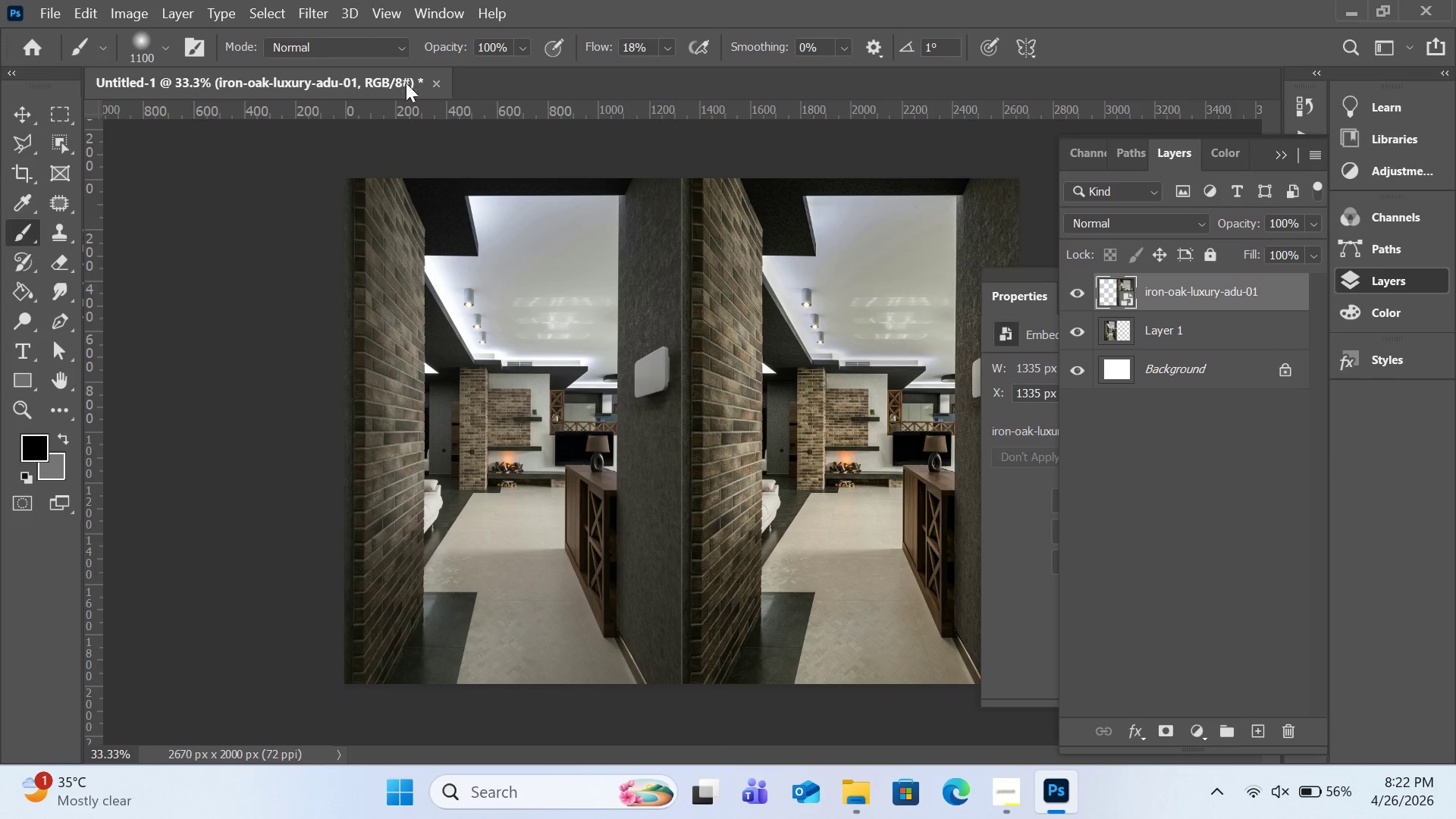 
left_click([55, 12])
 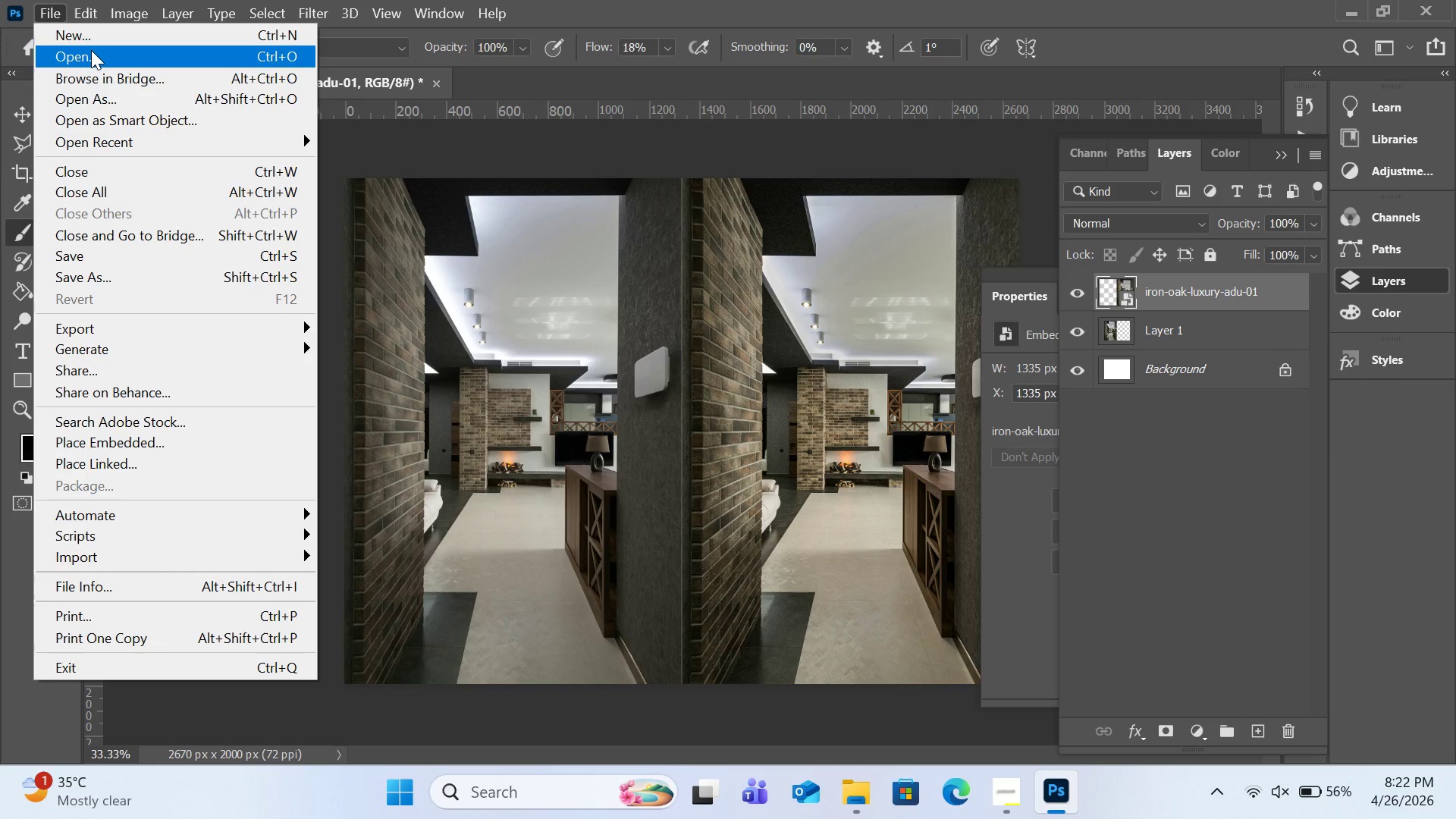 
left_click([91, 50])
 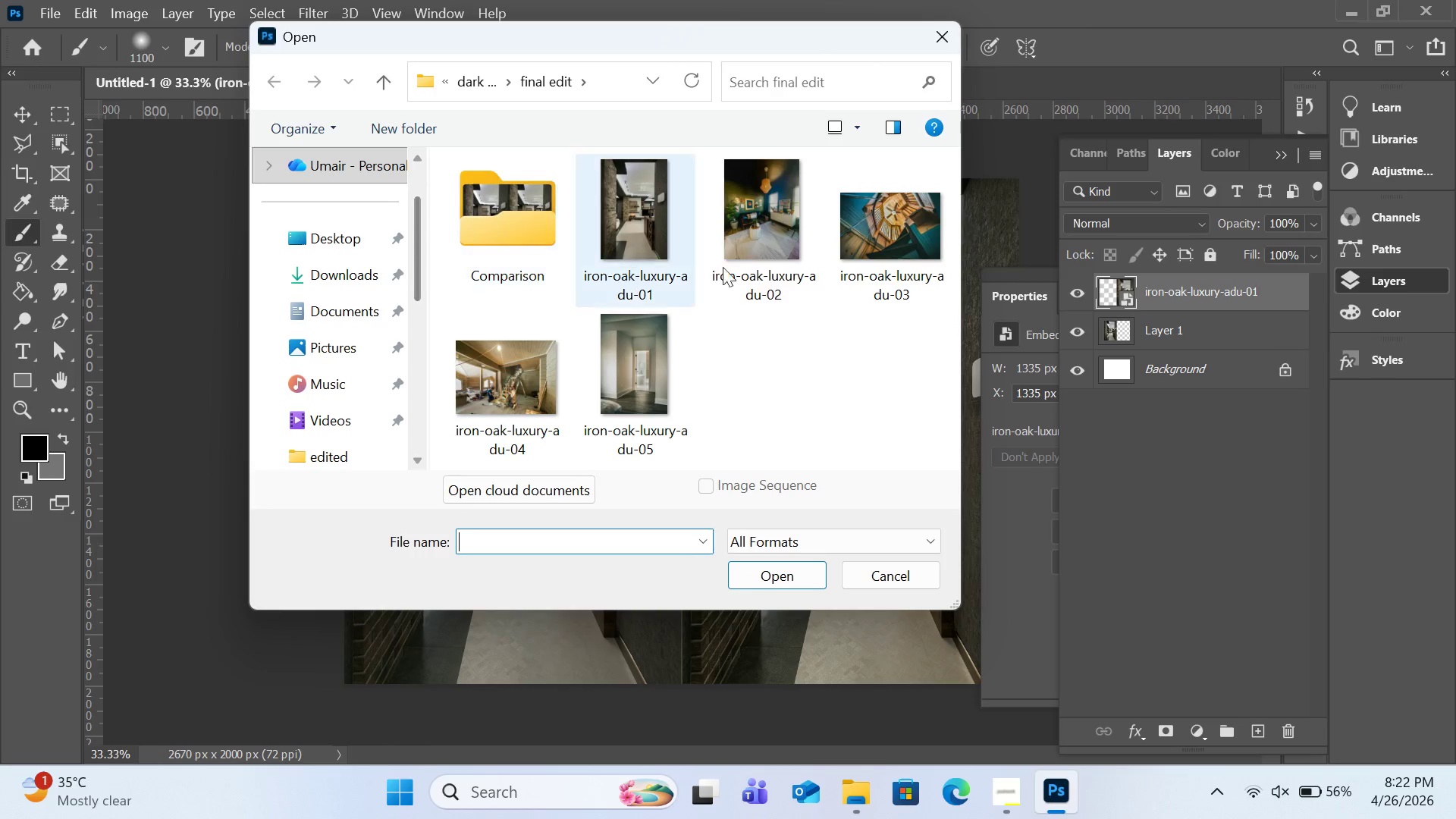 
left_click([773, 256])
 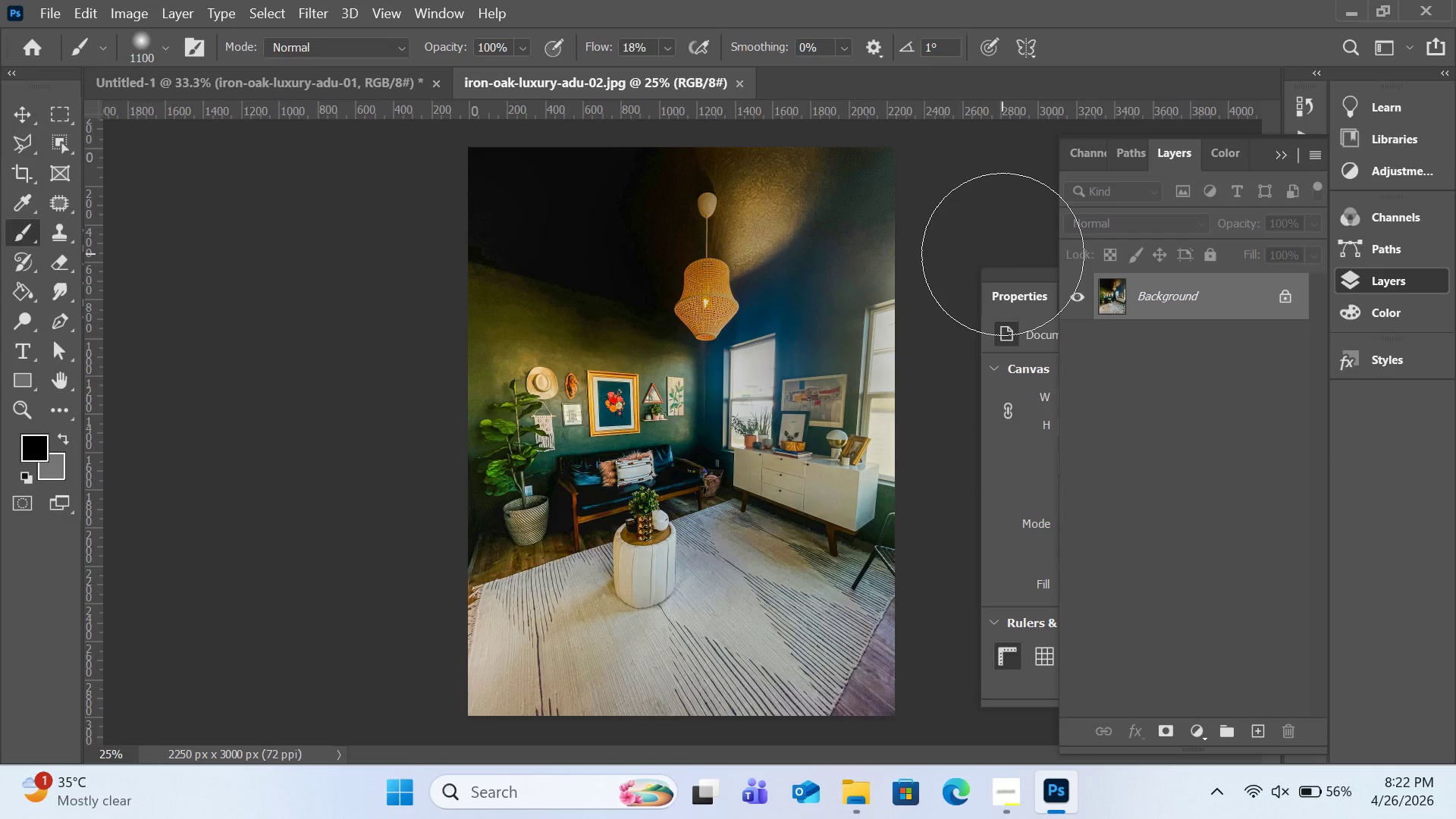 
hold_key(key=ControlLeft, duration=0.44)
 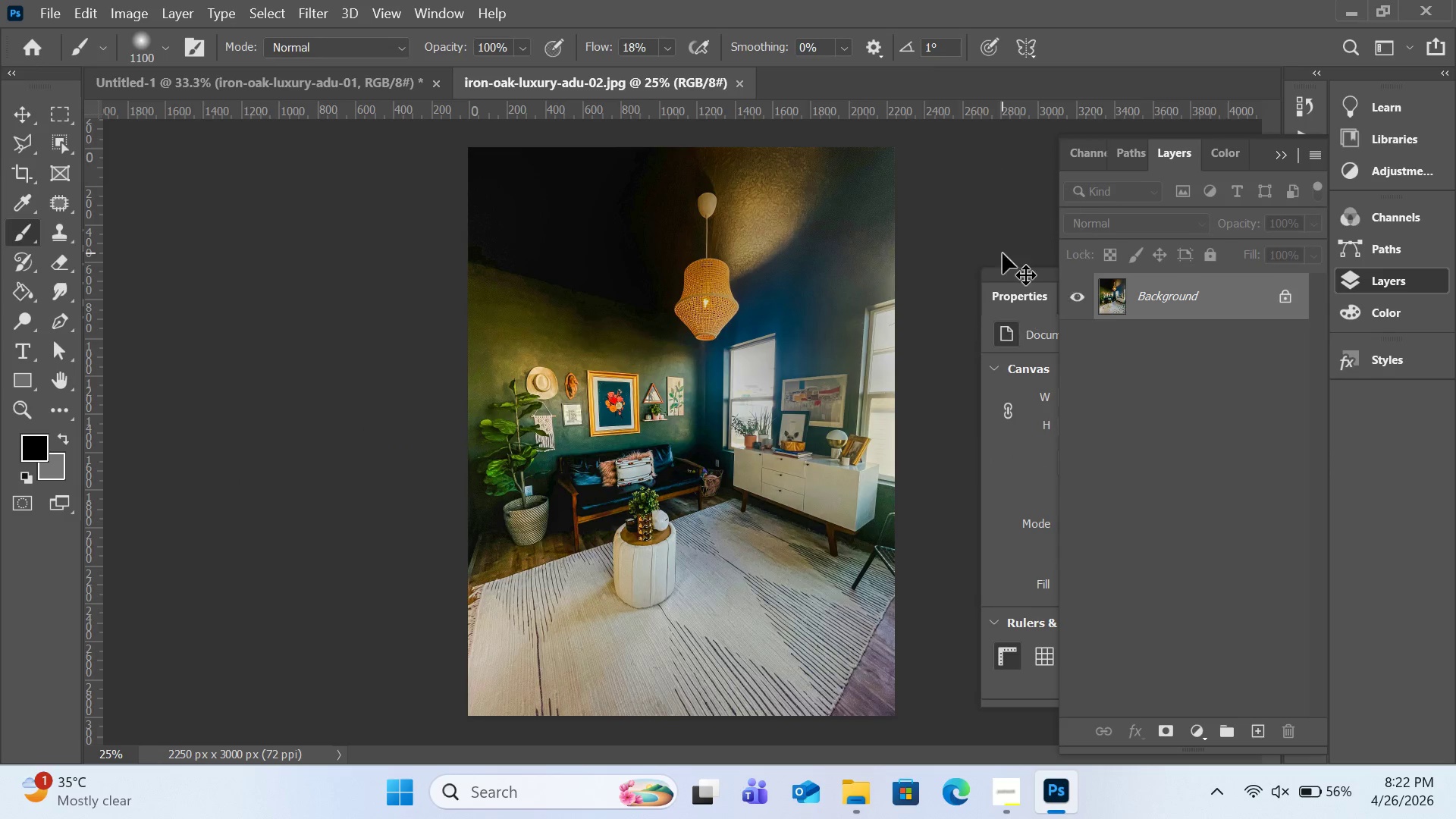 
key(Control+A)
 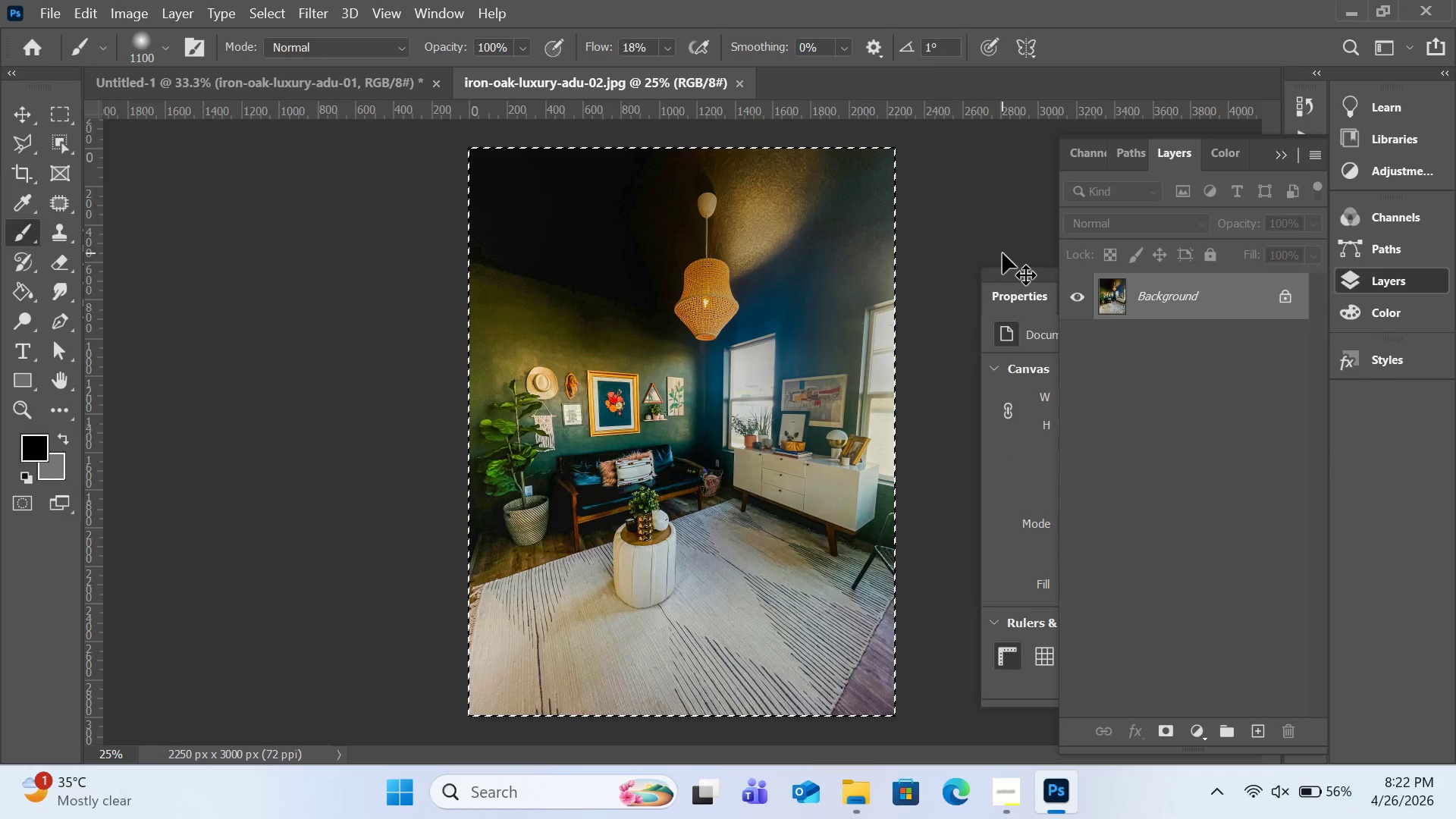 
key(Control+C)
 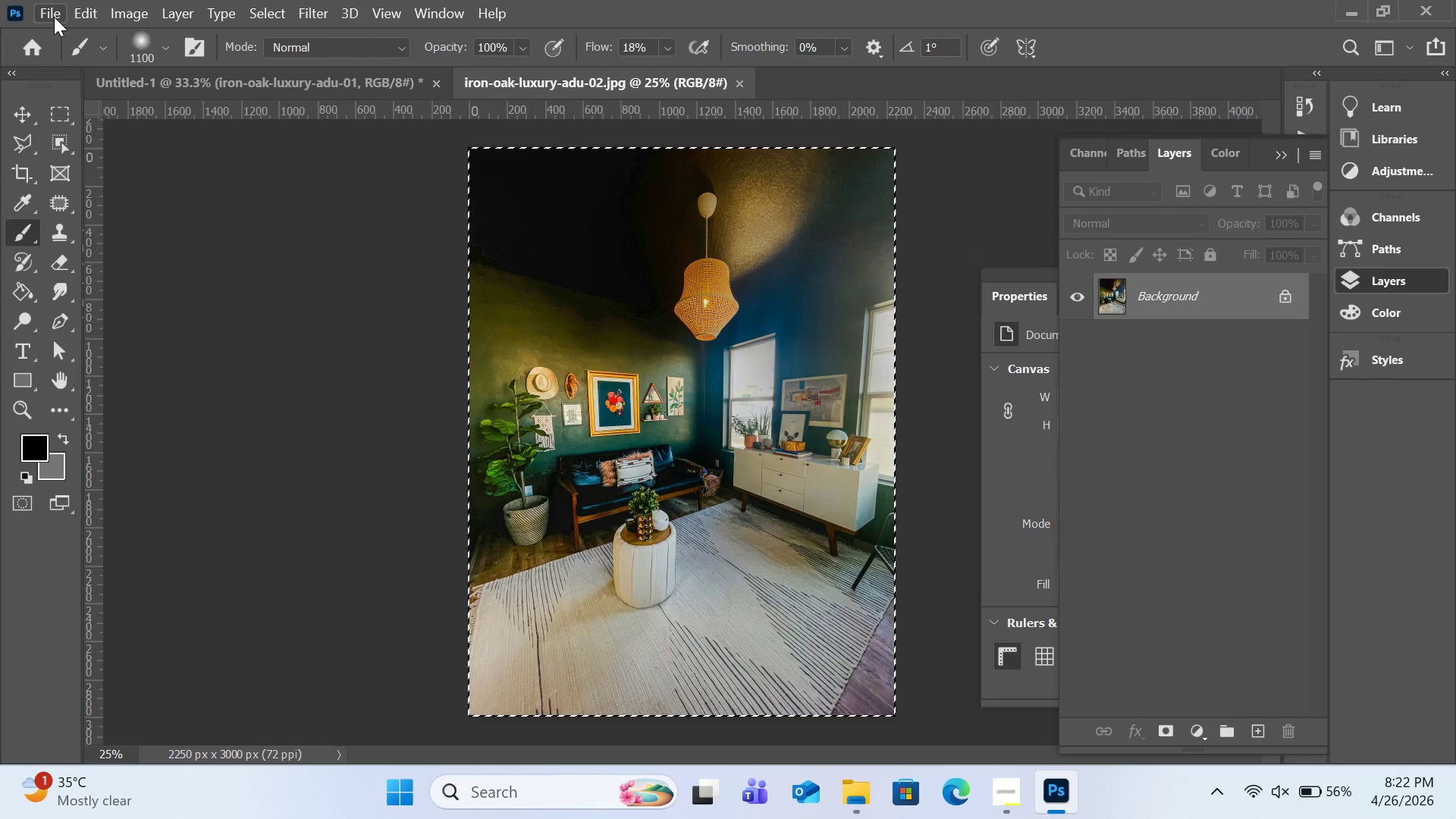 
left_click([54, 17])
 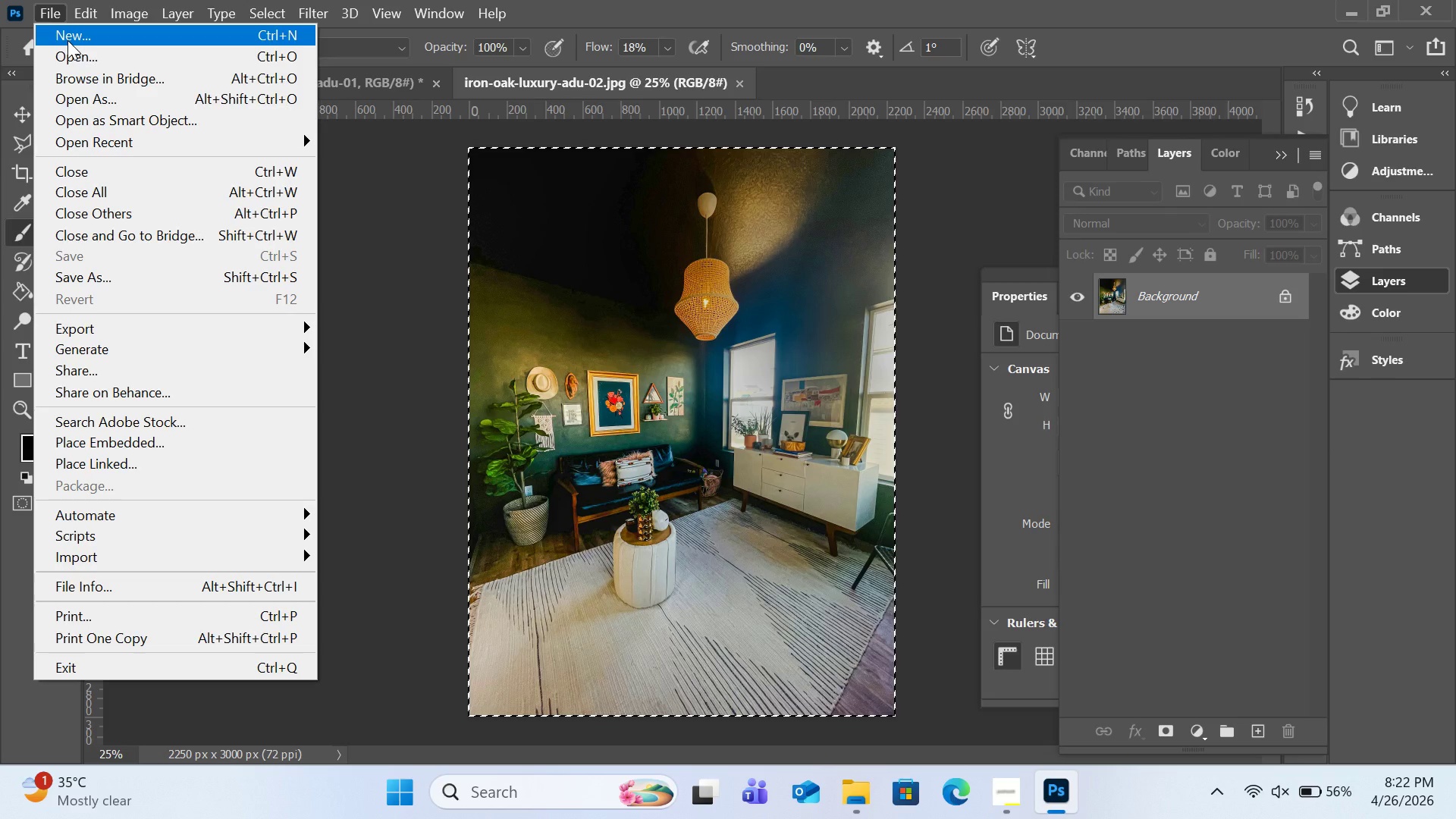 
left_click([67, 40])
 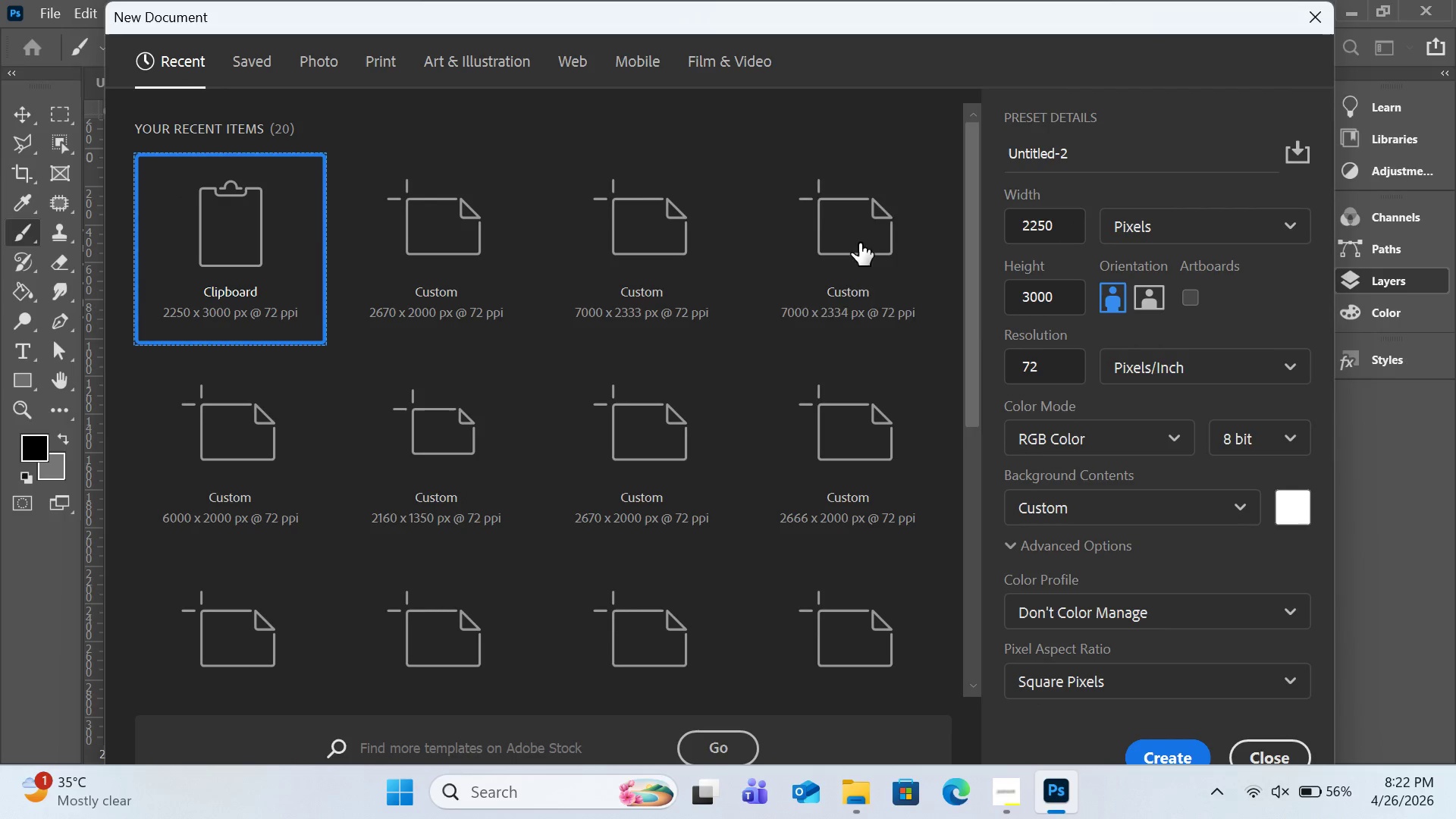 
left_click([1250, 746])
 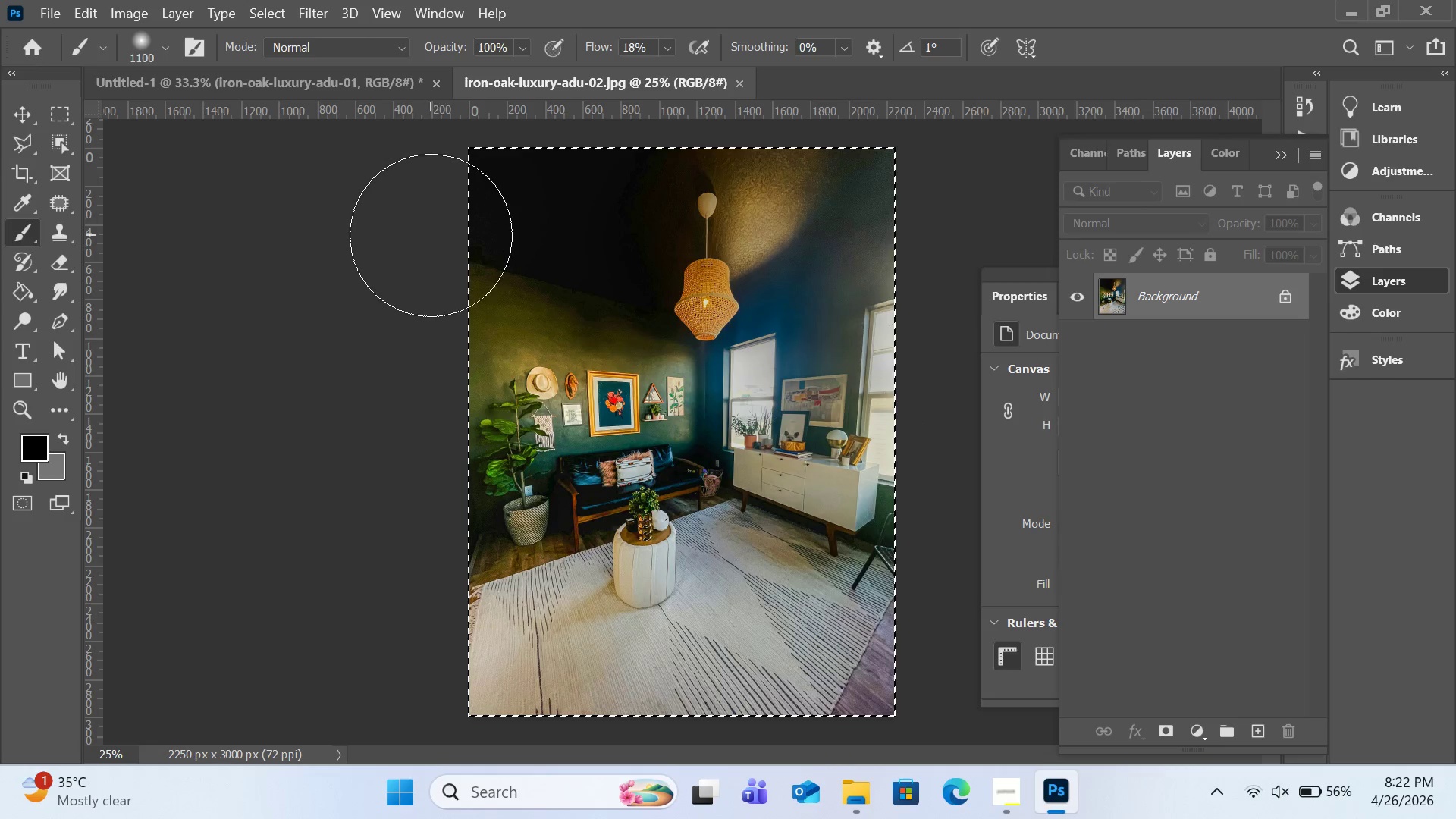 
wait(12.31)
 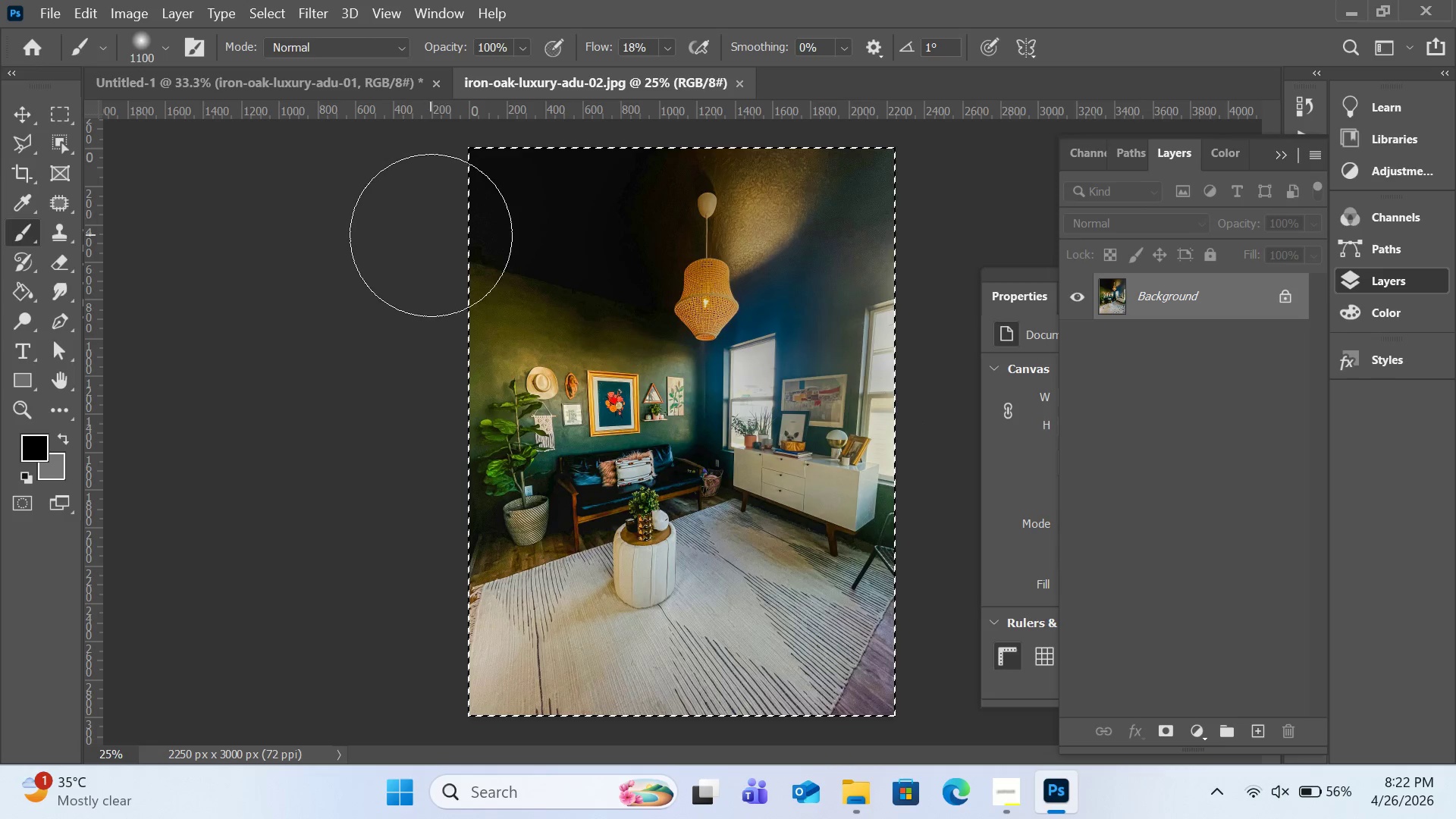 
left_click([206, 163])
 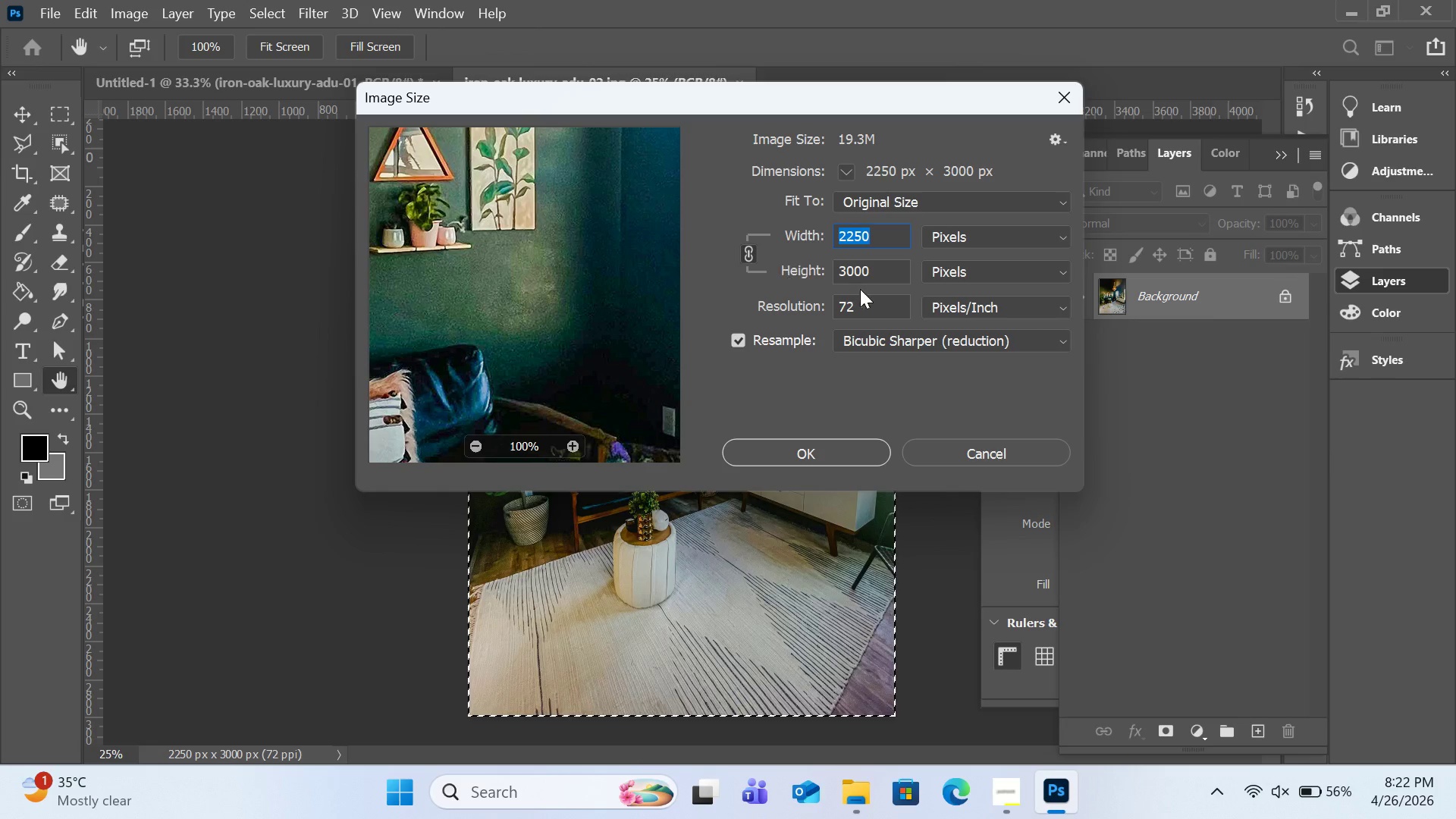 
left_click([872, 270])
 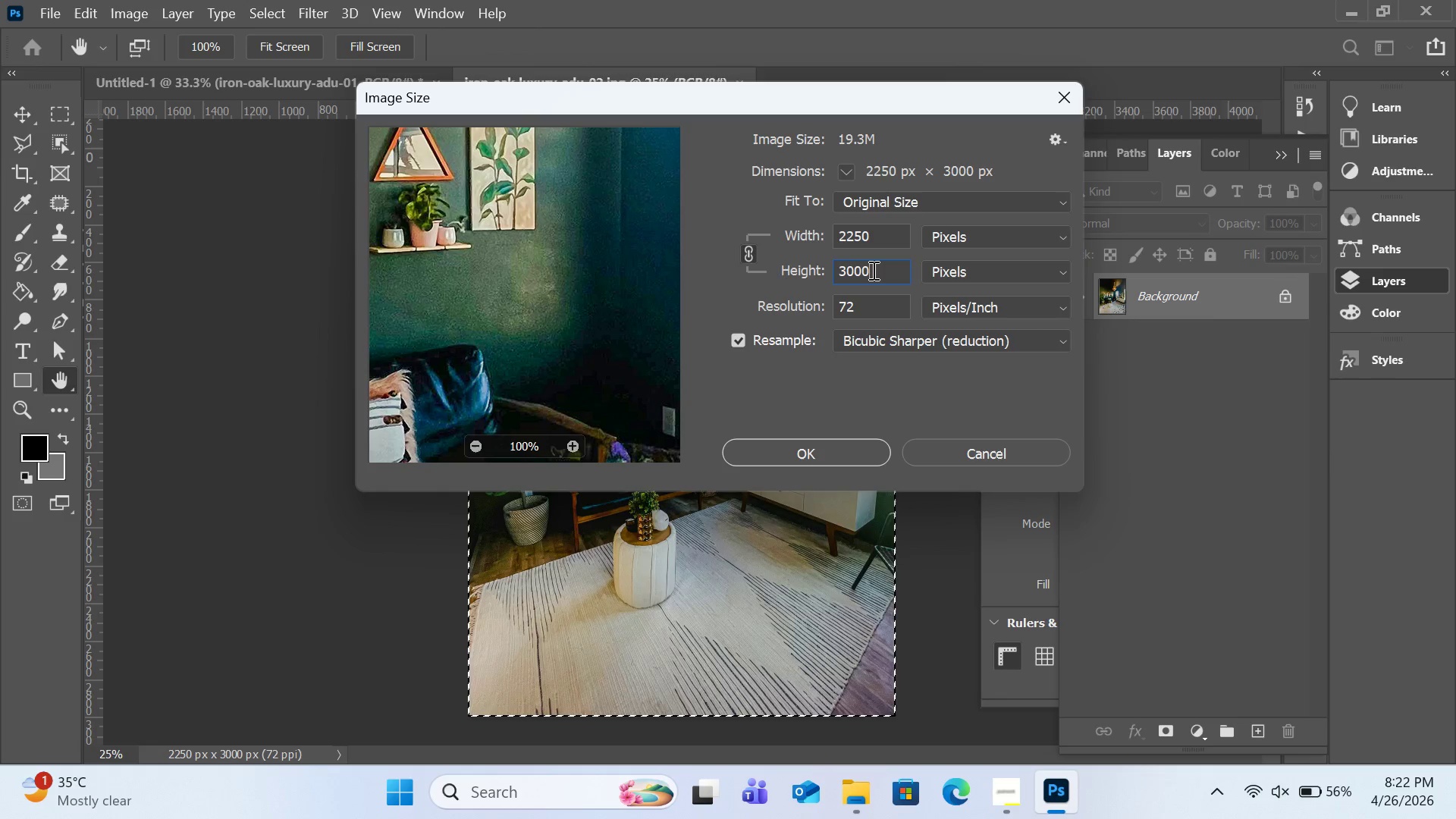 
key(Control+A)
 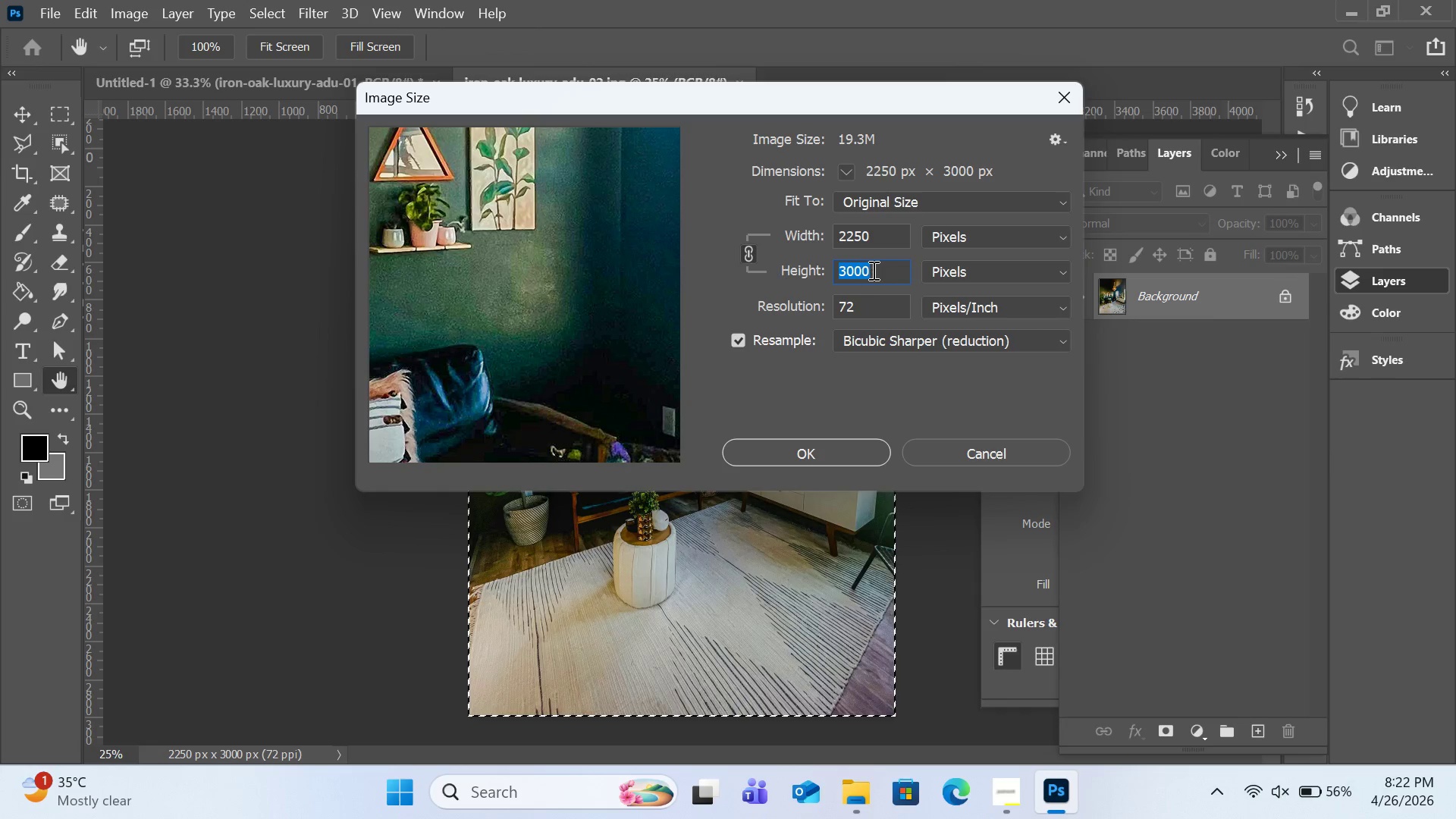 
type(2000)
 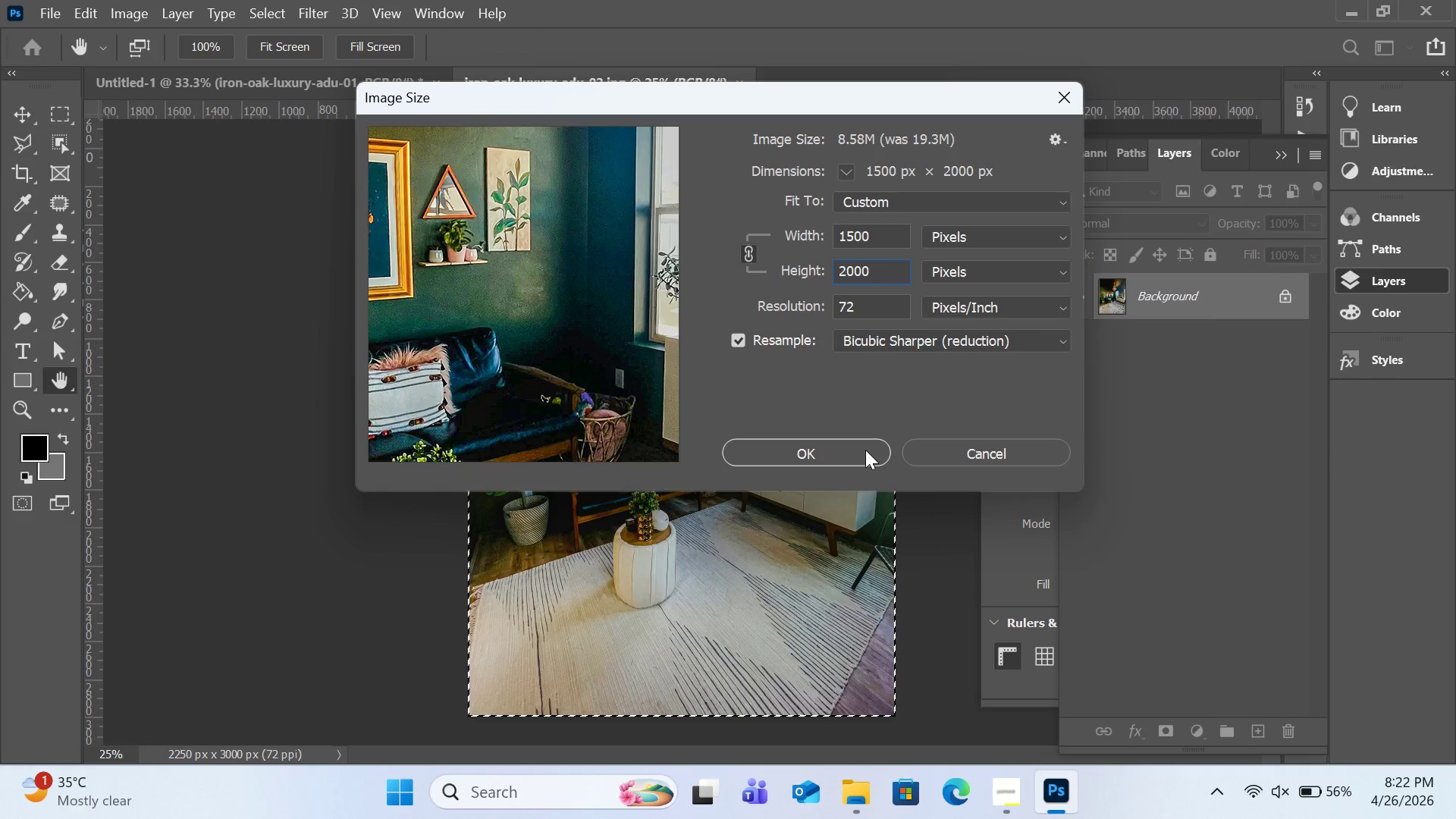 
left_click([859, 451])
 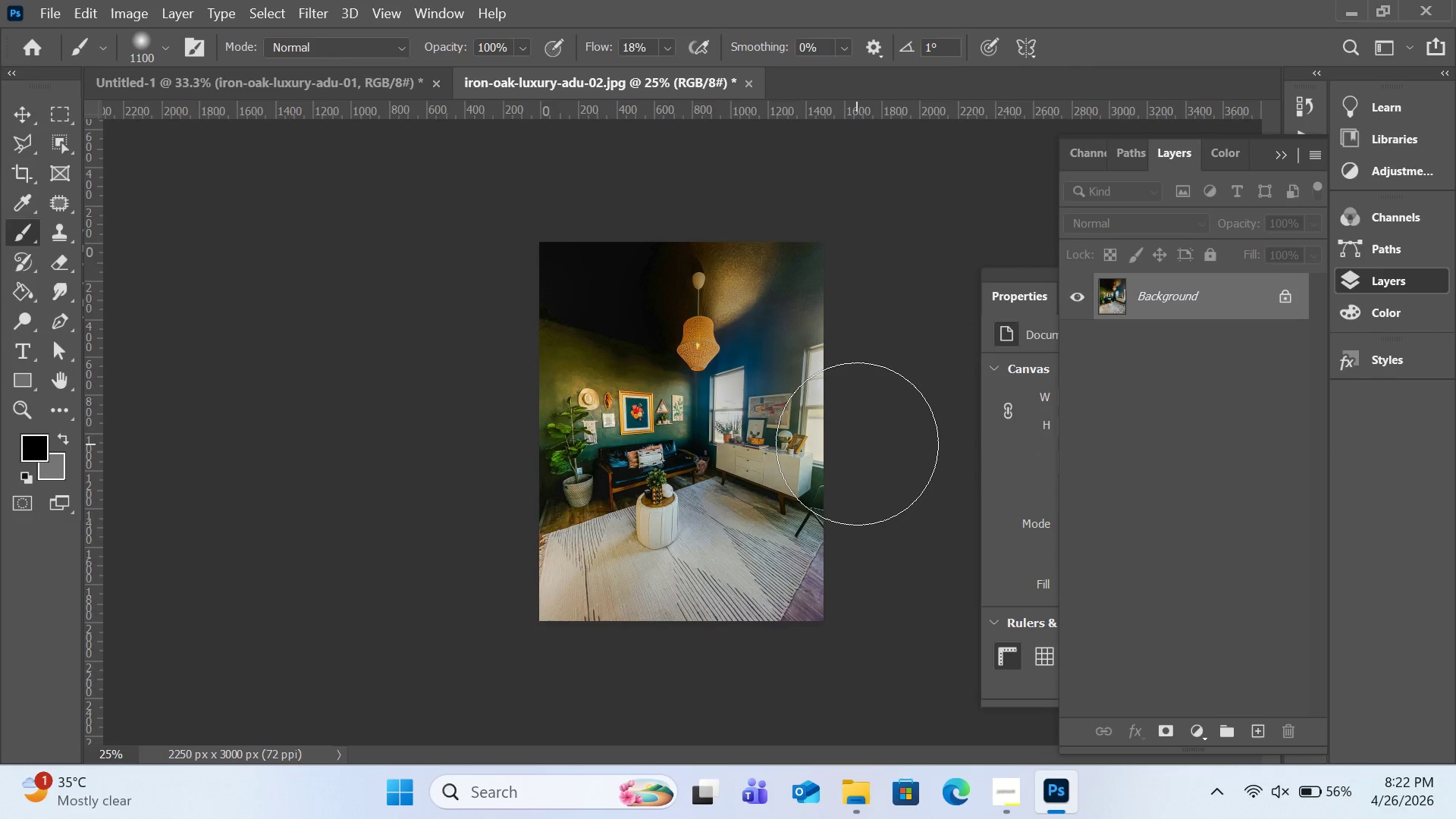 
key(Control+A)
 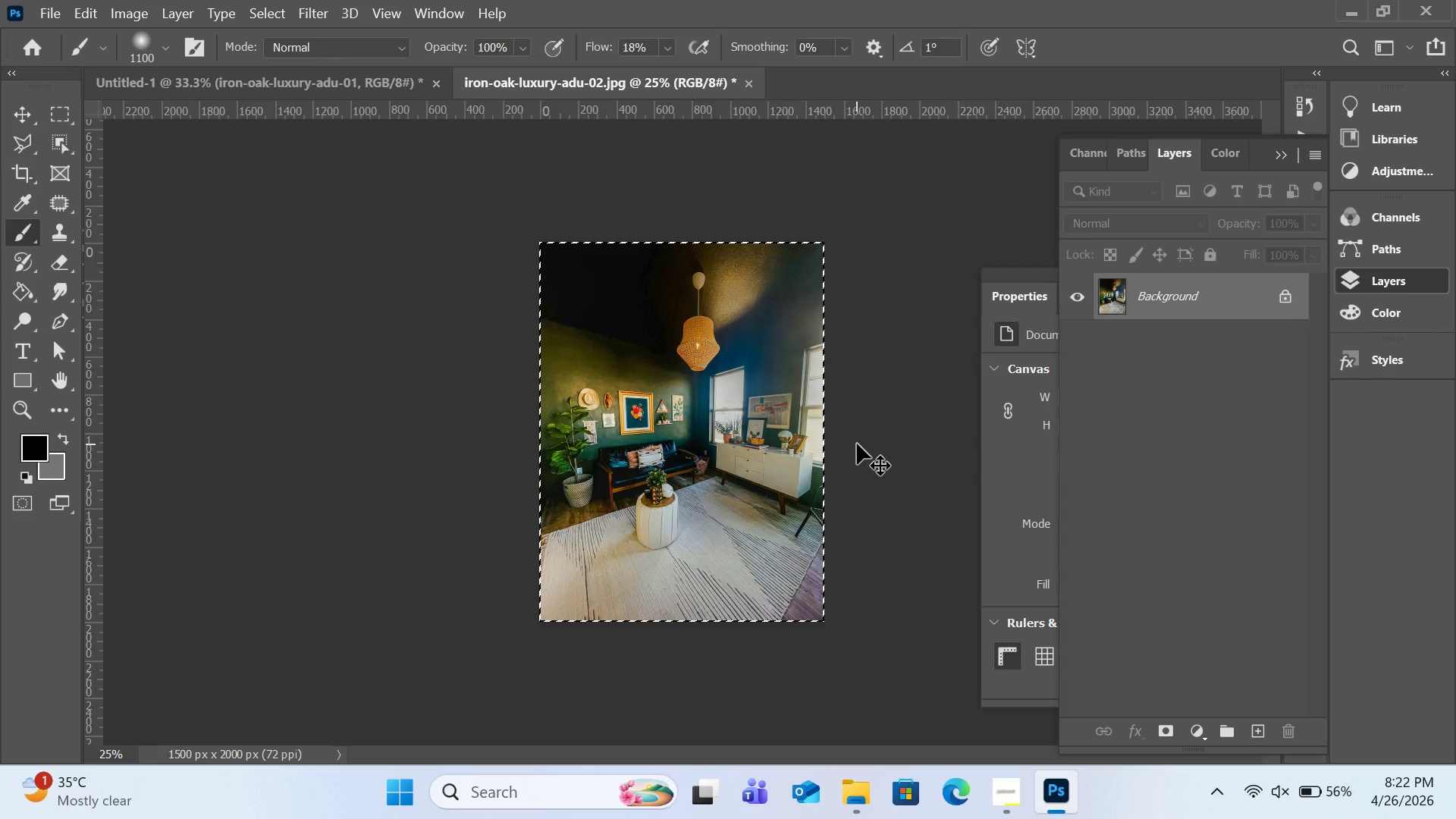 
key(Control+C)
 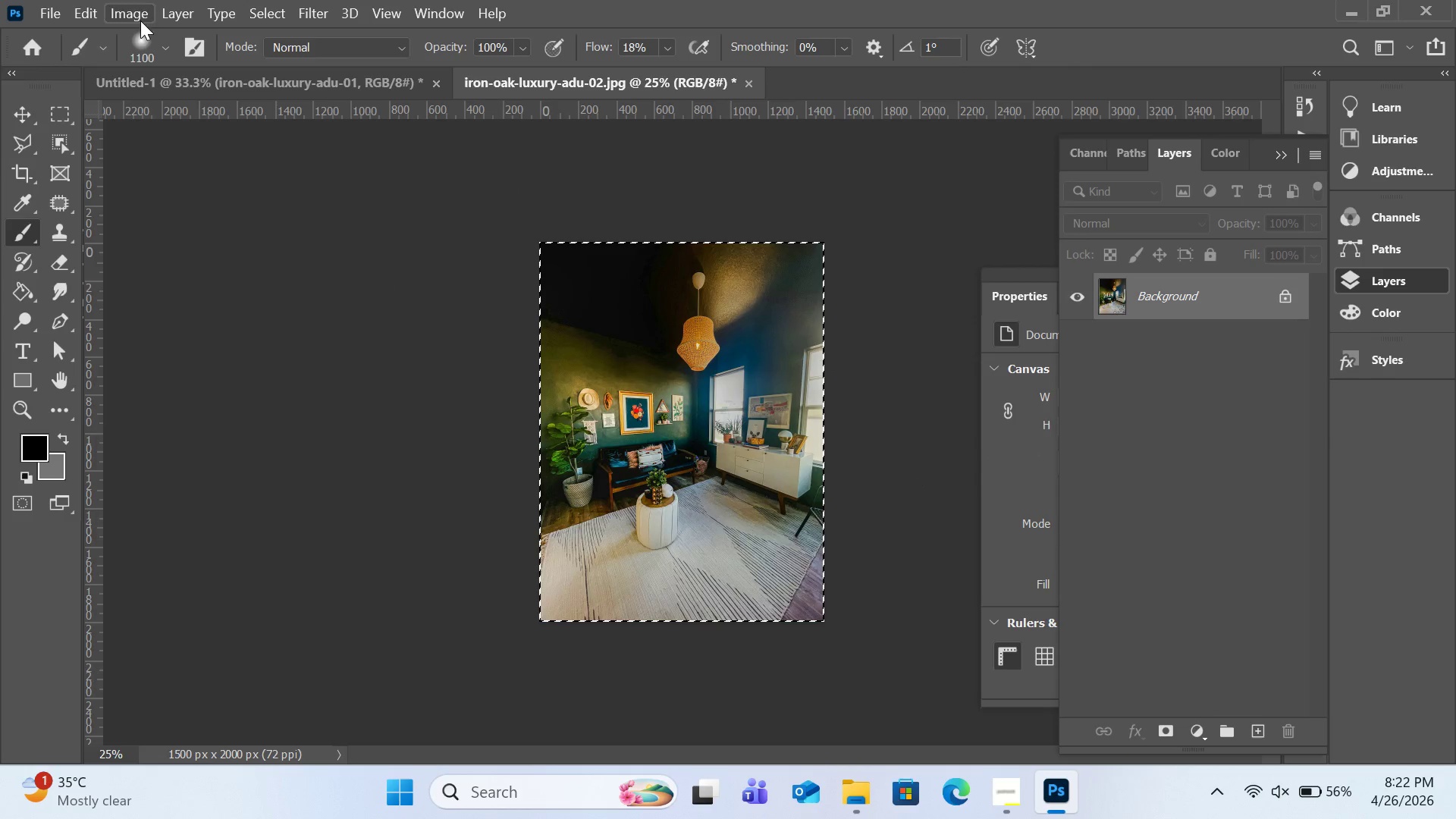 
left_click([55, 8])
 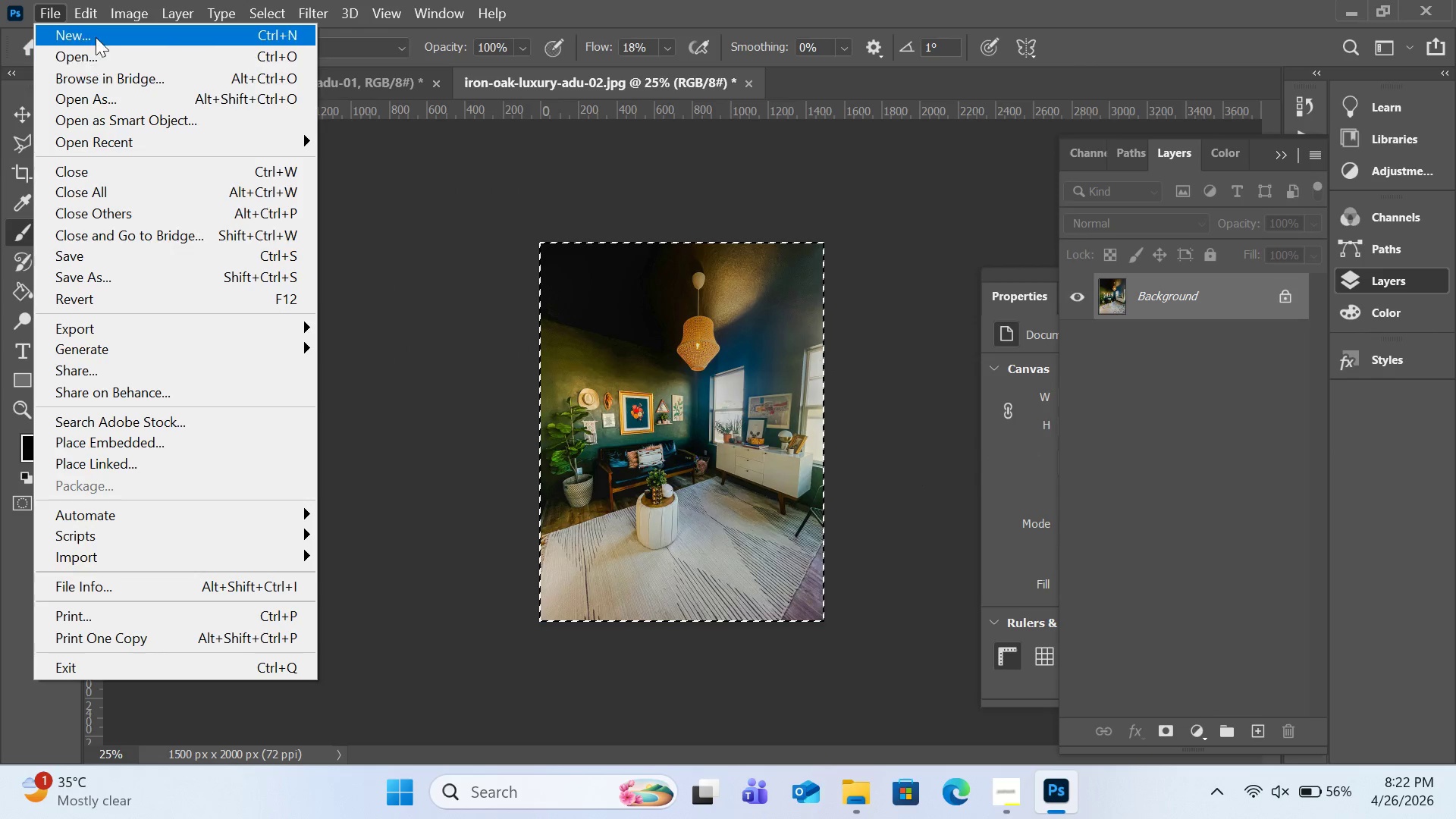 
left_click([96, 36])
 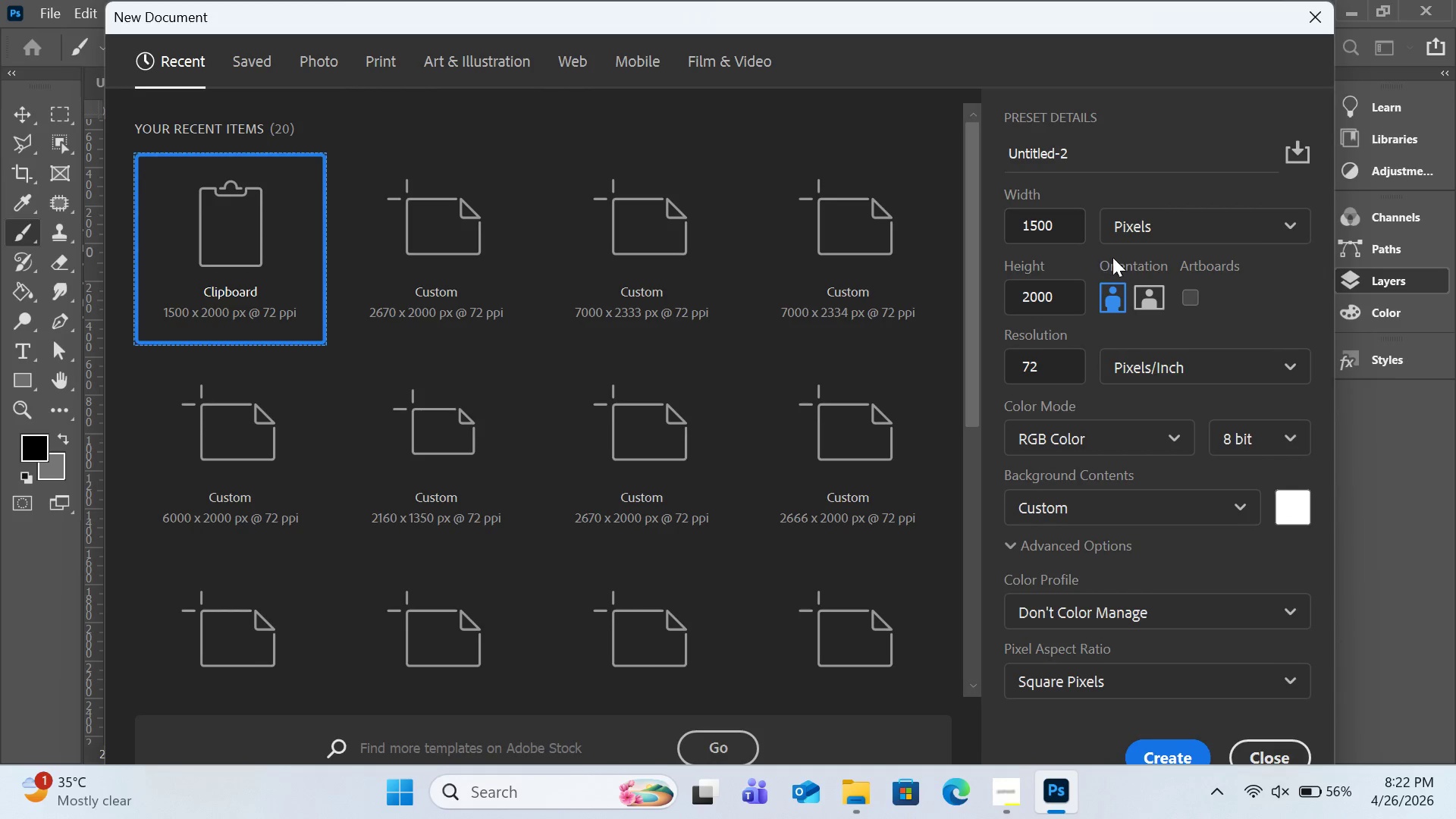 
left_click([1081, 225])
 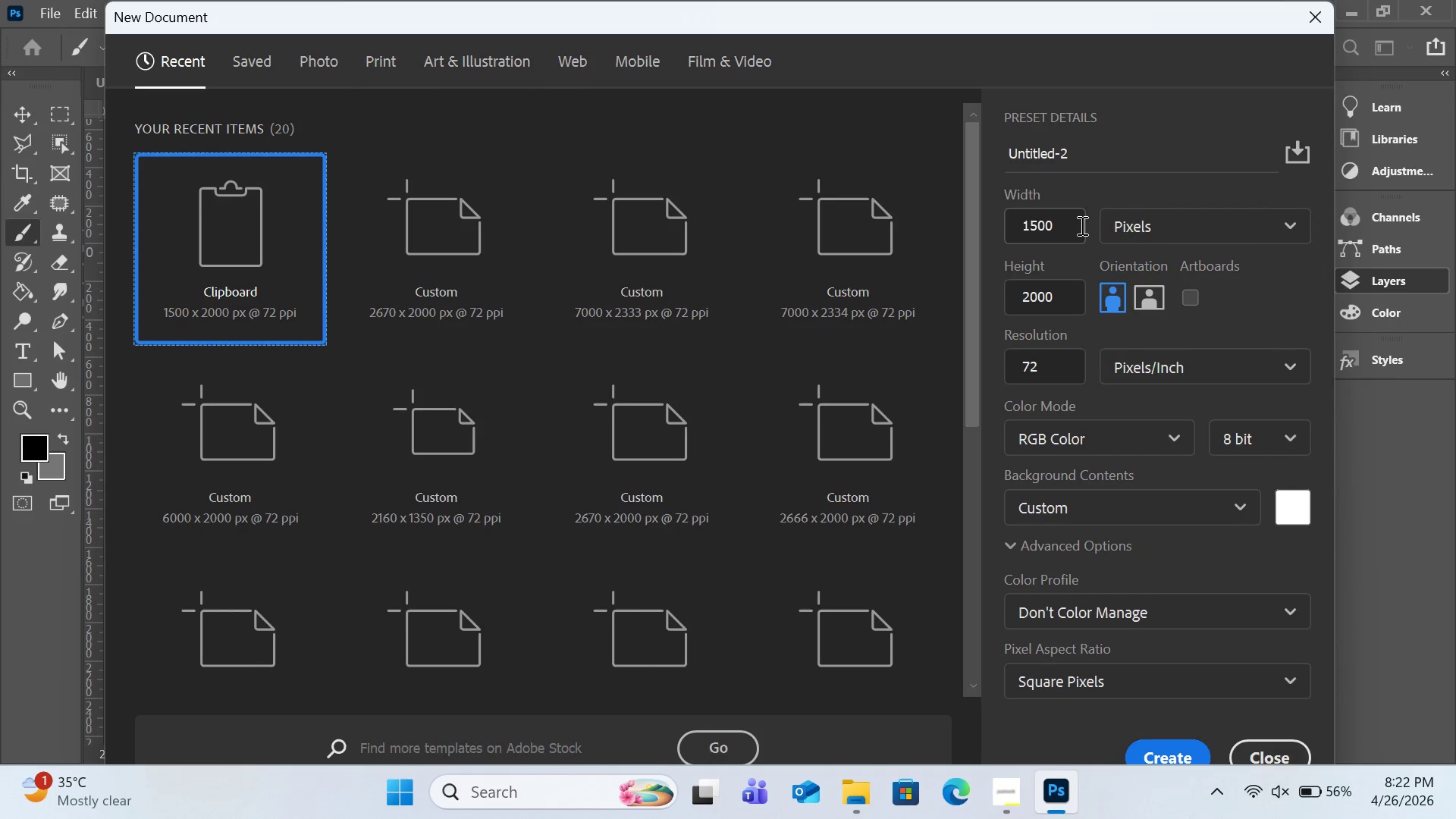 
left_click([1062, 230])
 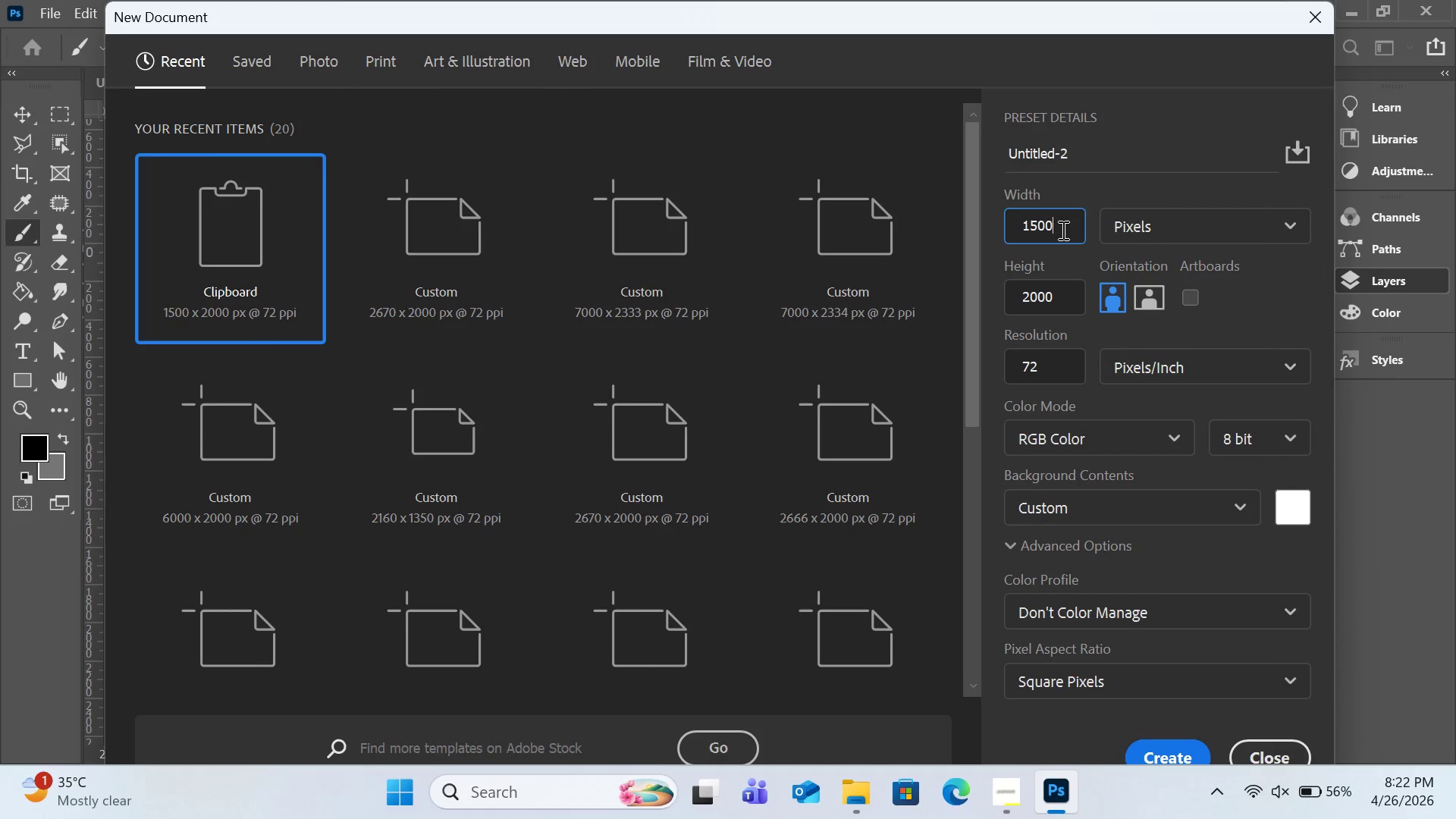 
key(Control+A)
 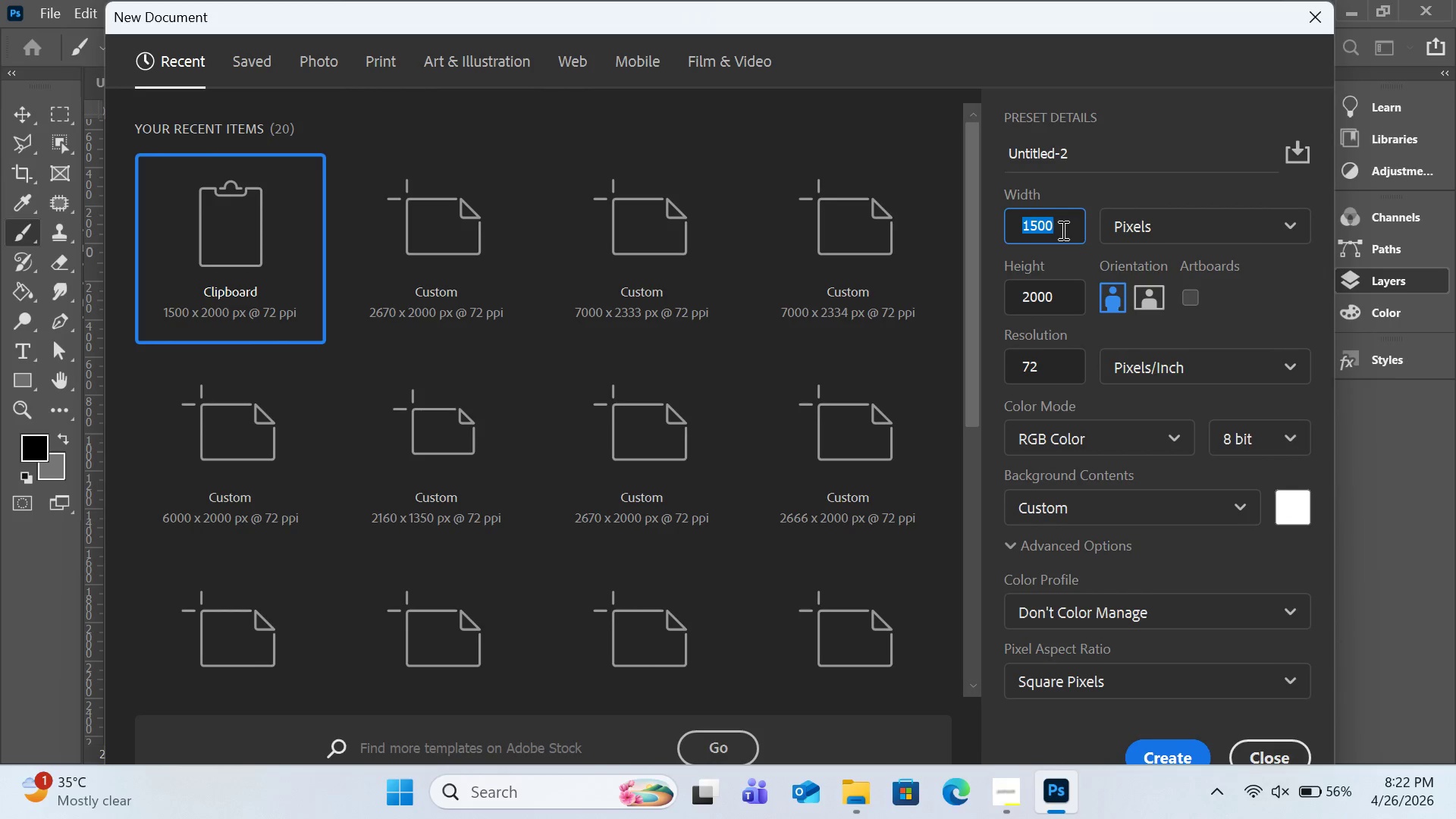 
type(3000)
 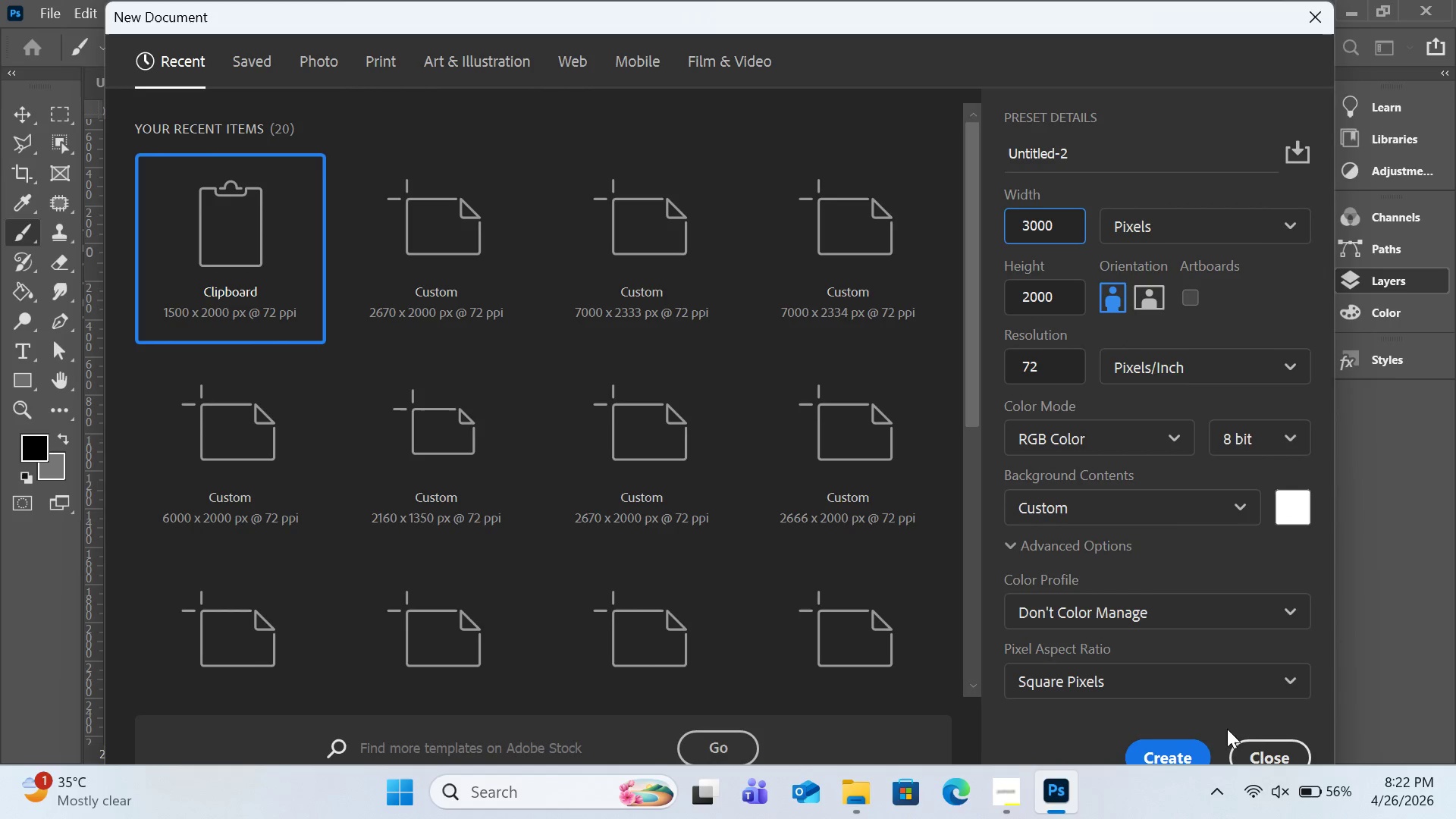 
left_click([1187, 742])
 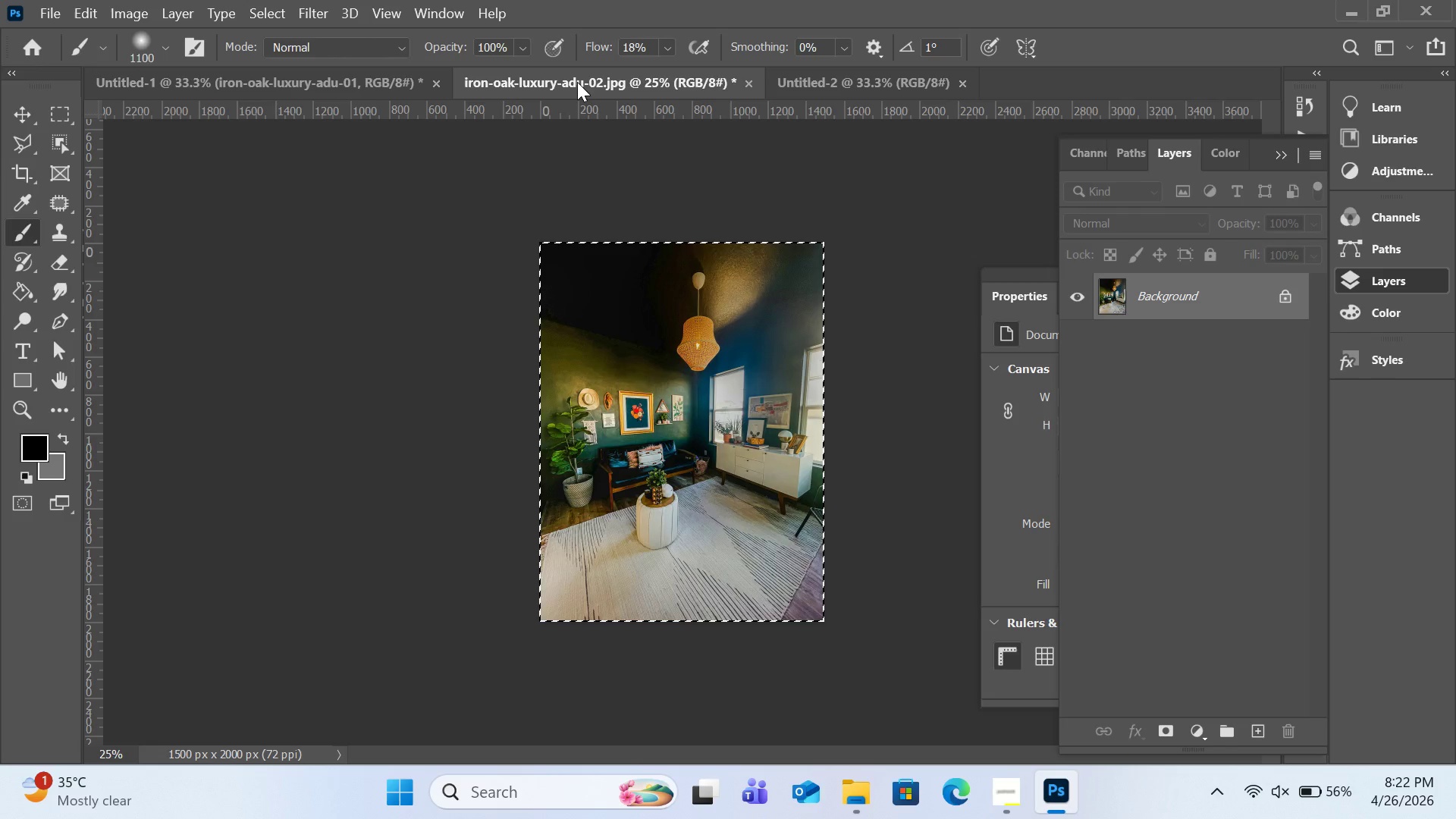 
wait(5.2)
 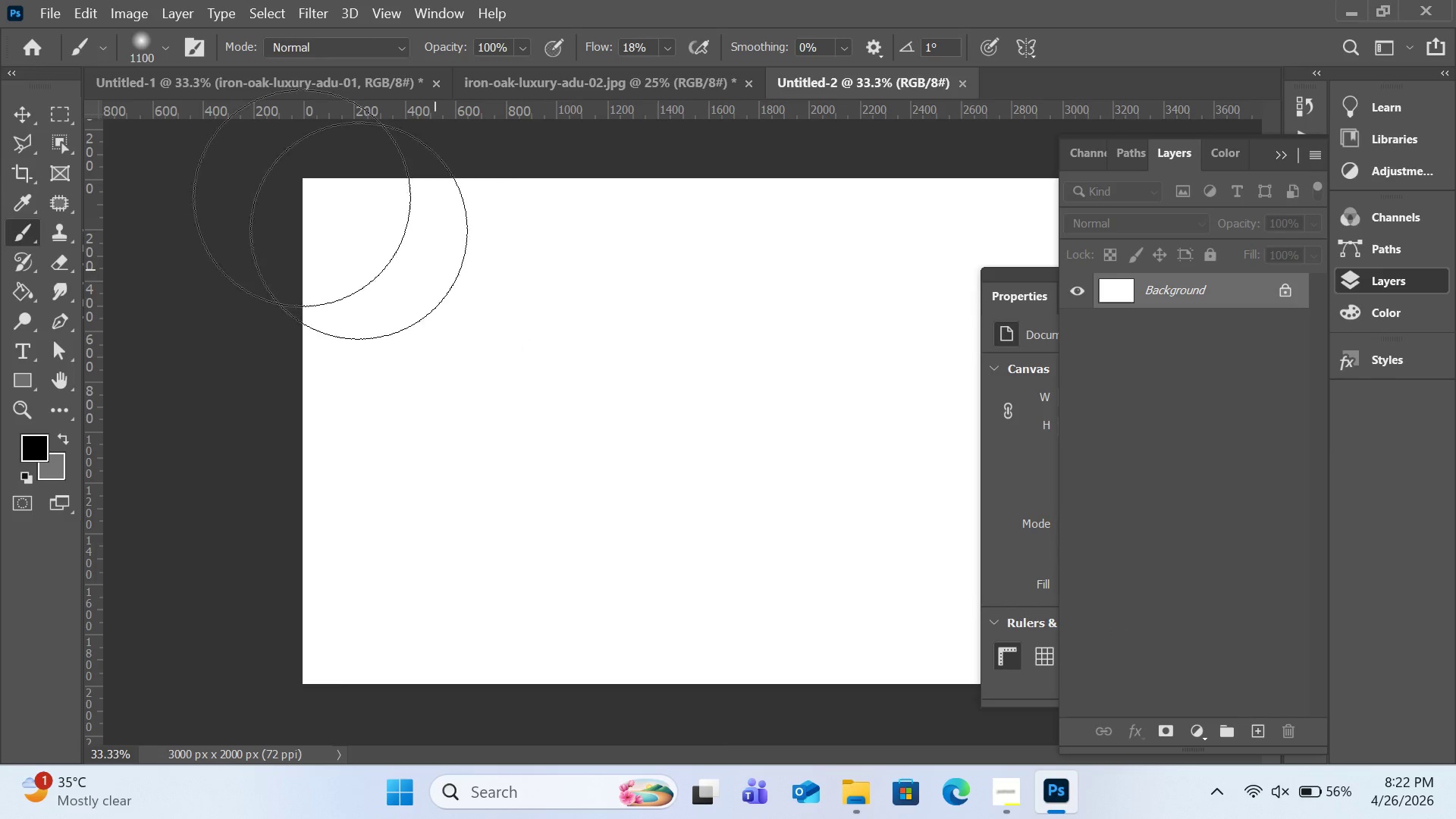 
key(Control+A)
 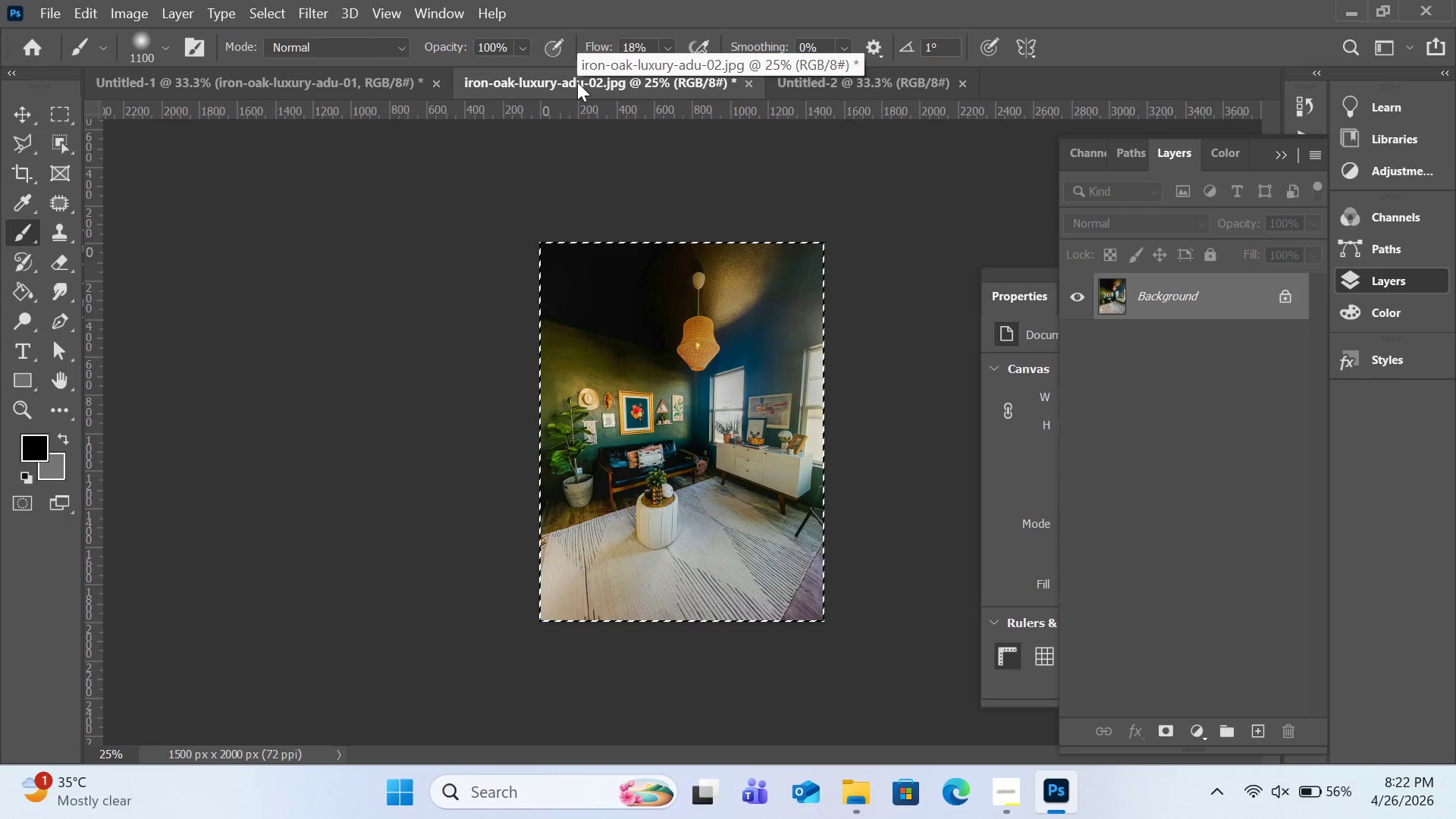 
key(Control+C)
 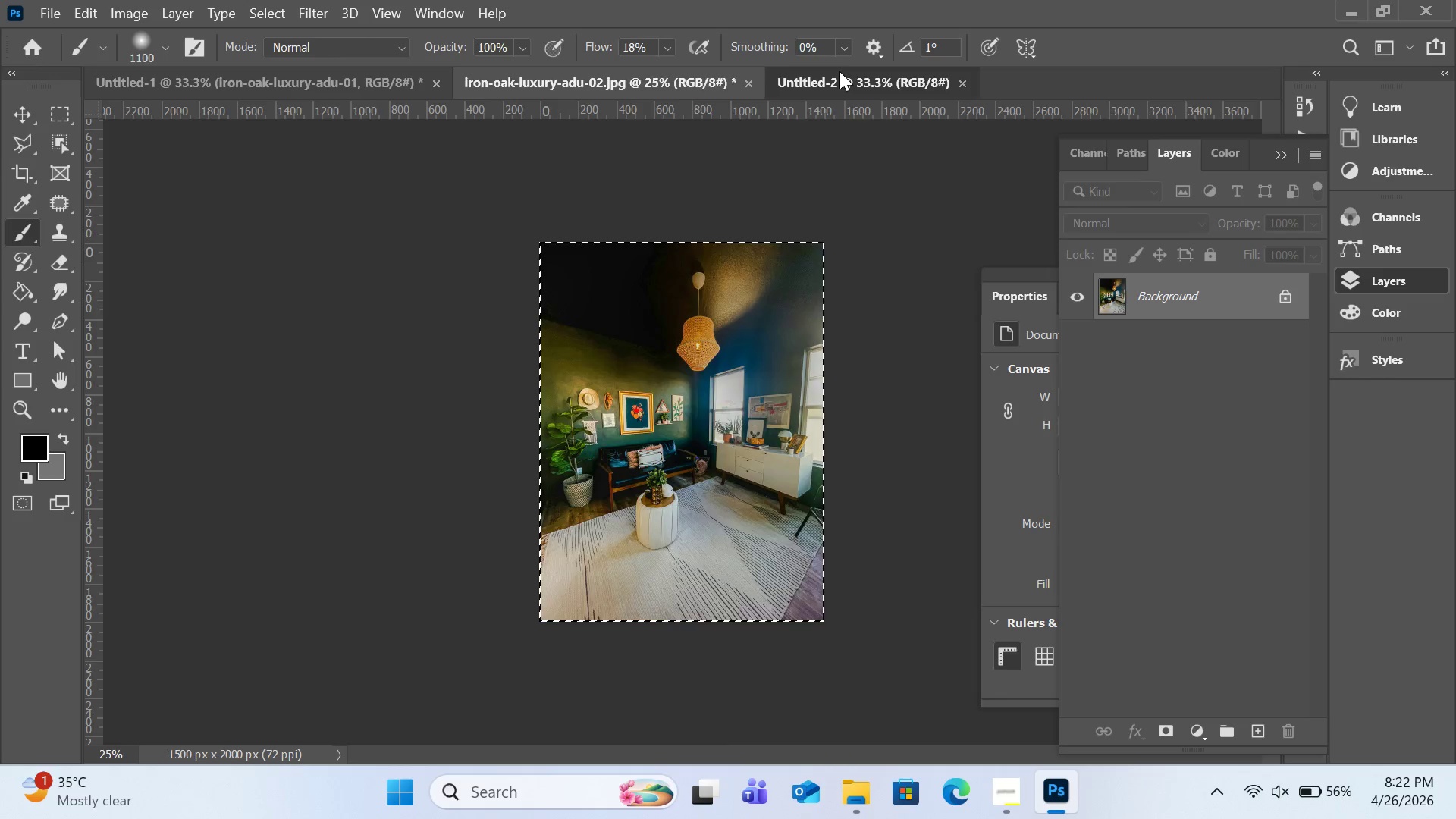 
key(Control+V)
 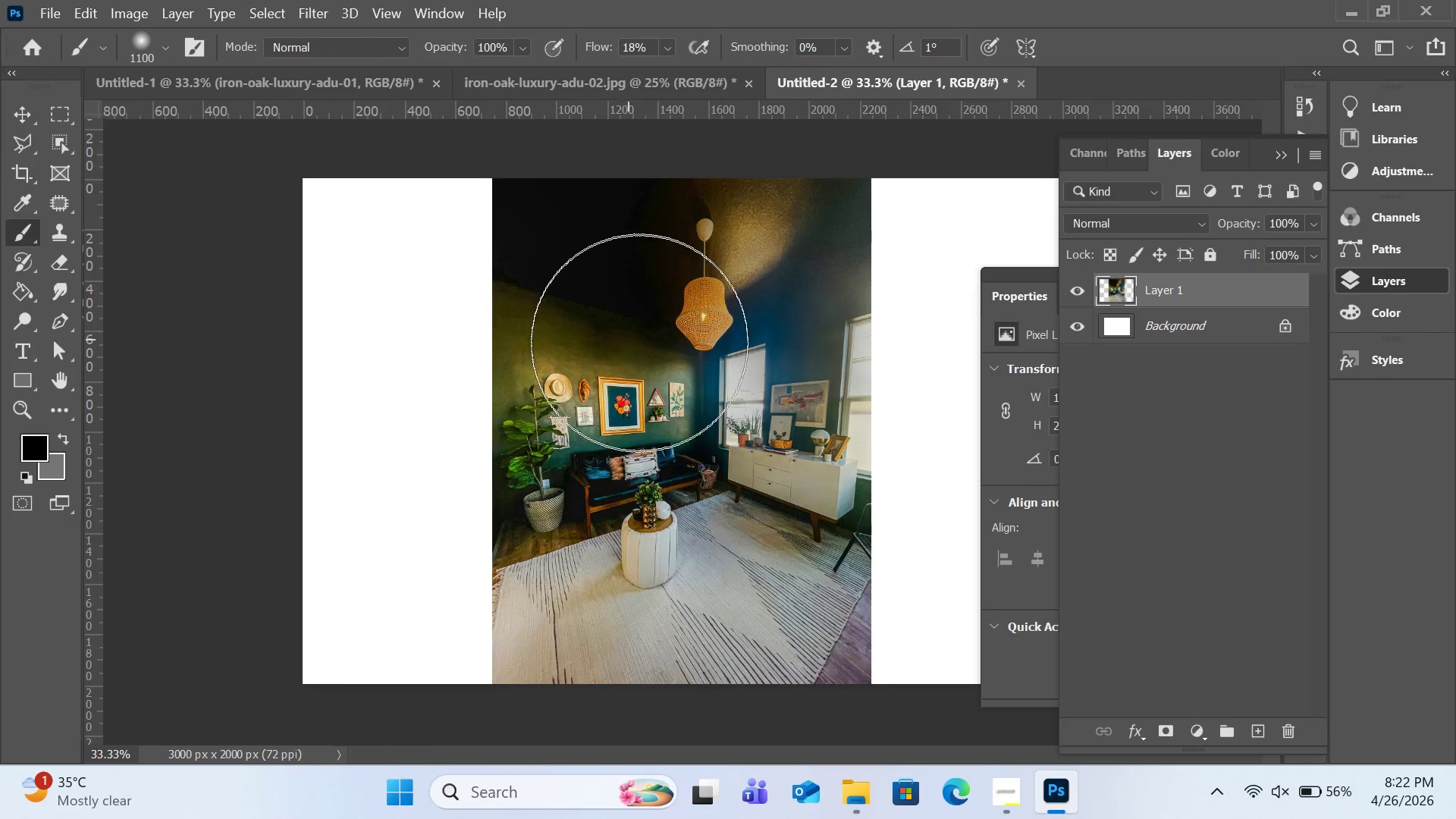 
hold_key(key=ControlLeft, duration=1.99)
left_click_drag(start_coordinate=[662, 347], to_coordinate=[477, 347])
 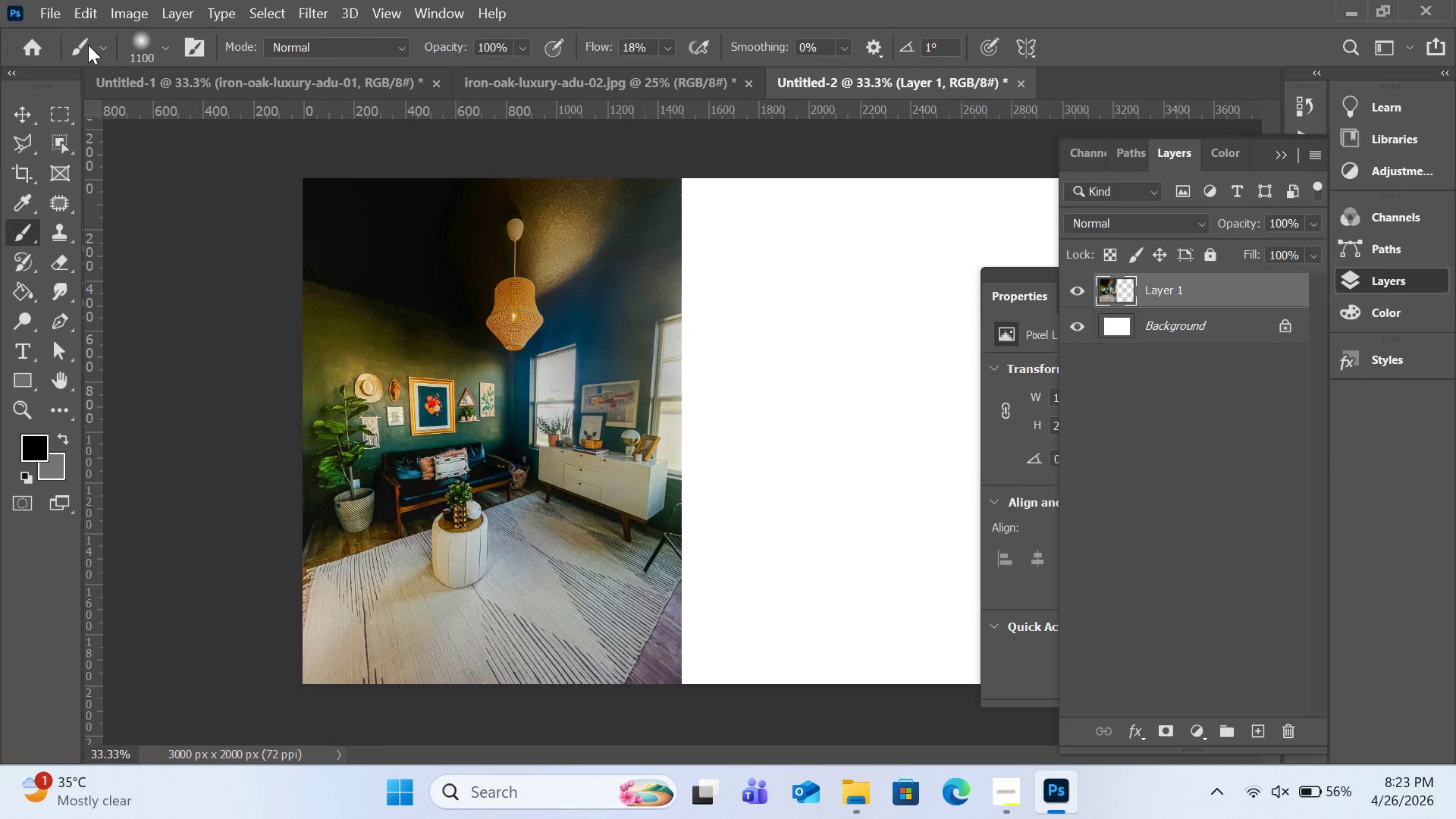 
left_click([52, 17])
 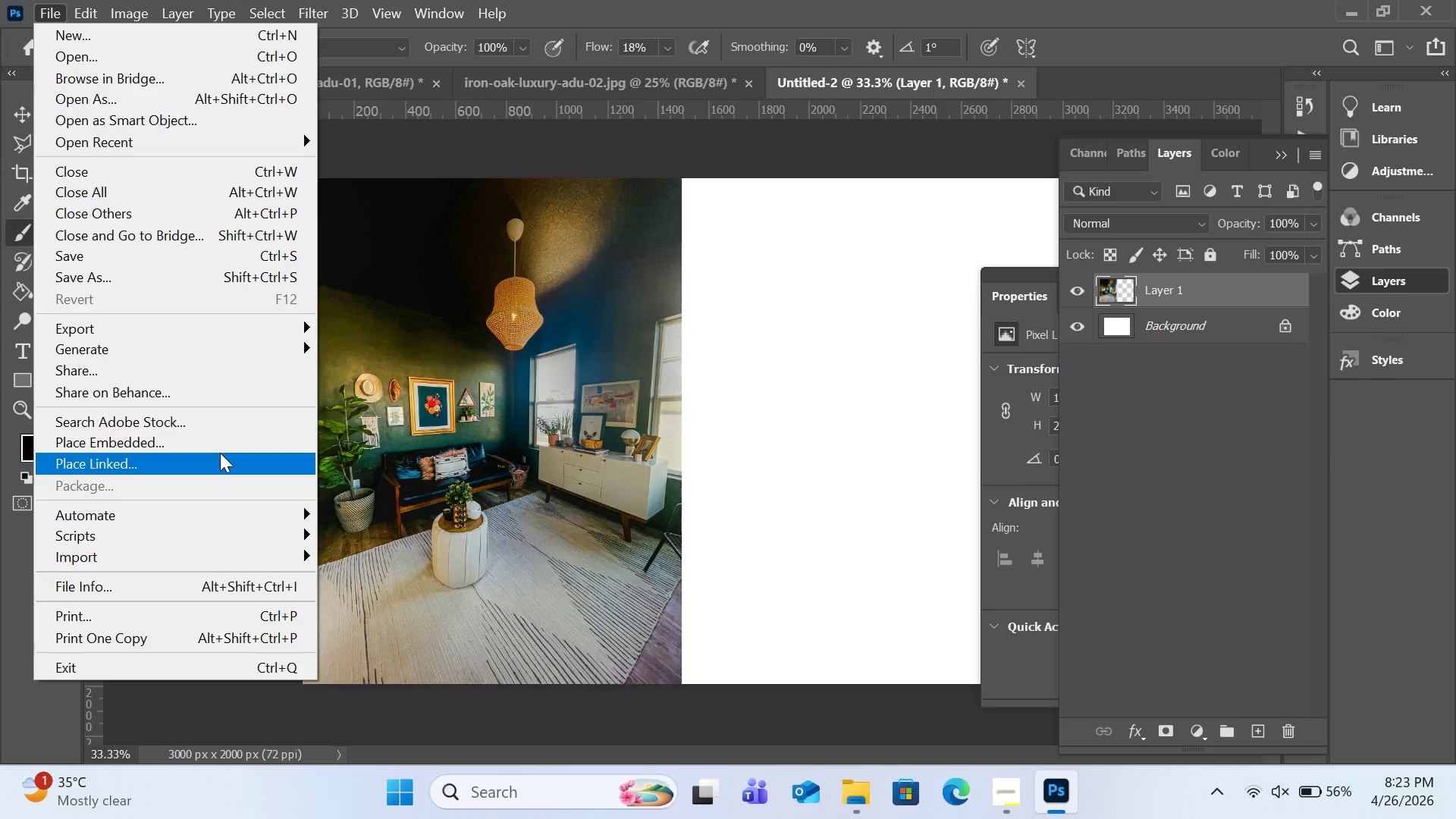 
left_click([220, 441])
 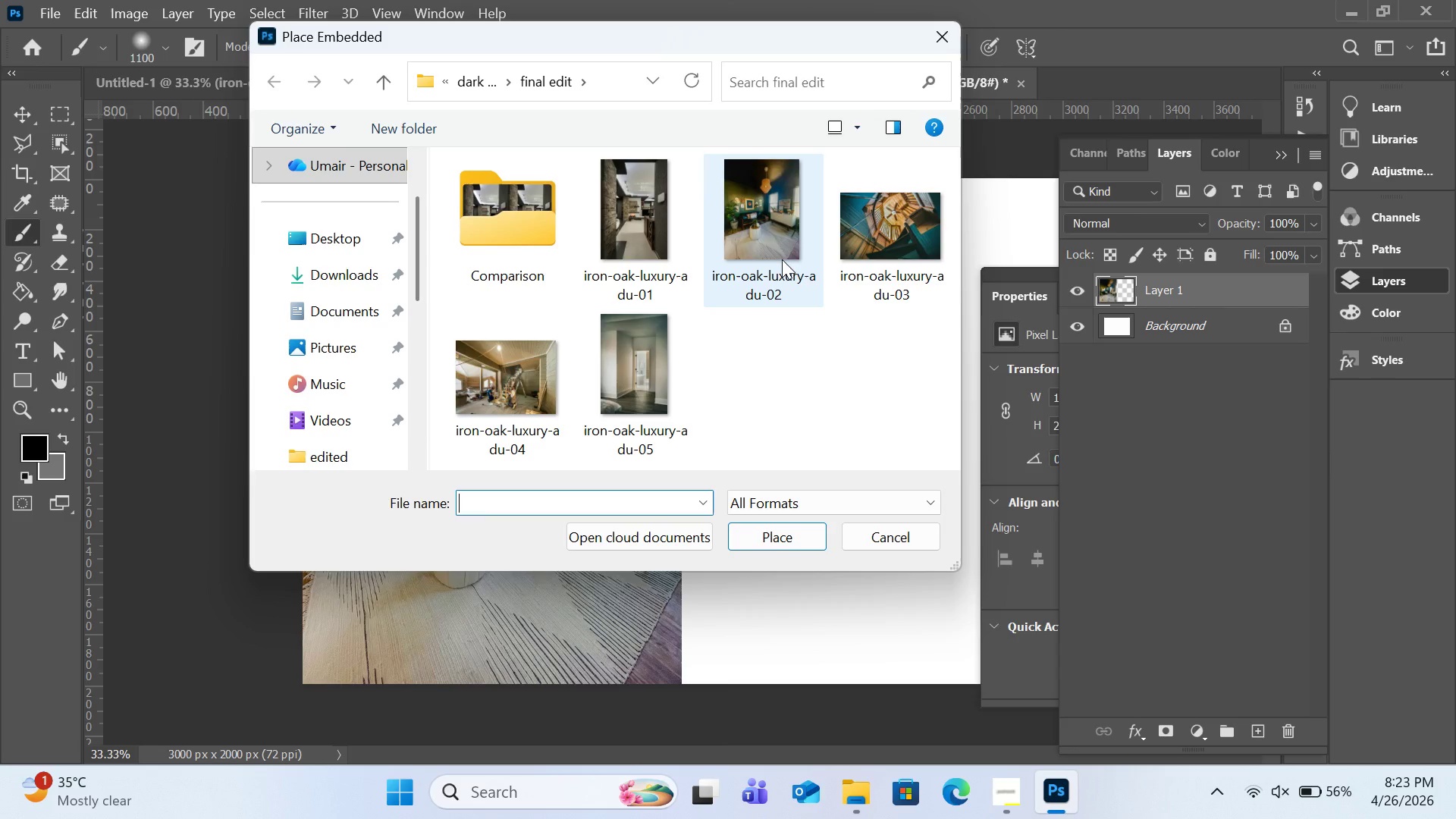 
double_click([783, 259])
 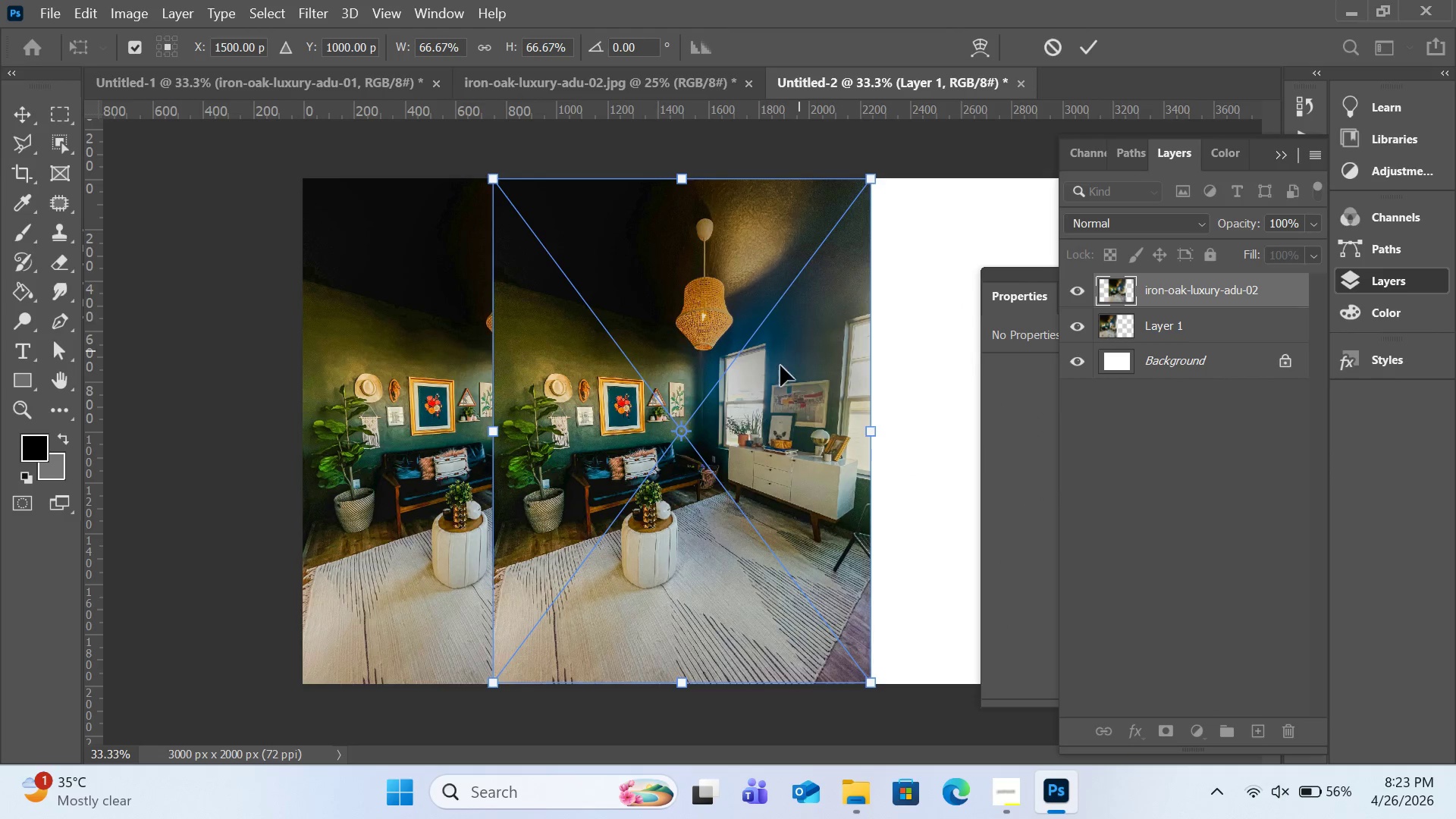 
left_click_drag(start_coordinate=[776, 378], to_coordinate=[964, 377])
 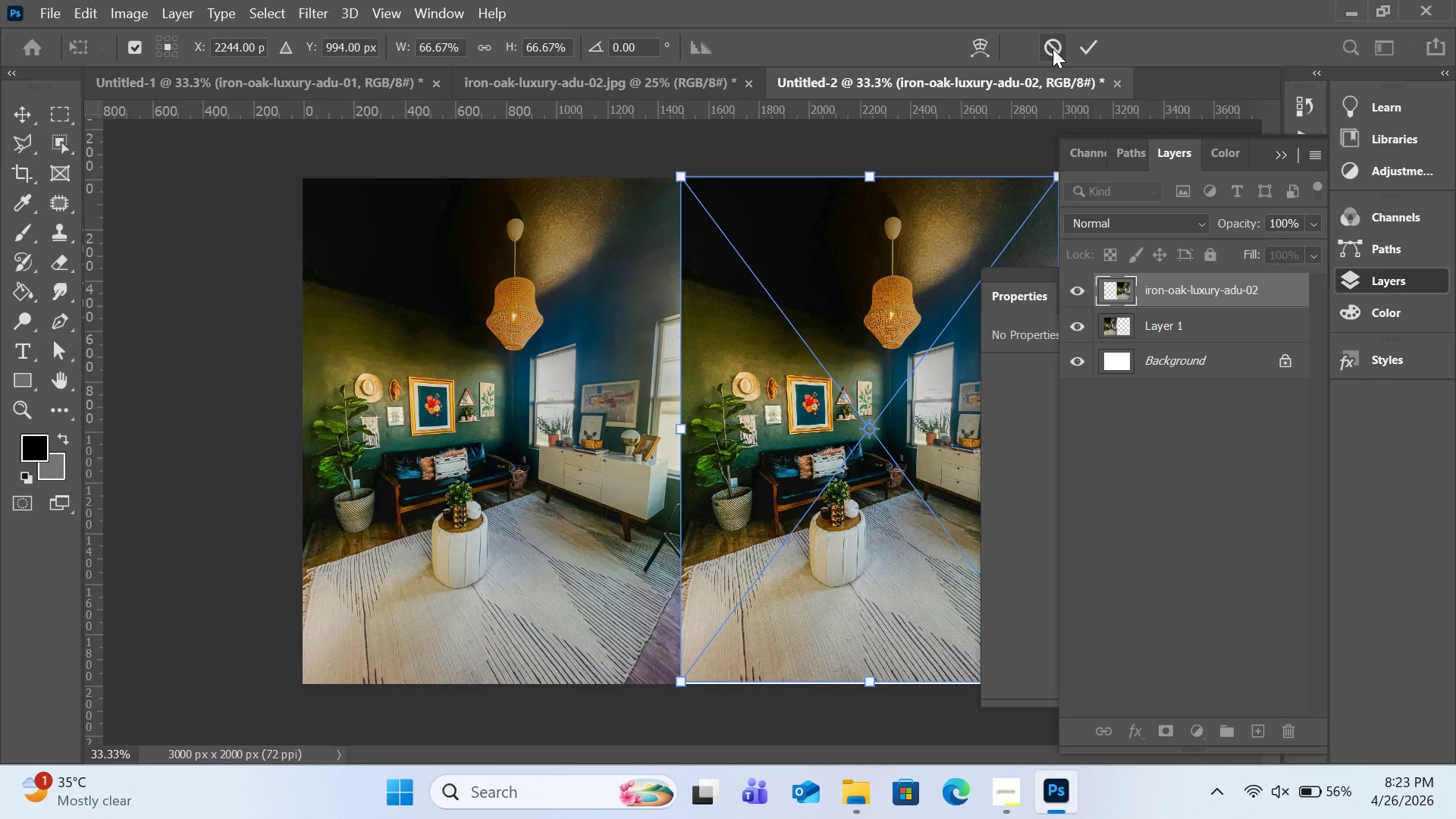 
left_click([1053, 49])
 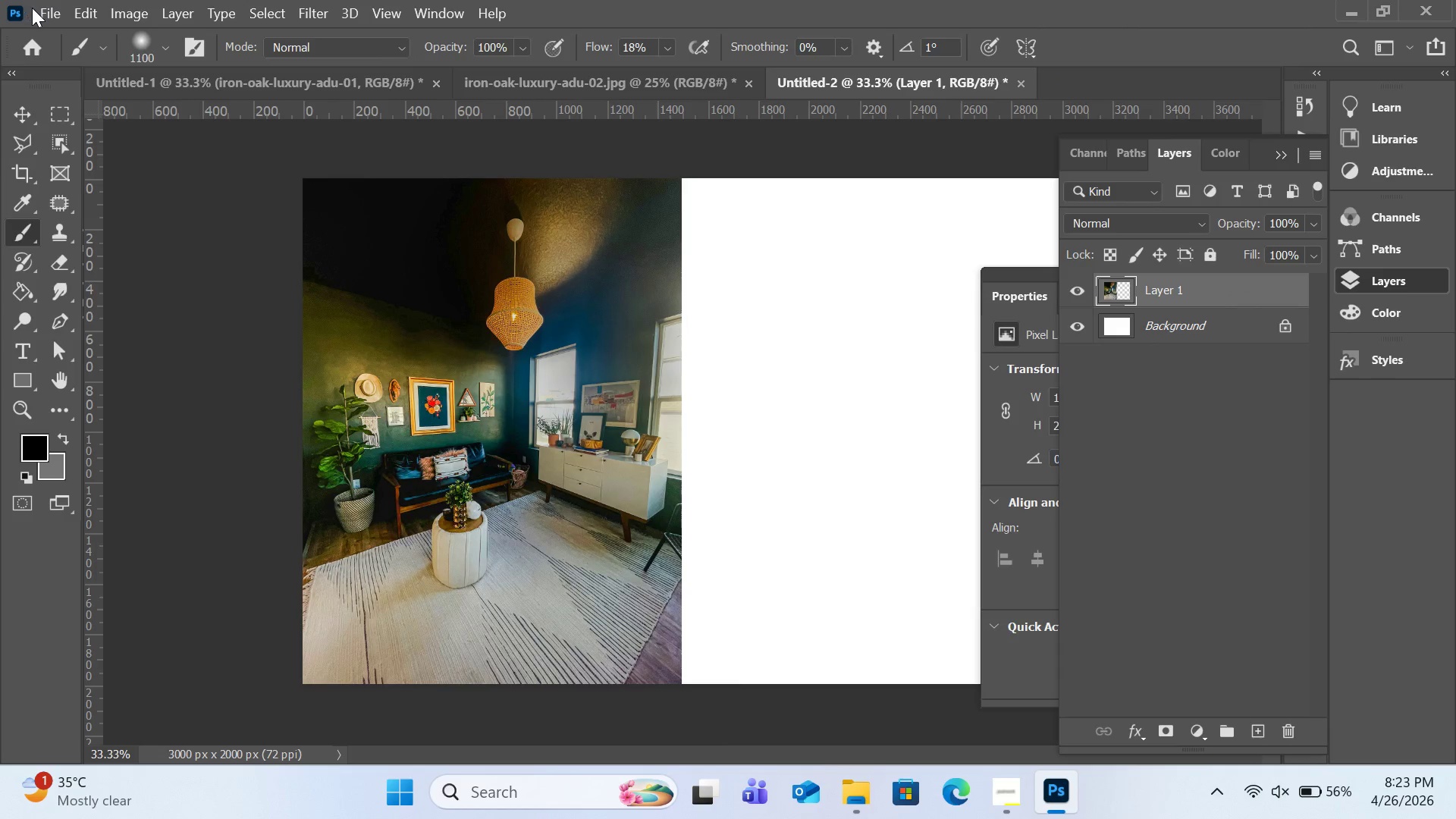 
left_click([33, 9])
 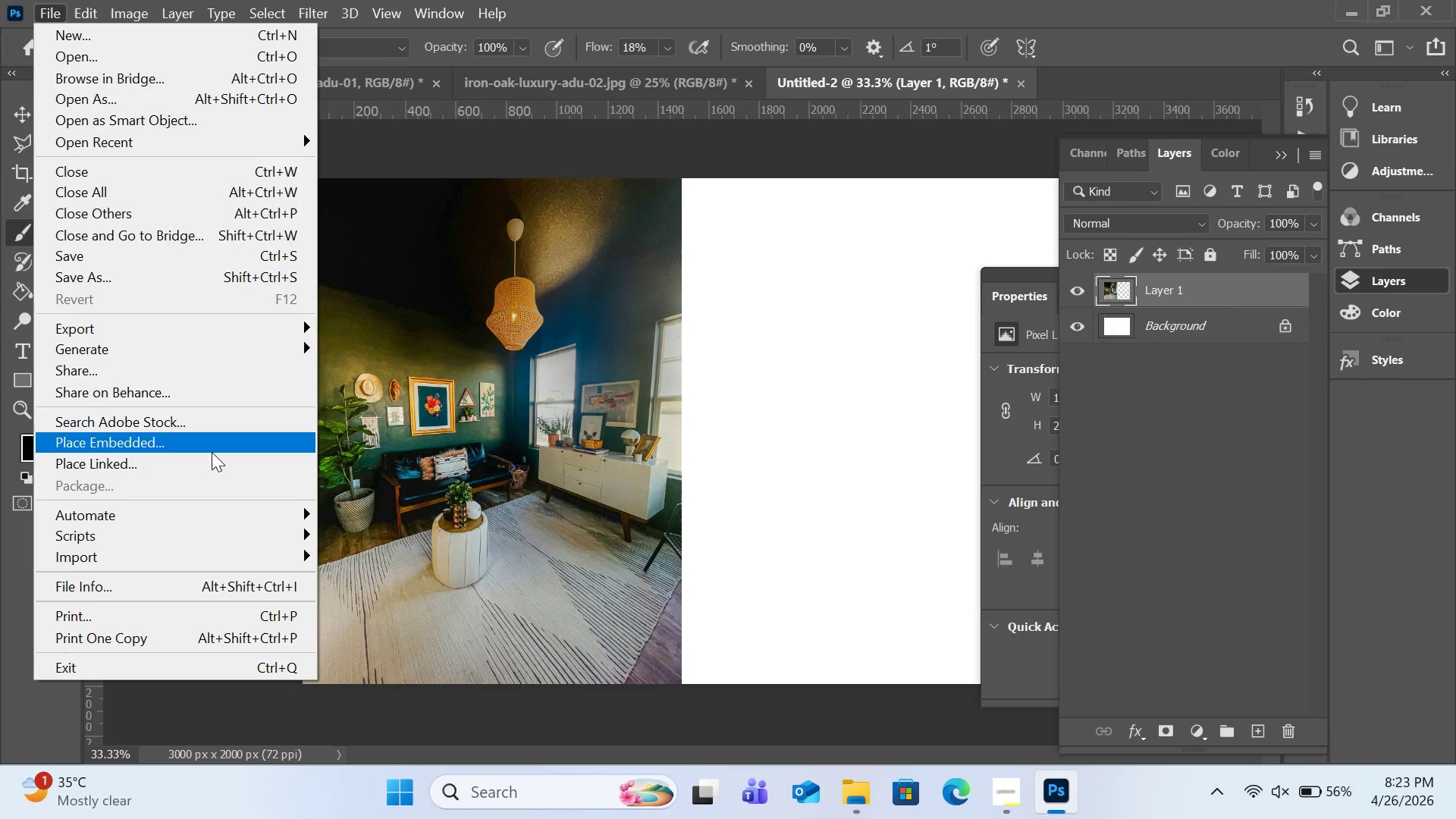 
left_click([212, 452])
 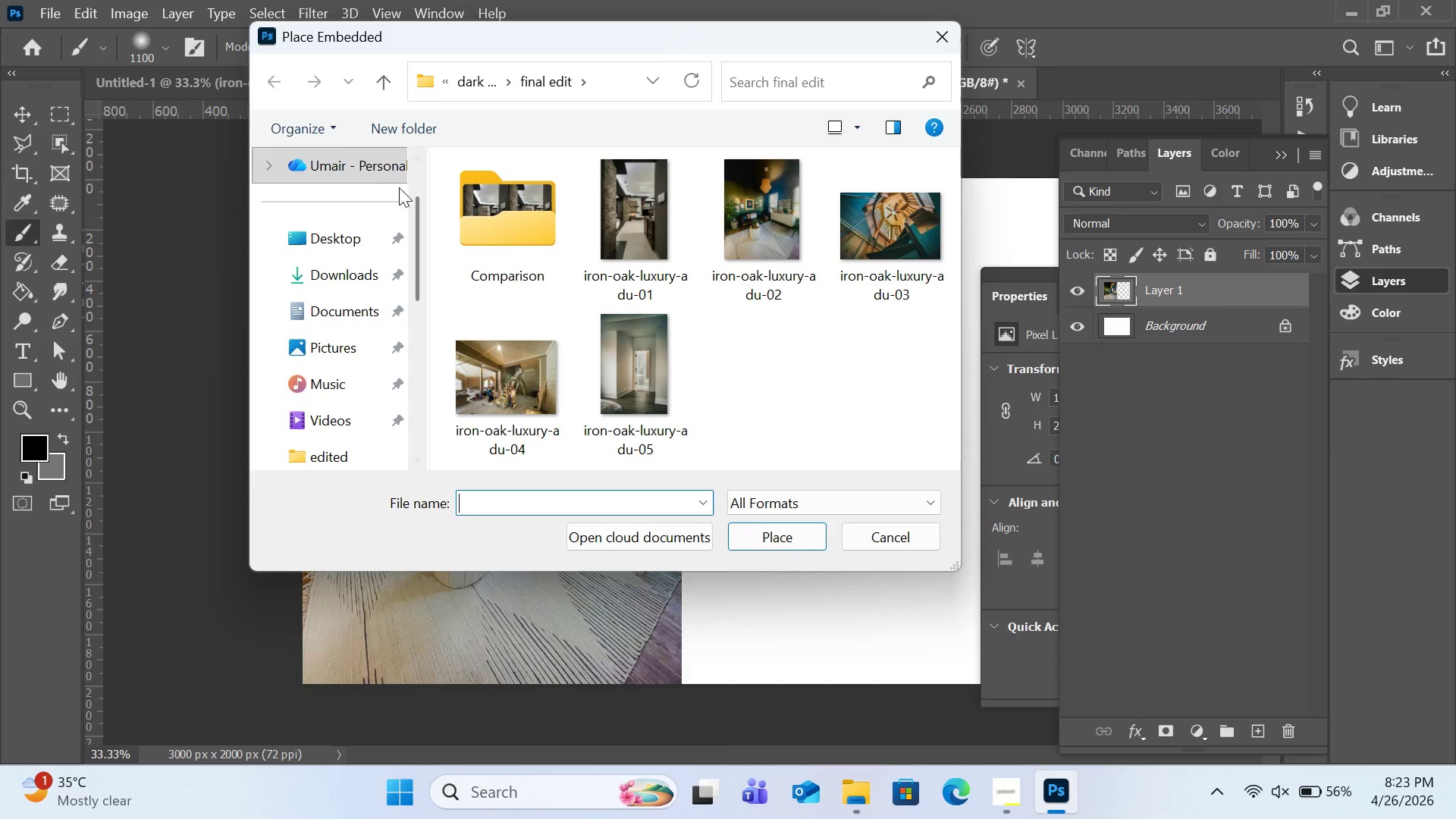 
wait(5.23)
 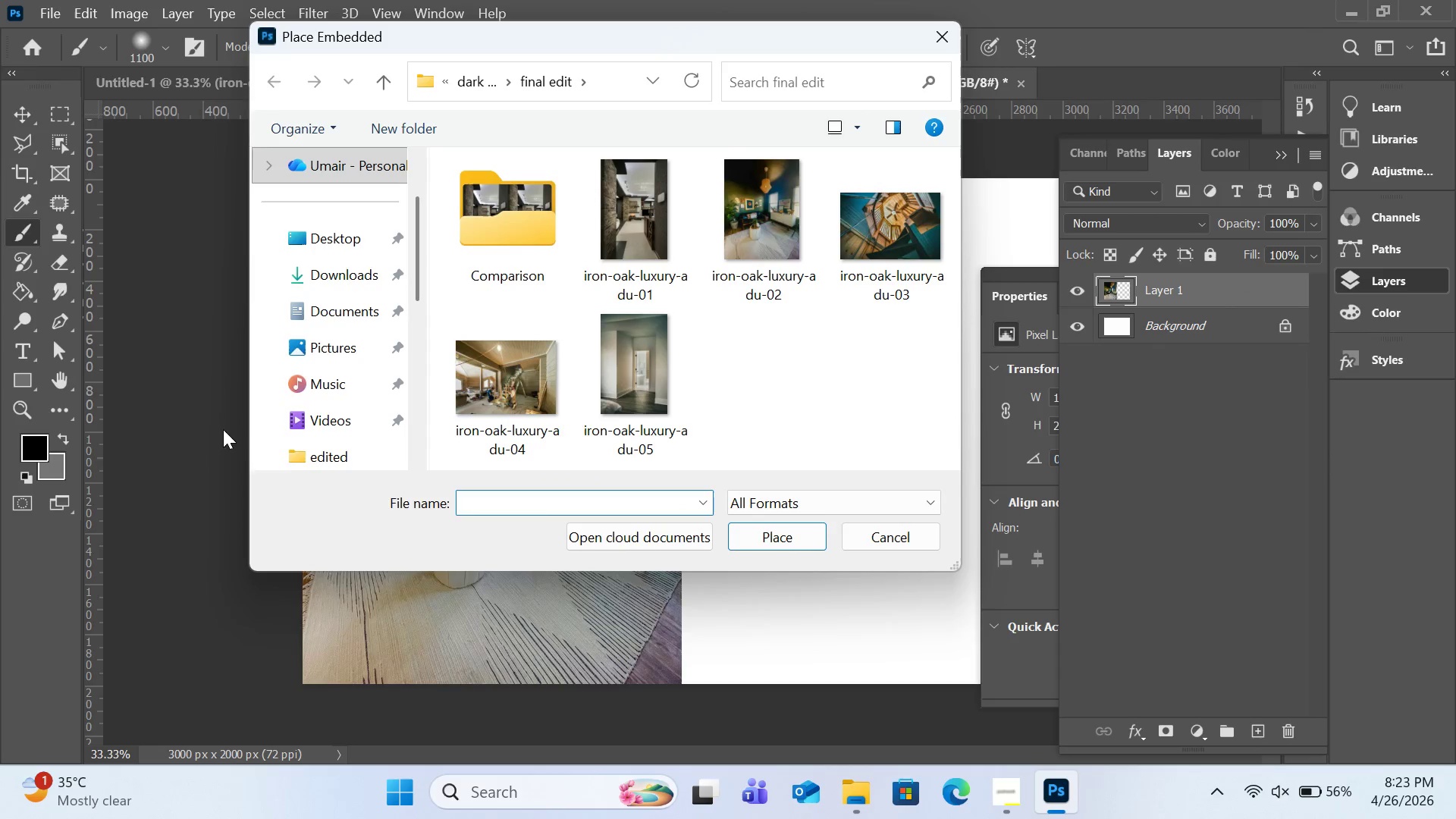 
left_click([382, 89])
 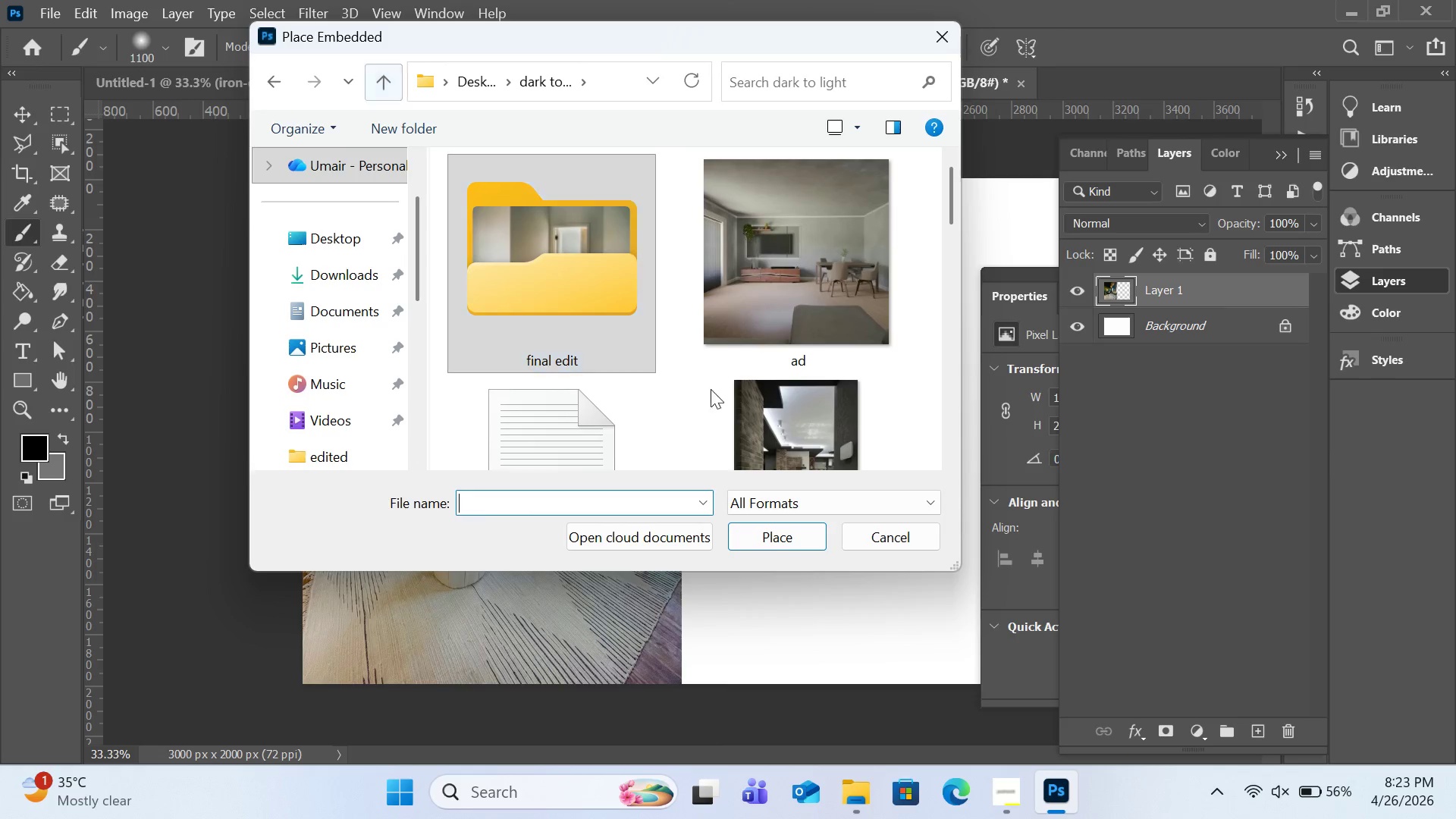 
scroll: coordinate [772, 435], scroll_direction: down, amount: 3.0
 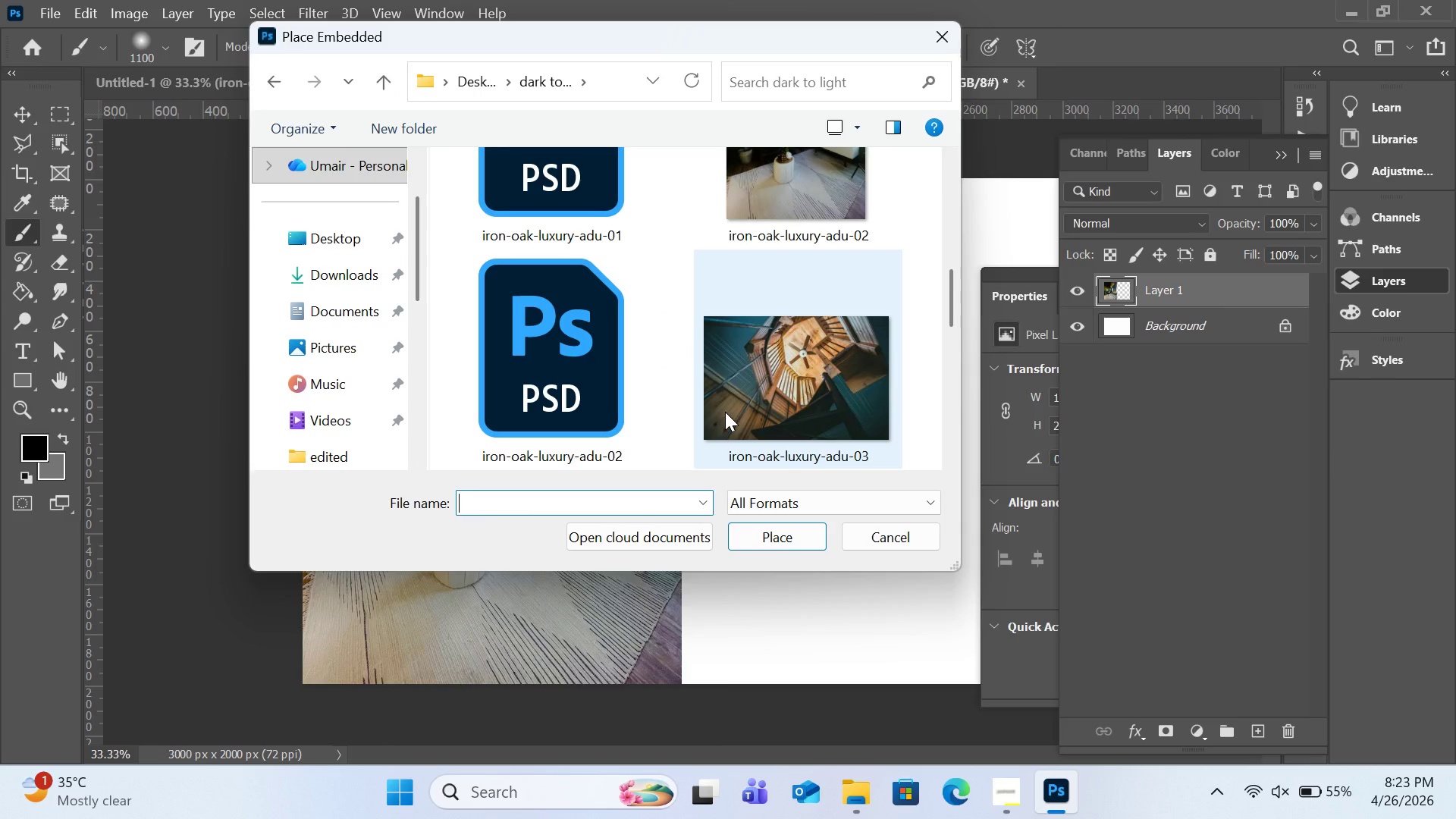 
scroll: coordinate [725, 412], scroll_direction: up, amount: 1.0
 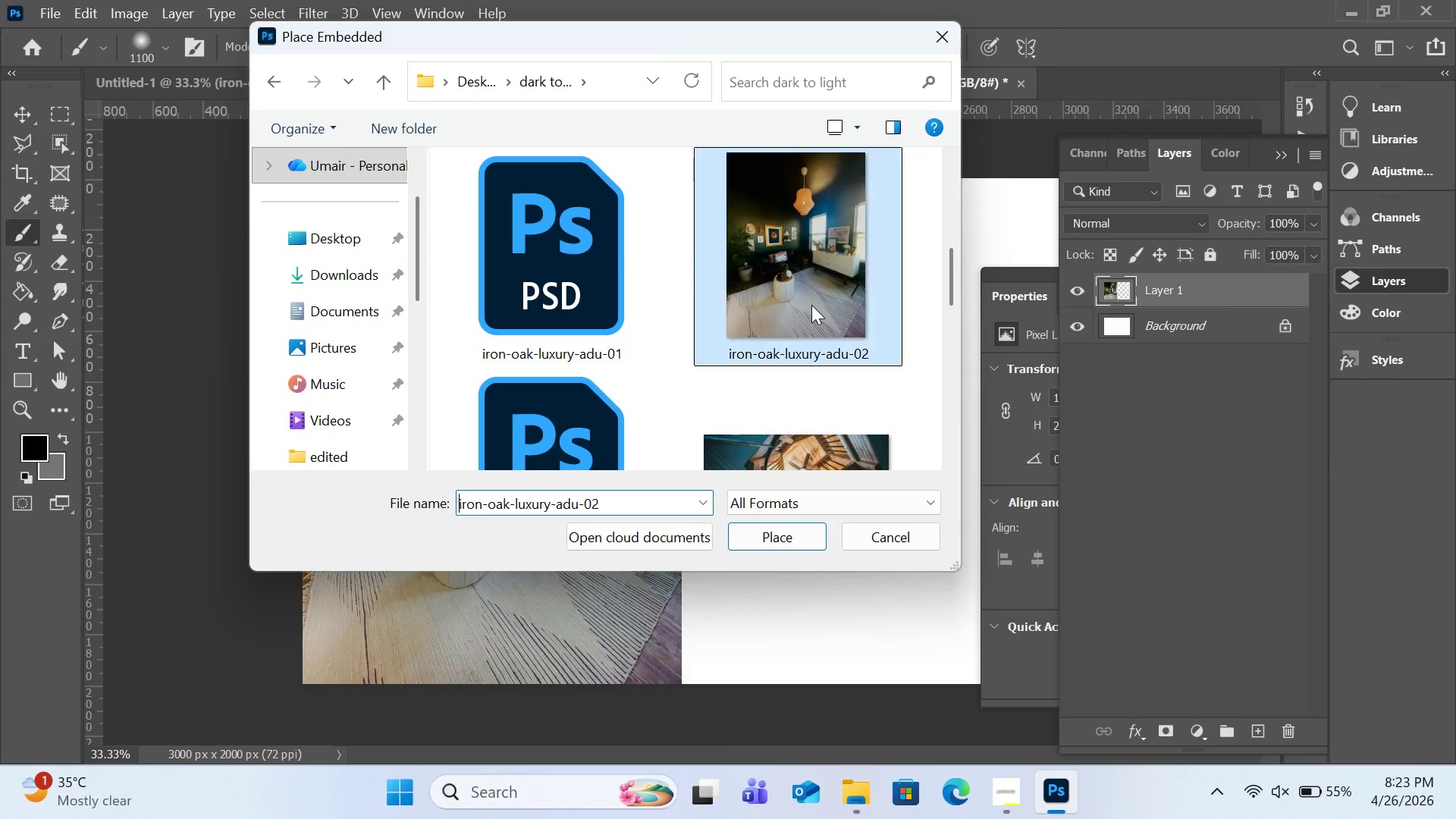 
double_click([811, 305])
 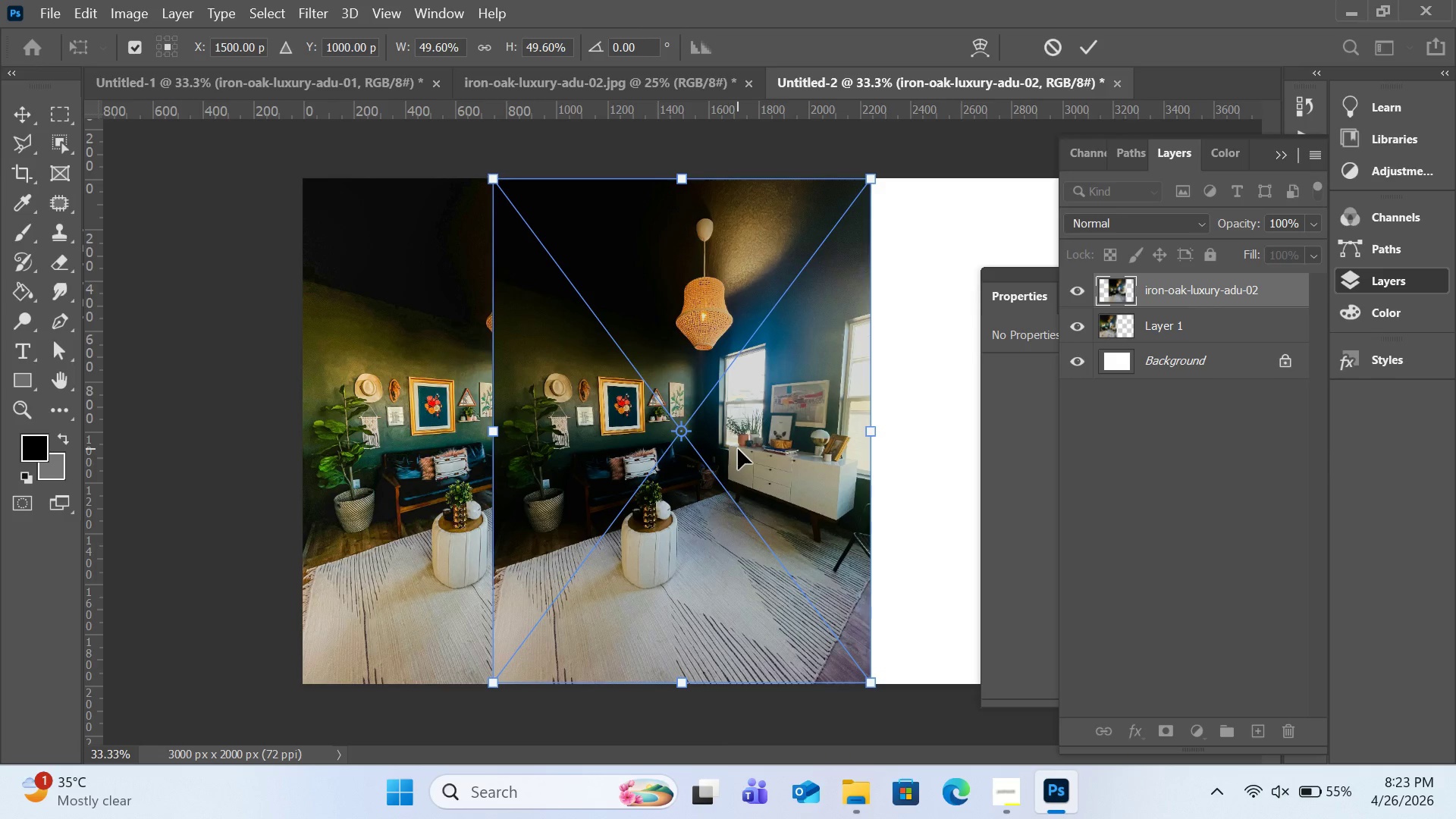 
left_click_drag(start_coordinate=[441, 443], to_coordinate=[466, 441])
 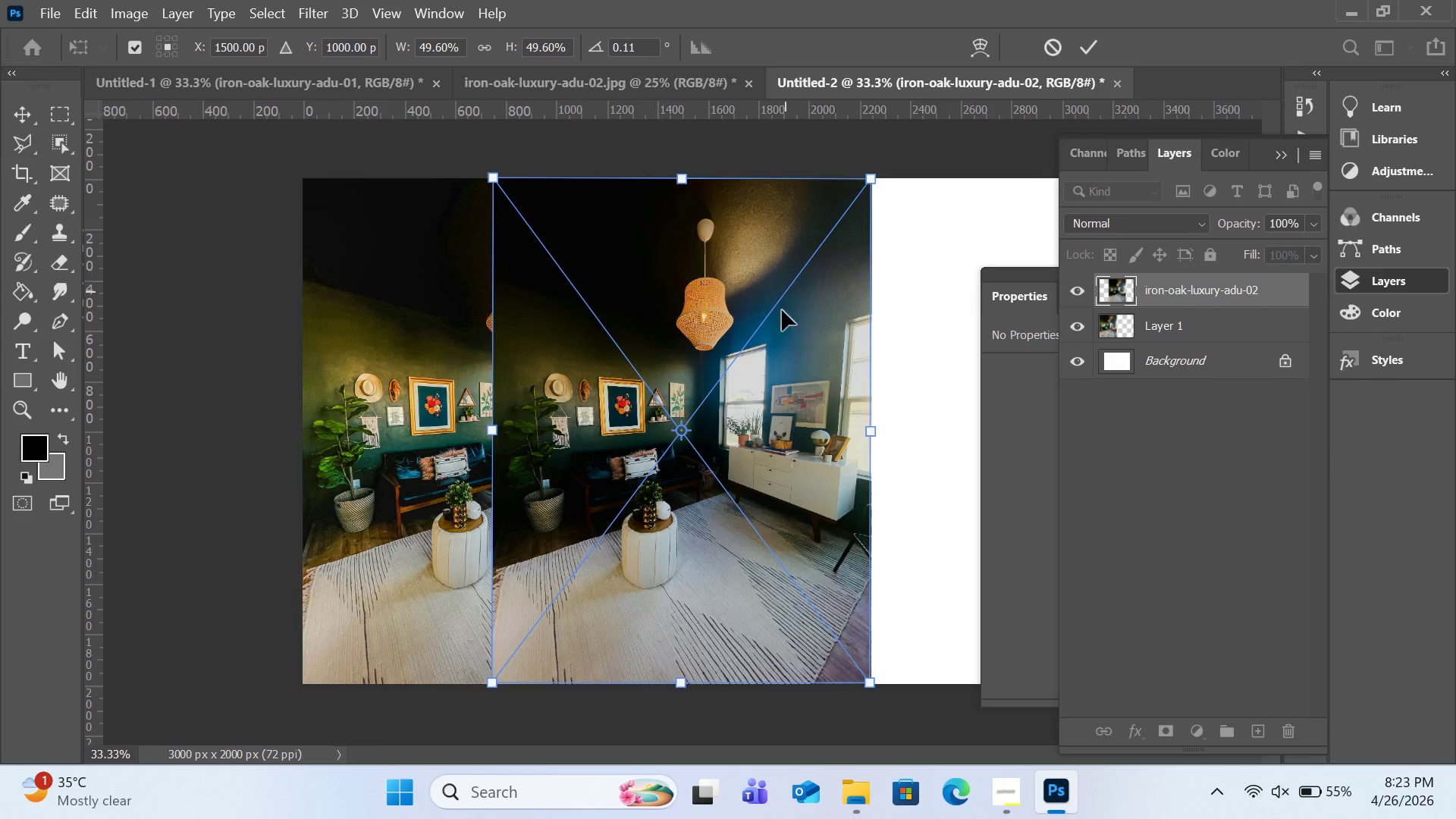 
left_click_drag(start_coordinate=[786, 350], to_coordinate=[399, 345])
 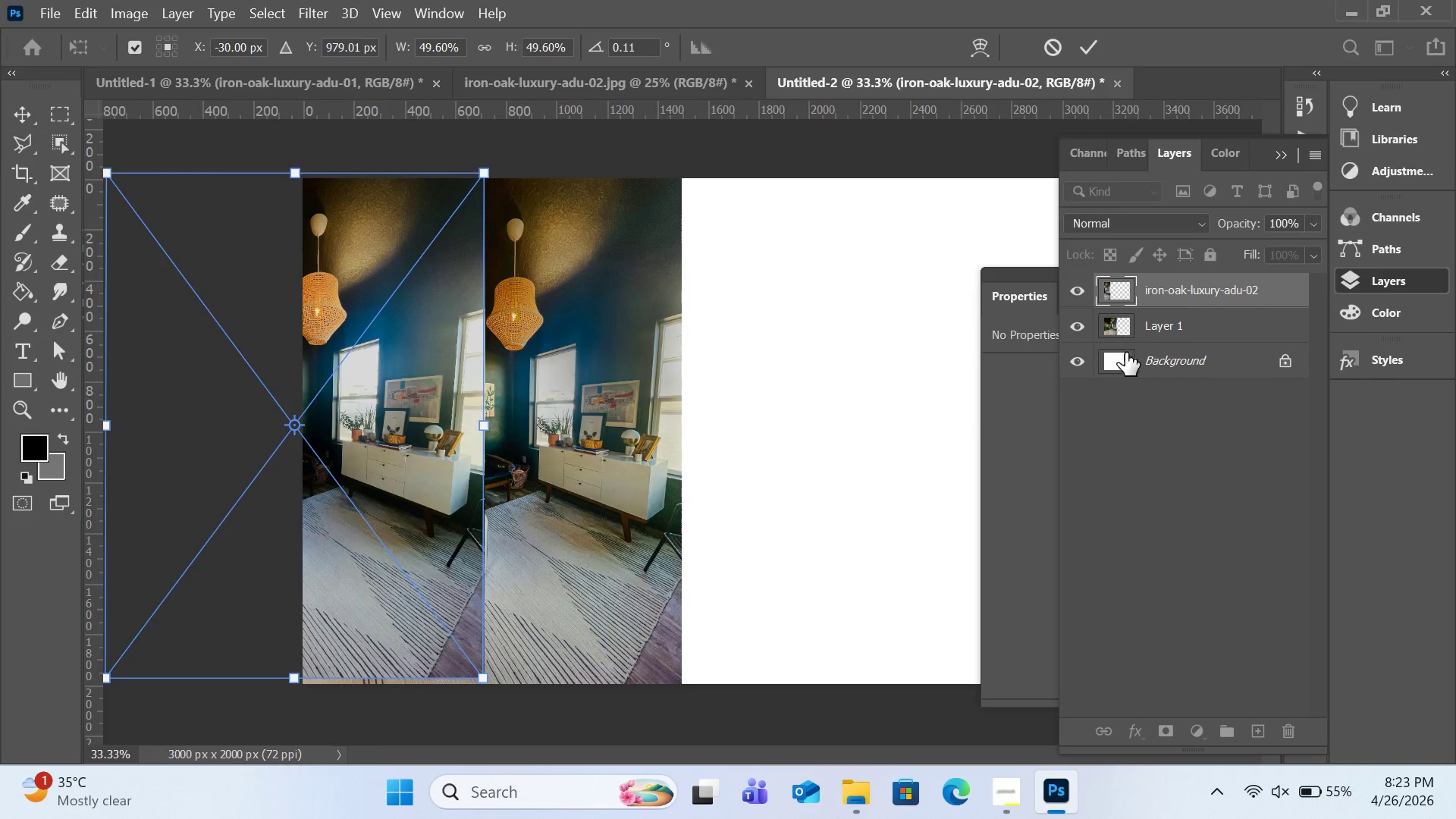 
left_click([1142, 338])
 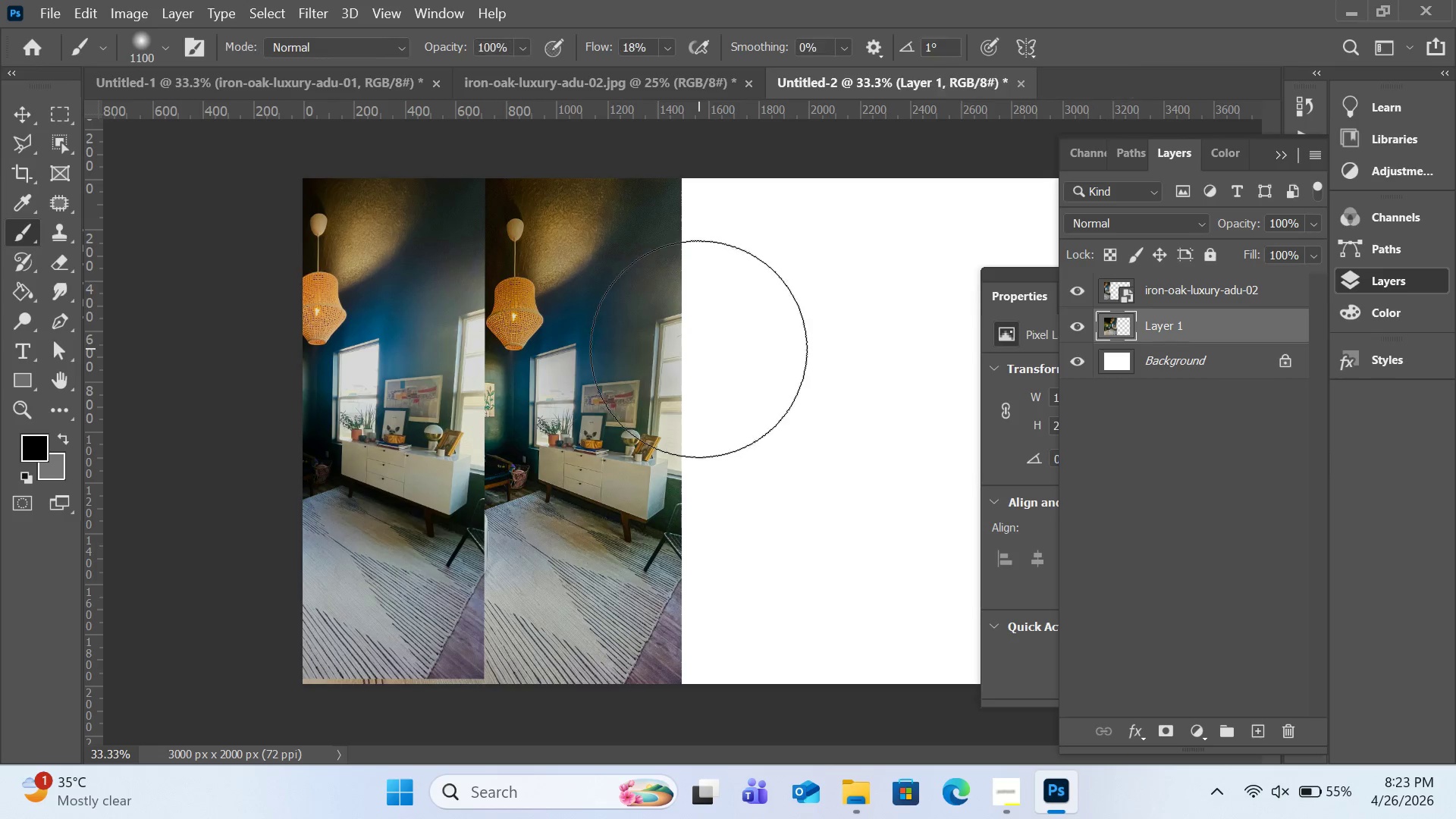 
hold_key(key=ControlLeft, duration=3.8)
left_click_drag(start_coordinate=[629, 367], to_coordinate=[1025, 369])
 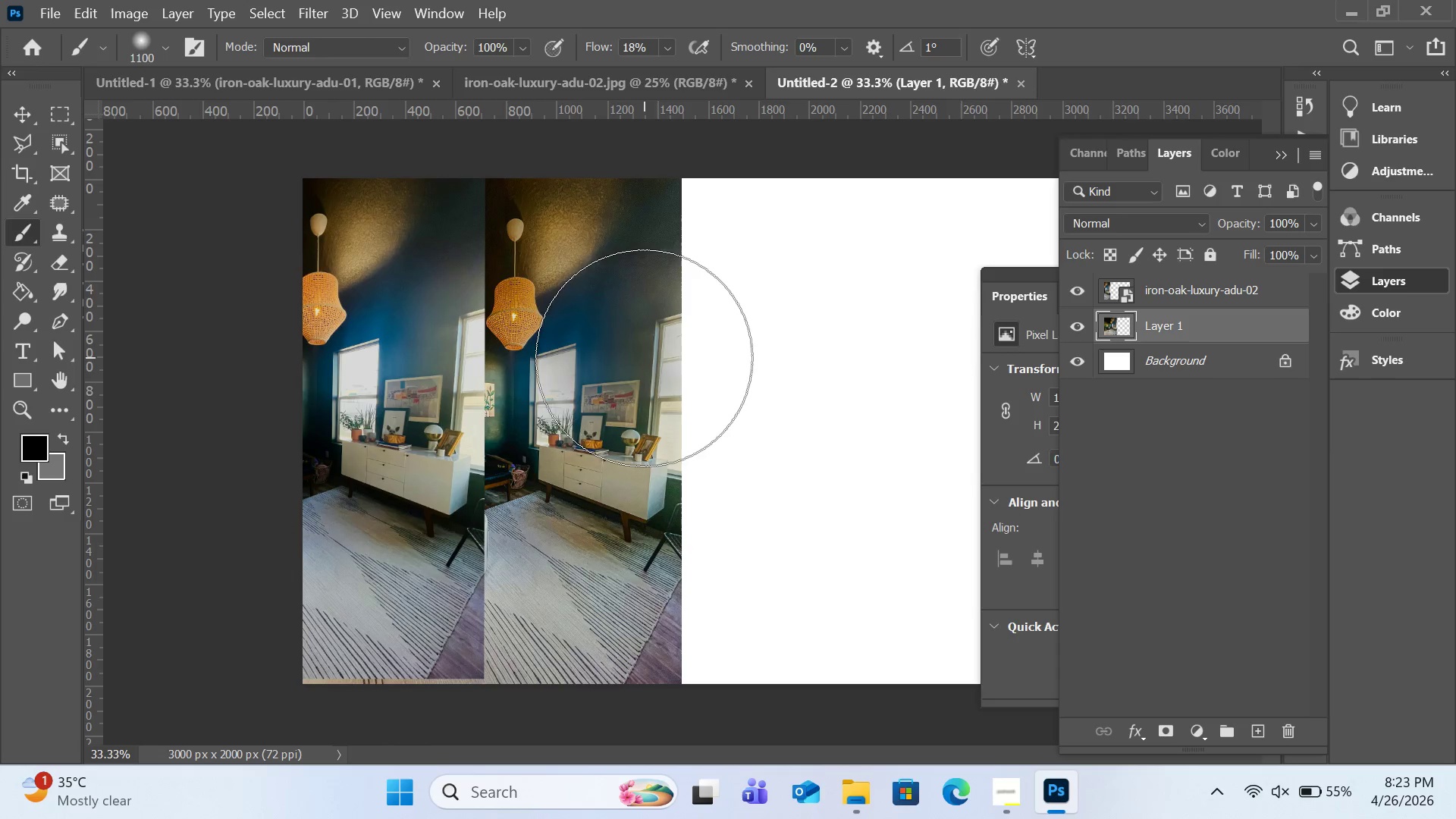 
hold_key(key=ControlLeft, duration=1.51)
left_click_drag(start_coordinate=[632, 359], to_coordinate=[1001, 357])
 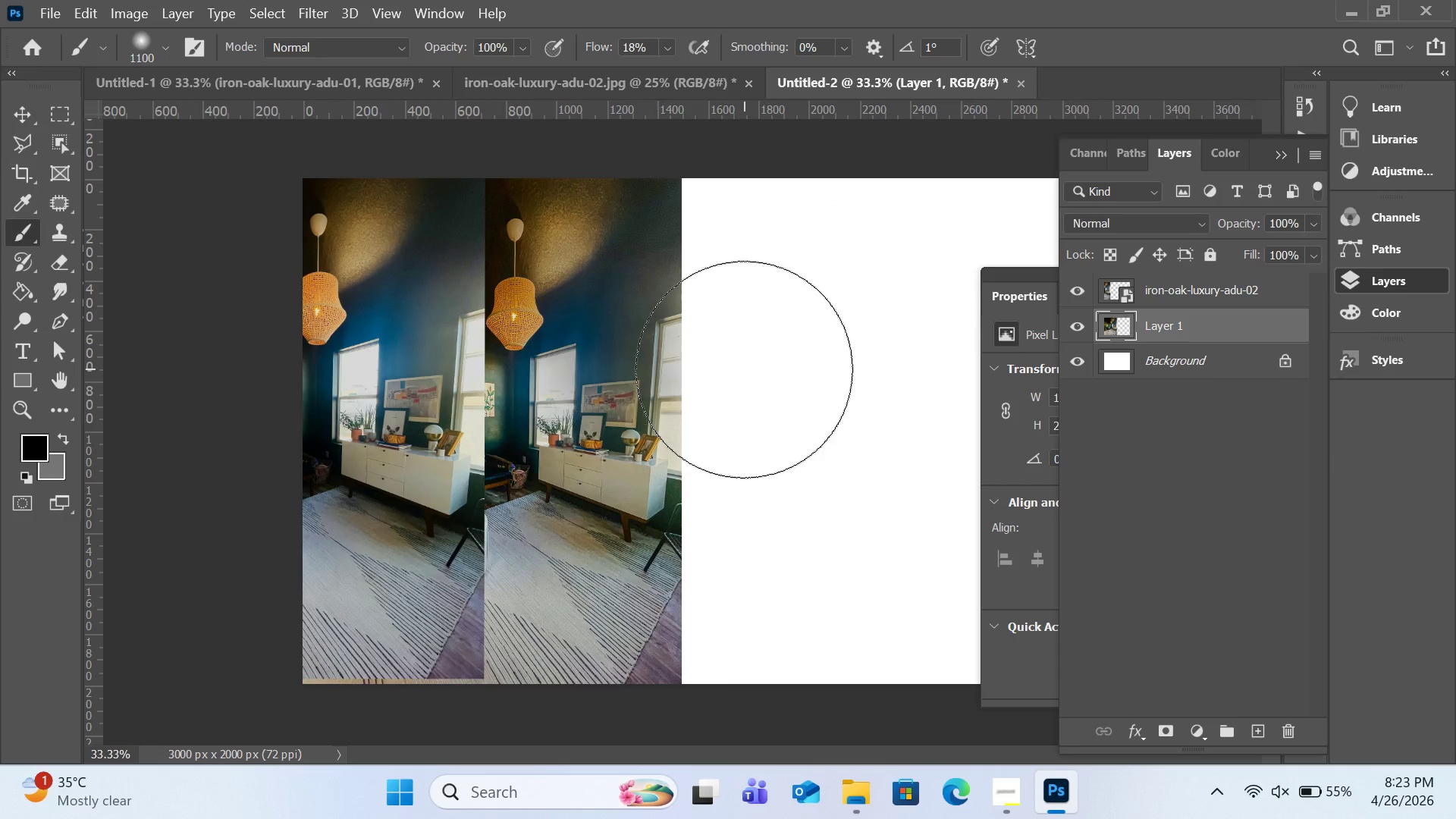 
key(Delete)
 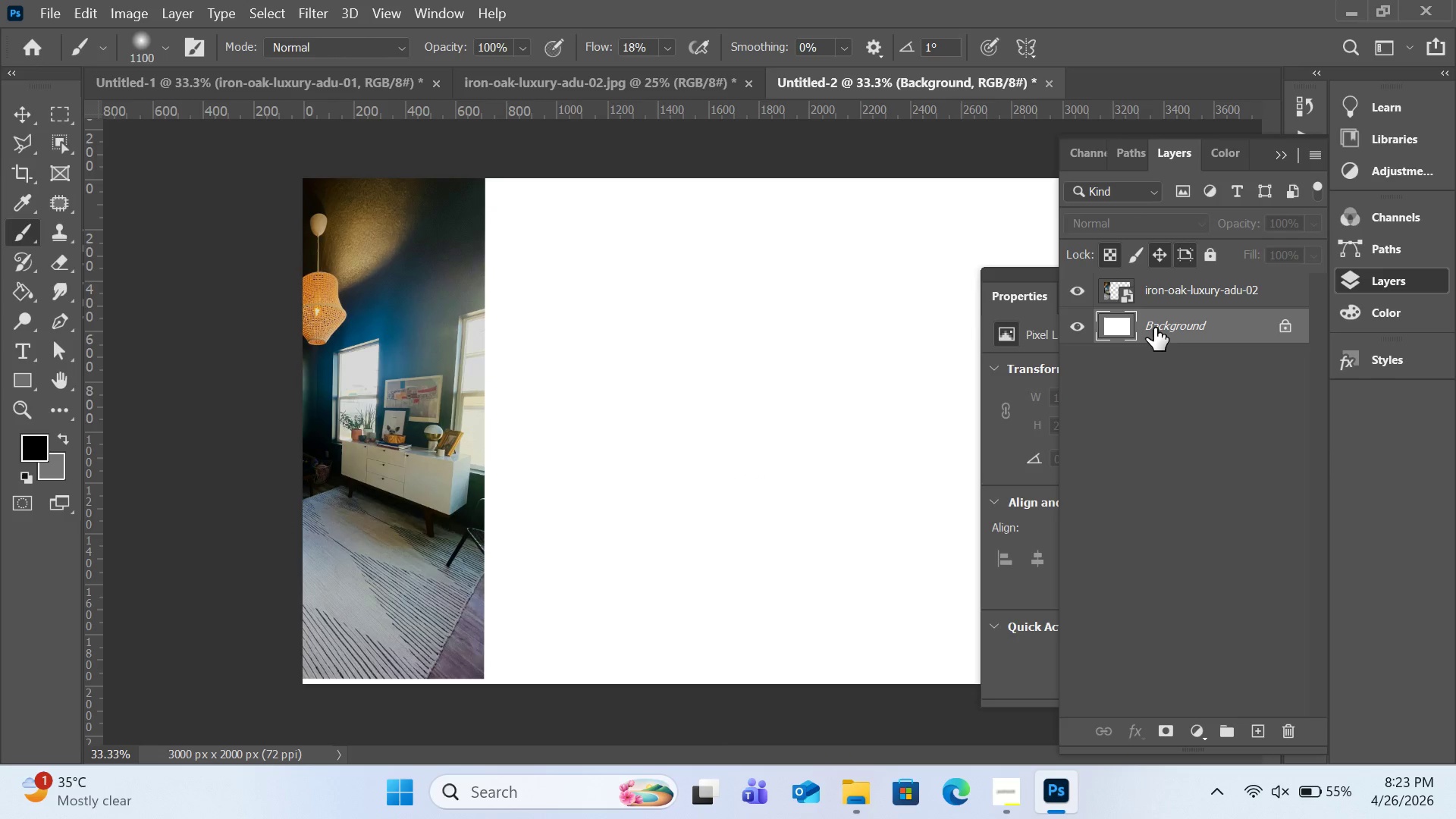 
left_click([1156, 297])
 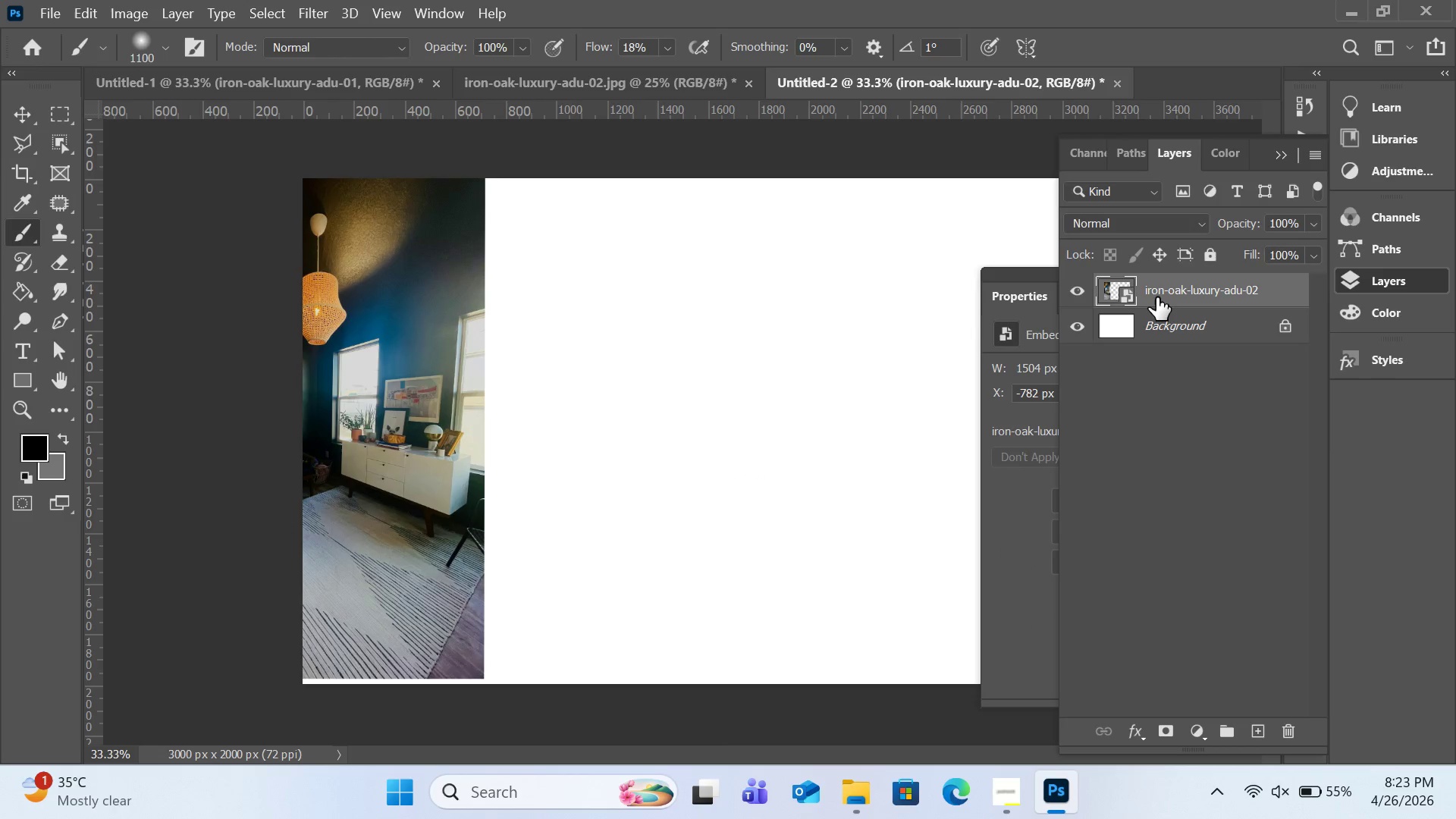 